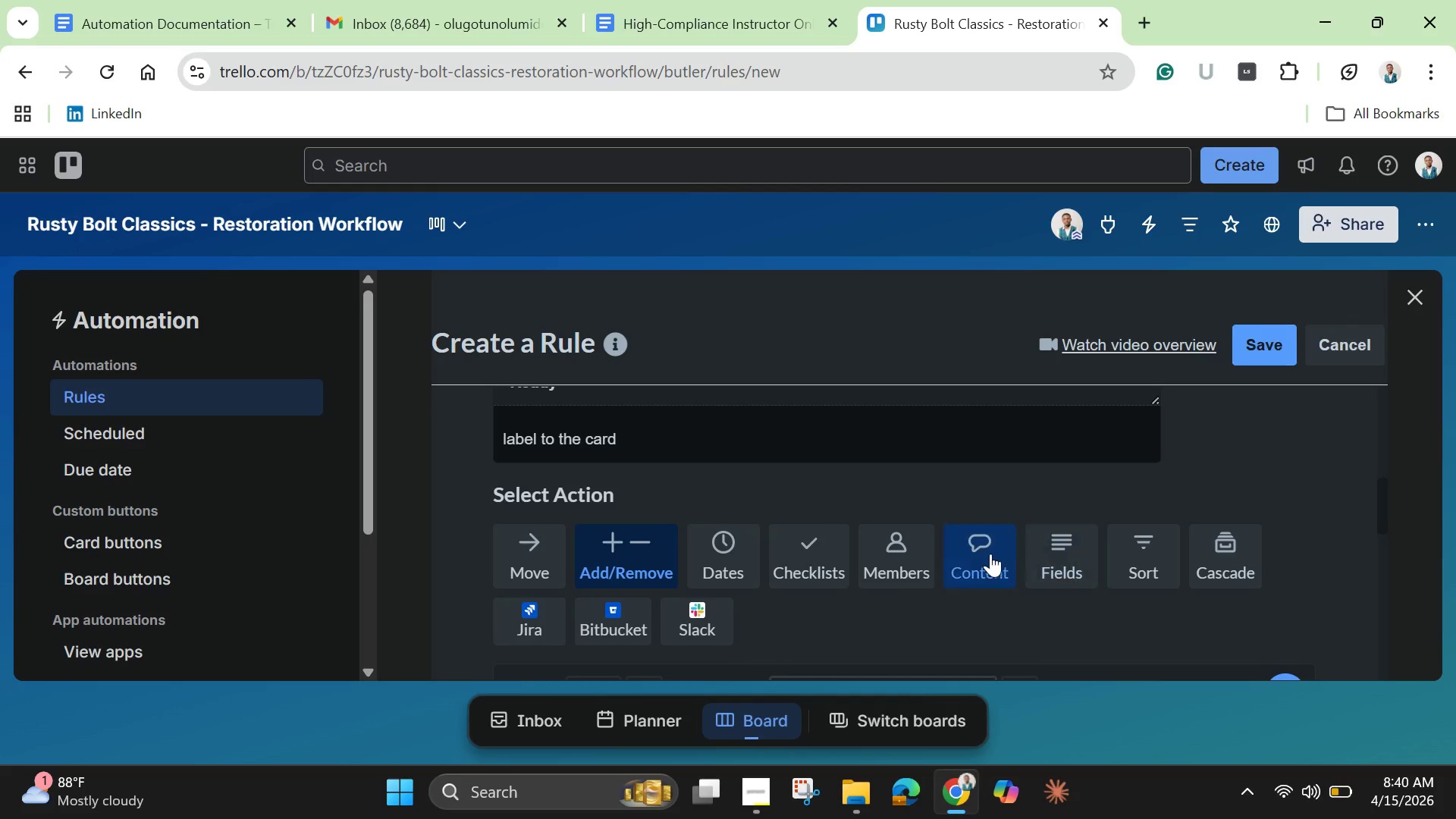 
scroll: coordinate [752, 595], scroll_direction: down, amount: 5.0
 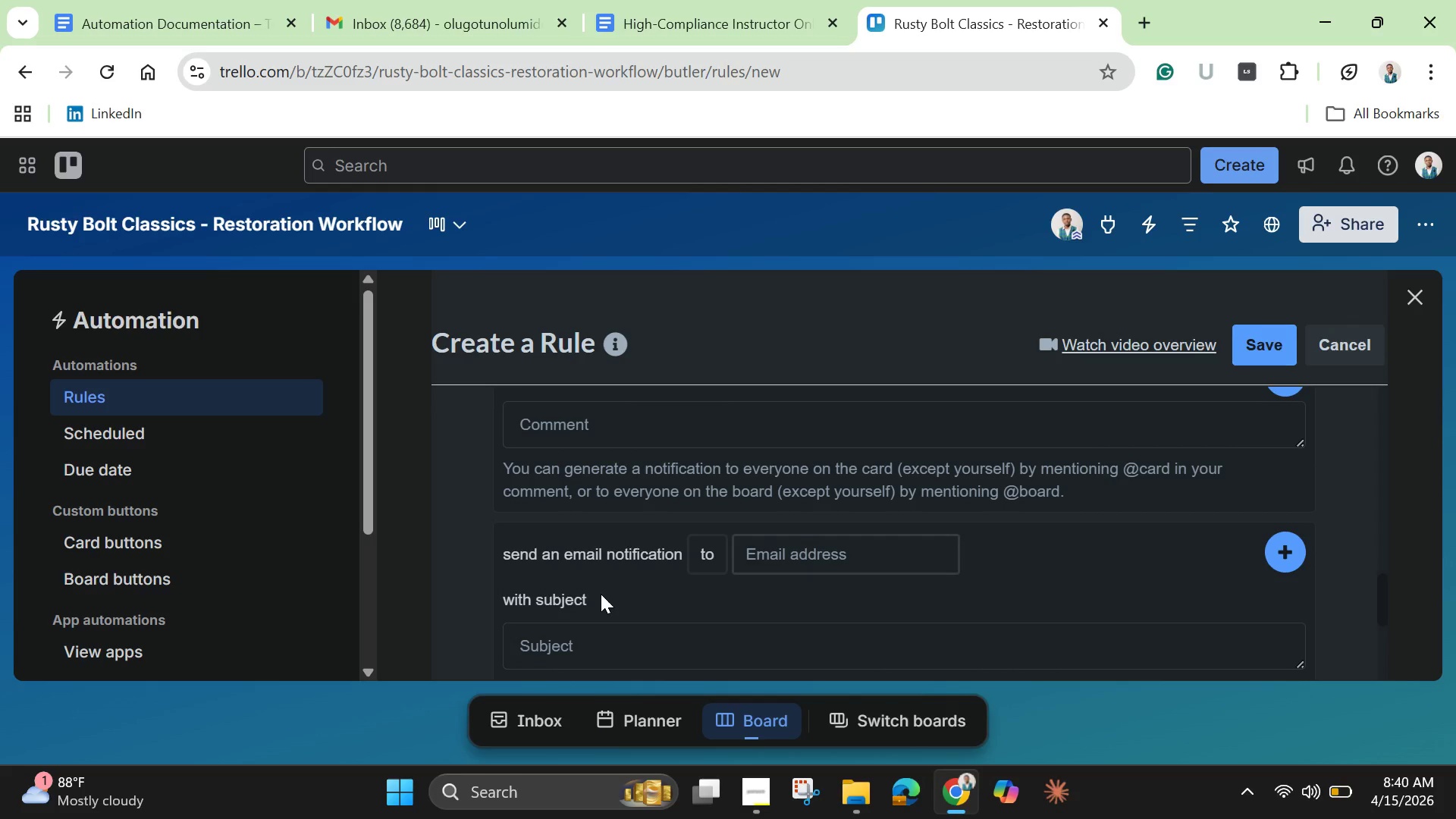 
left_click([582, 533])
 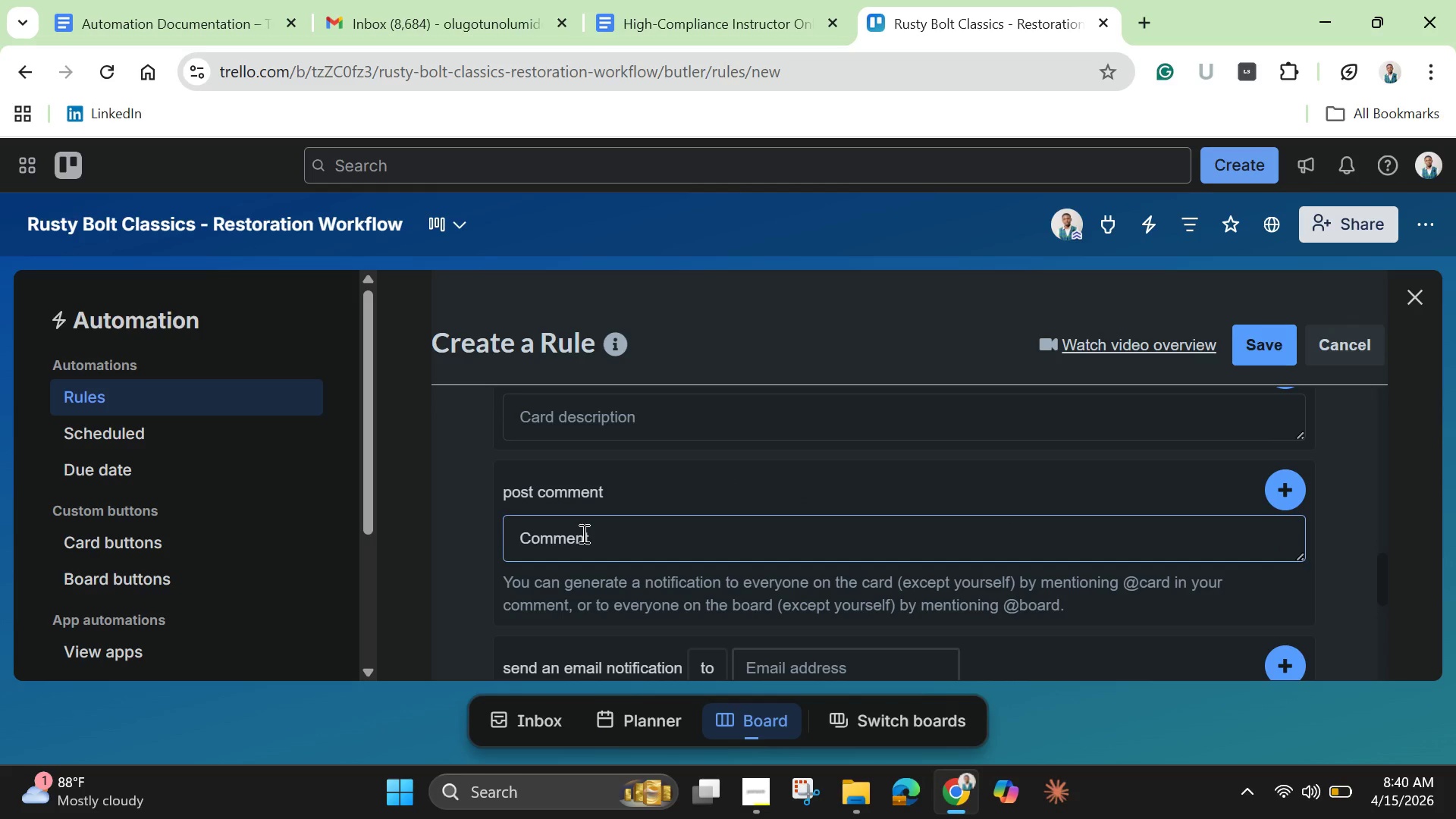 
scroll: coordinate [601, 594], scroll_direction: up, amount: 1.0
 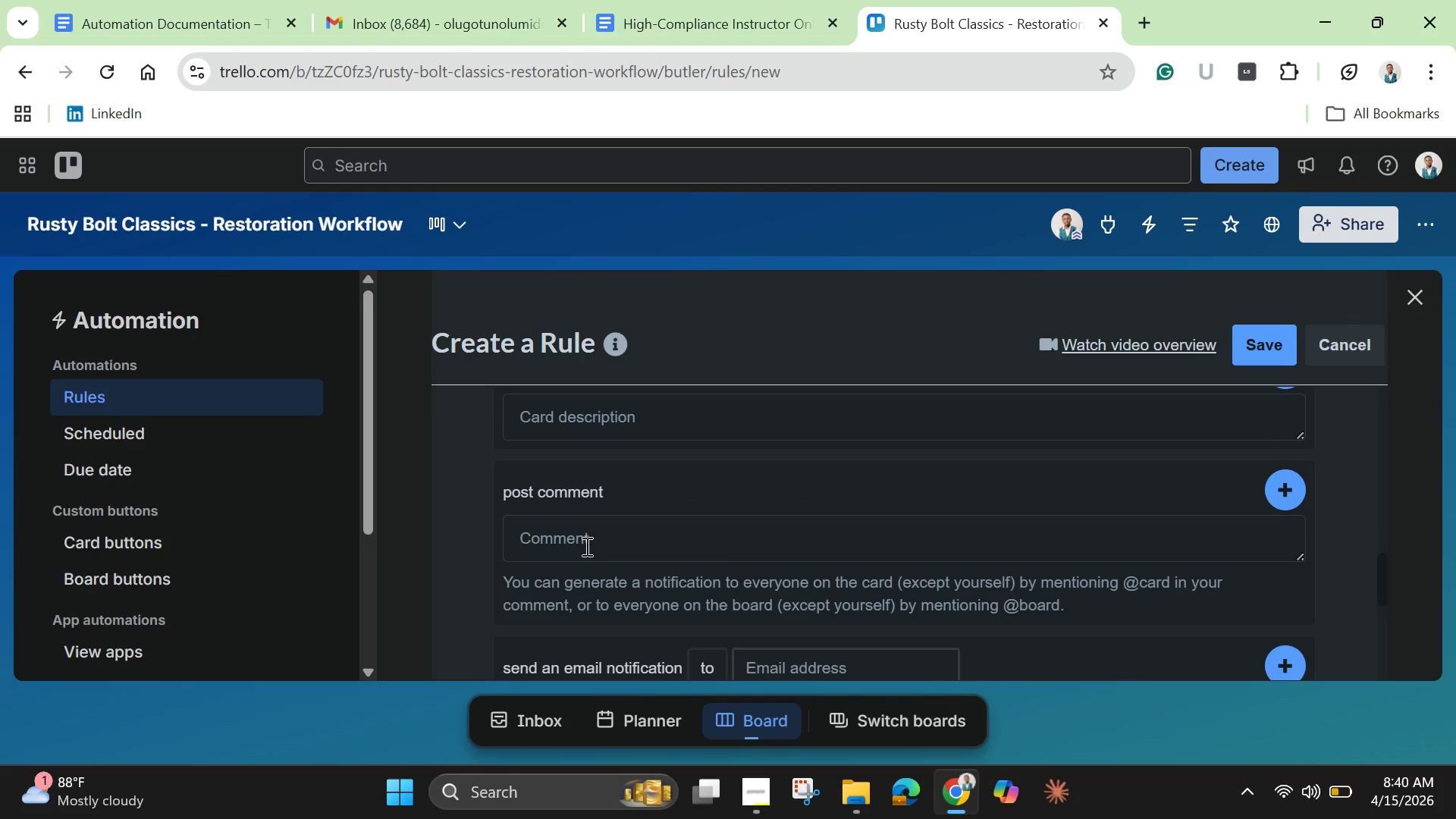 
type(Parts availablk)
key(Backspace)
key(Backspace)
type(le for installation)
 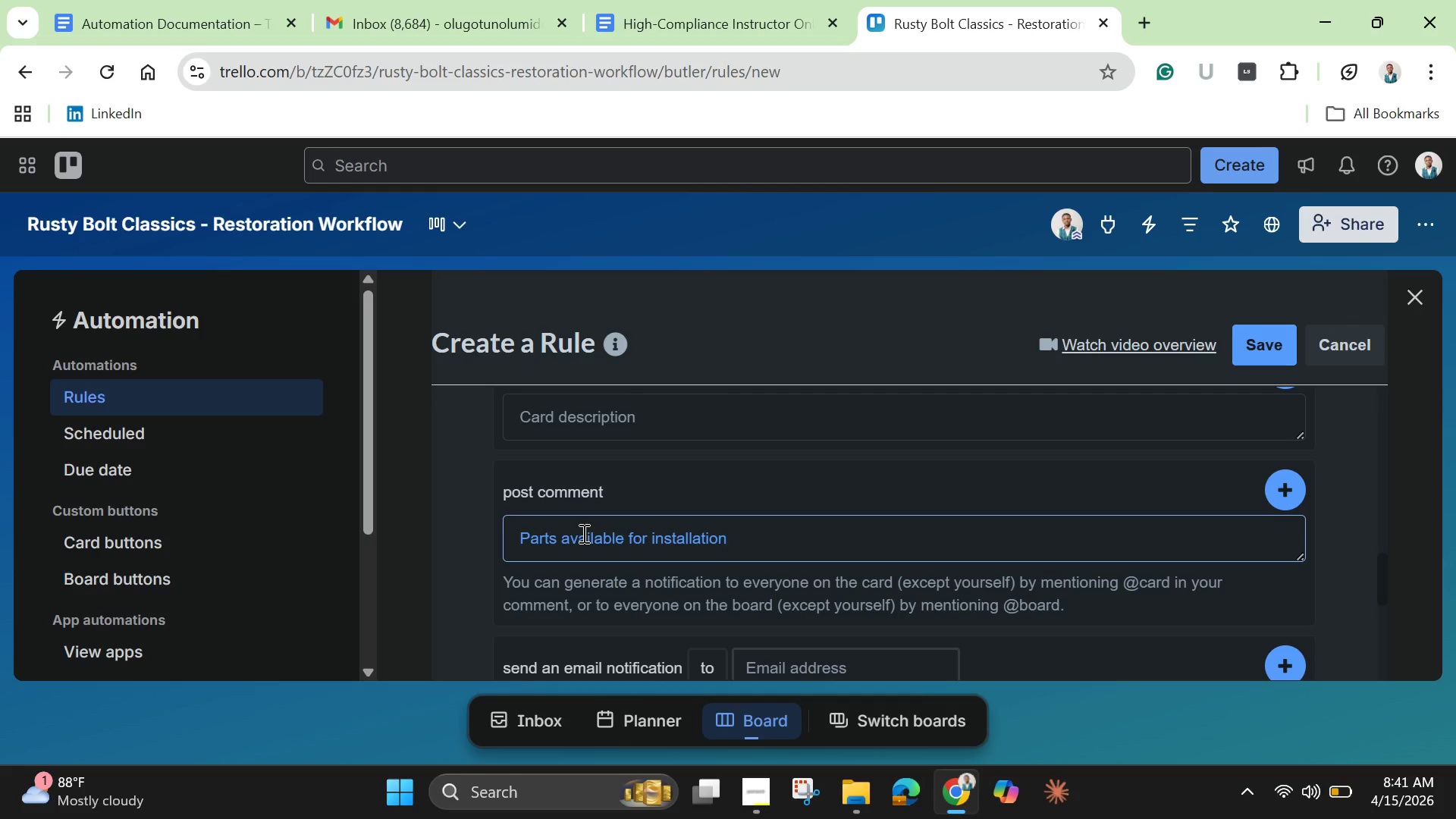 
wait(6.11)
 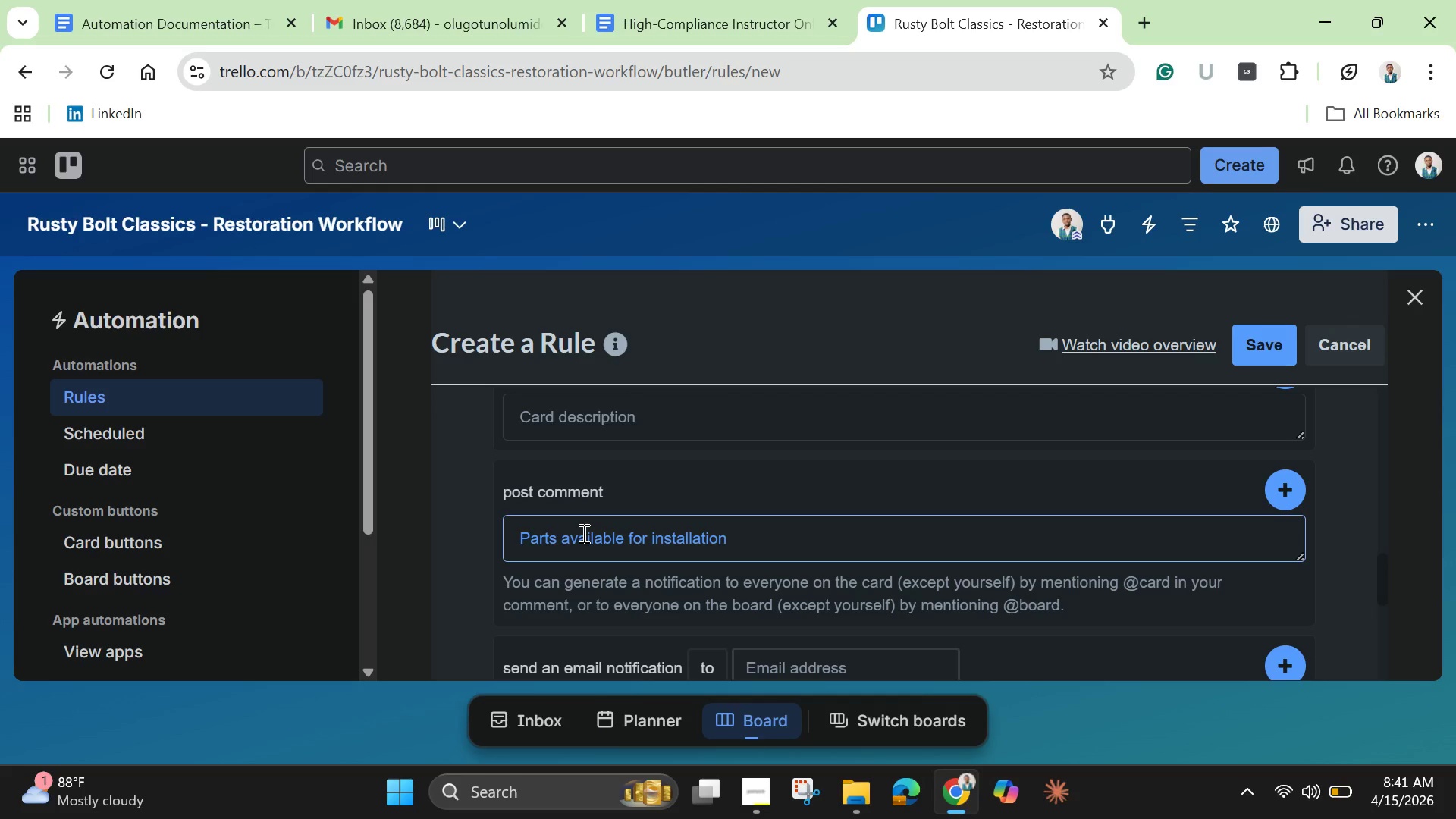 
scroll: coordinate [601, 575], scroll_direction: down, amount: 6.0
 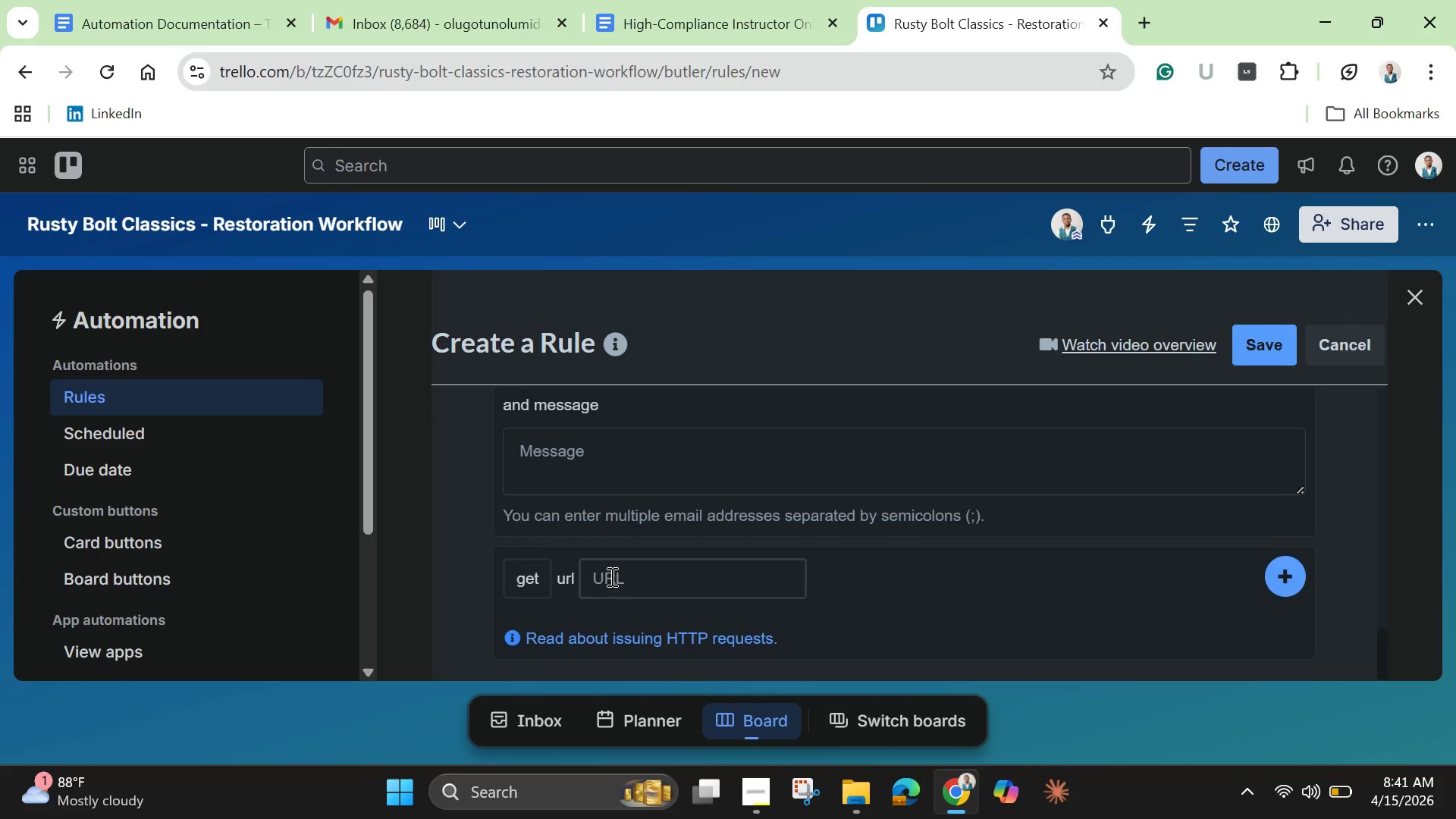 
scroll: coordinate [615, 570], scroll_direction: up, amount: 7.0
 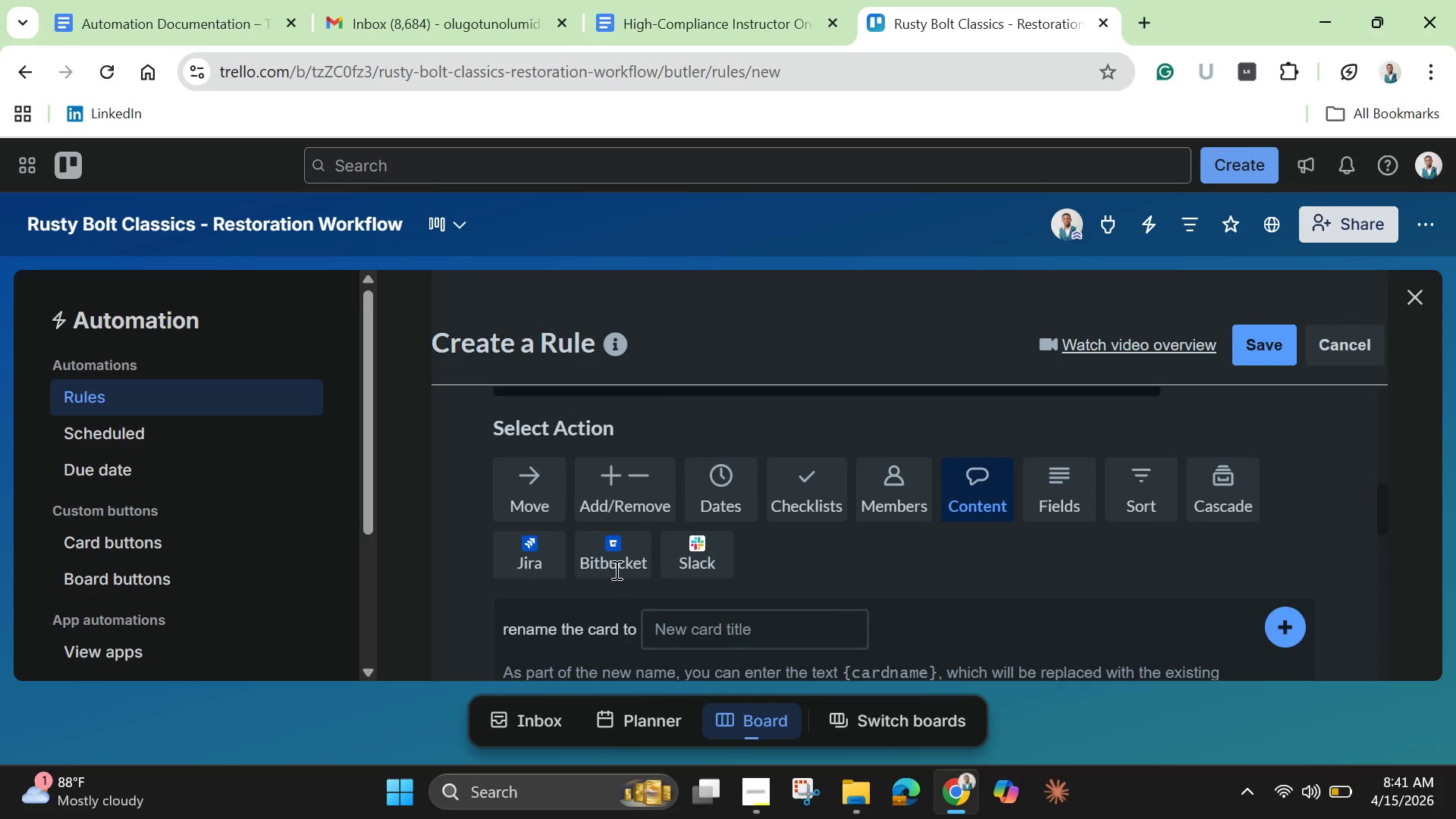 
scroll: coordinate [615, 570], scroll_direction: down, amount: 1.0
 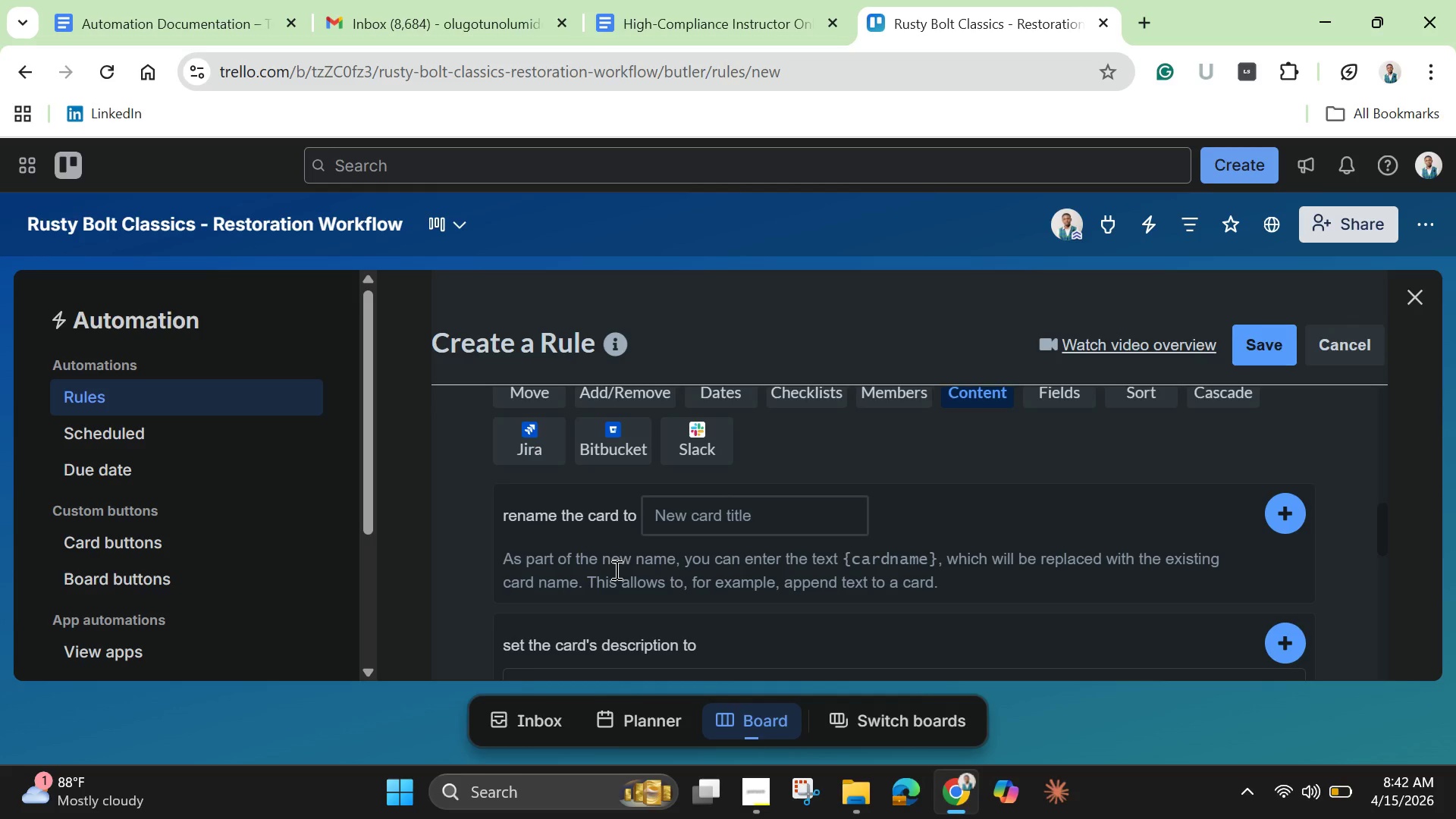 
wait(92.85)
 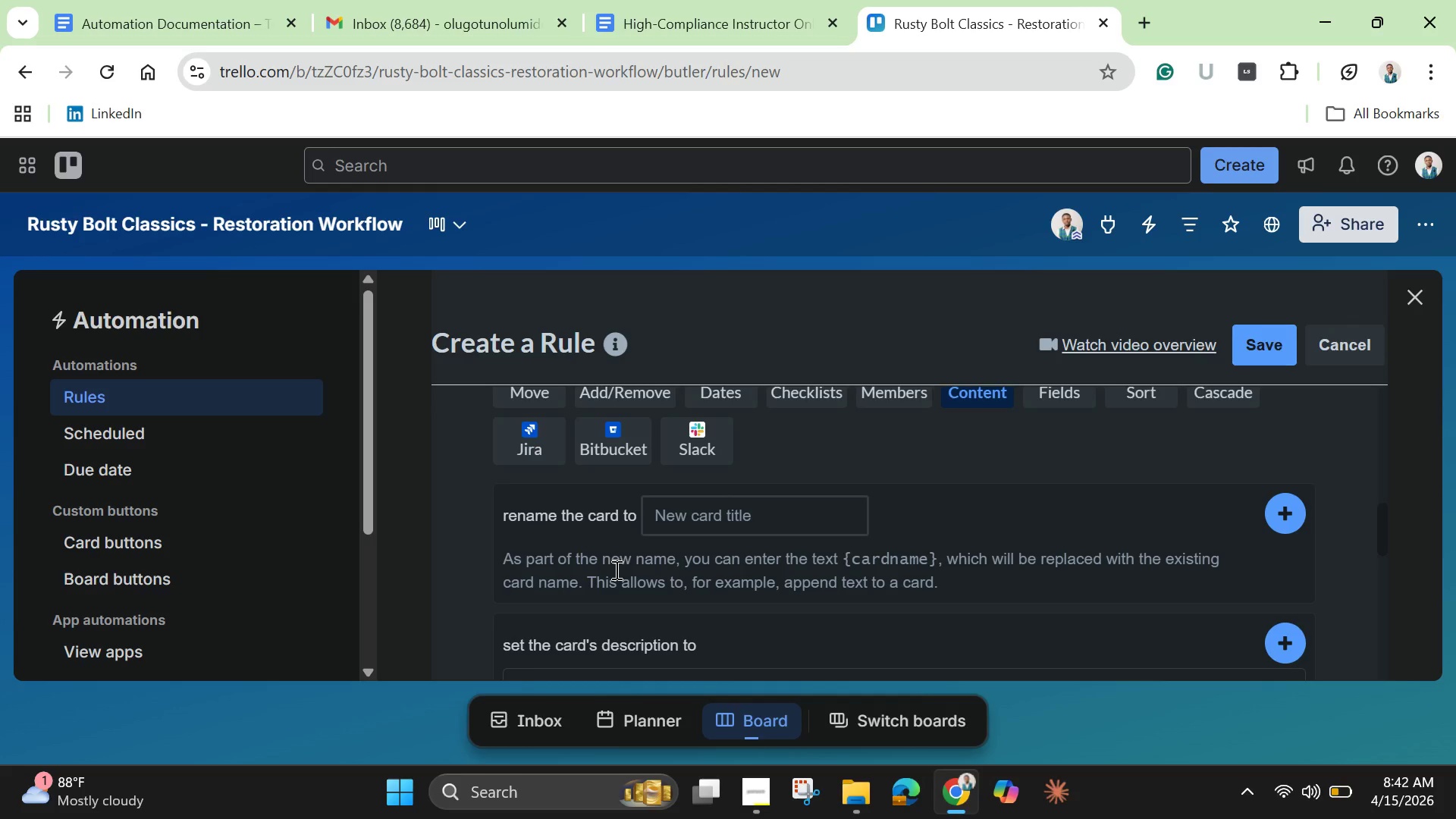 
scroll: coordinate [764, 457], scroll_direction: up, amount: 2.0
 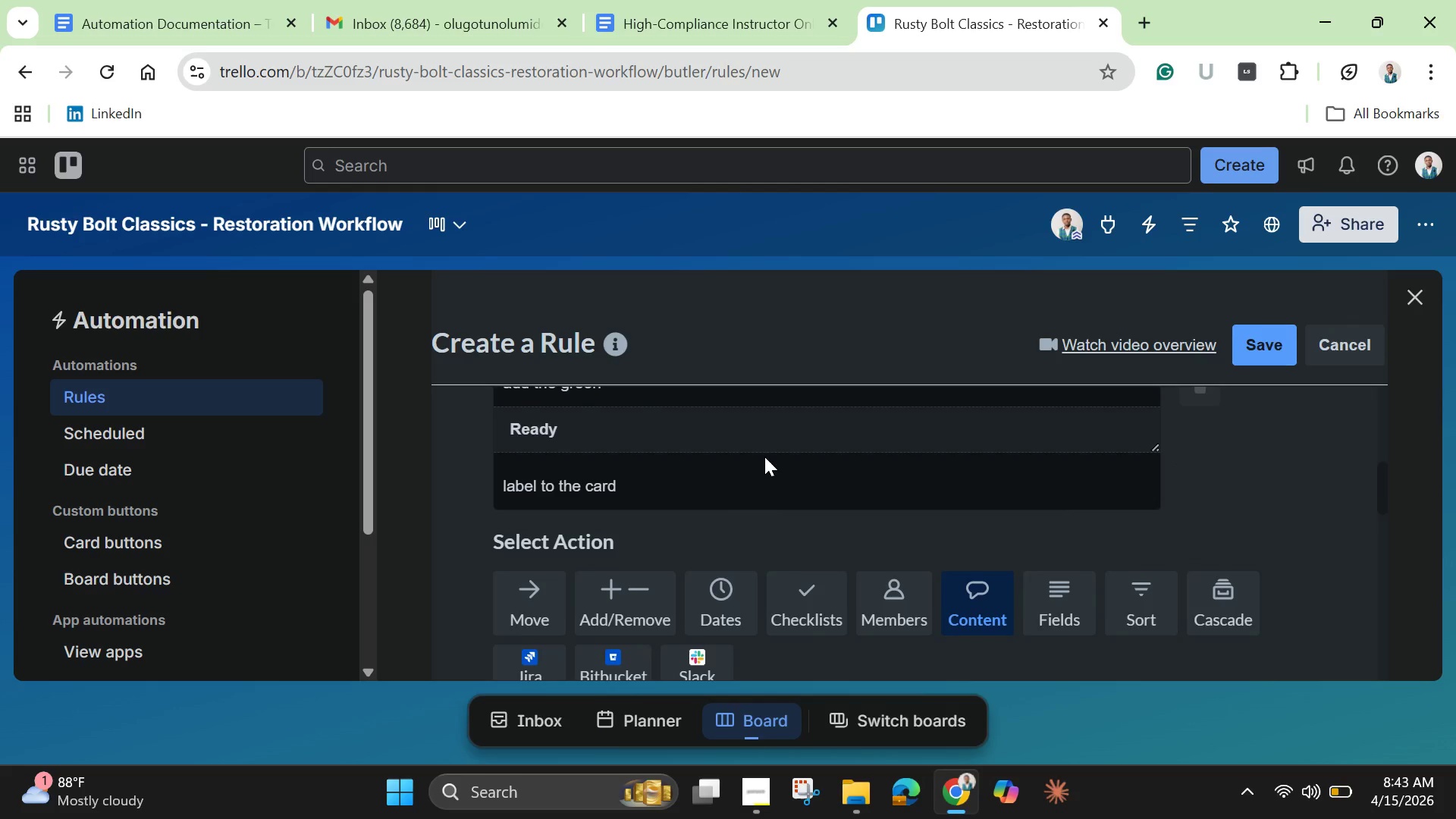 
scroll: coordinate [777, 513], scroll_direction: down, amount: 4.0
 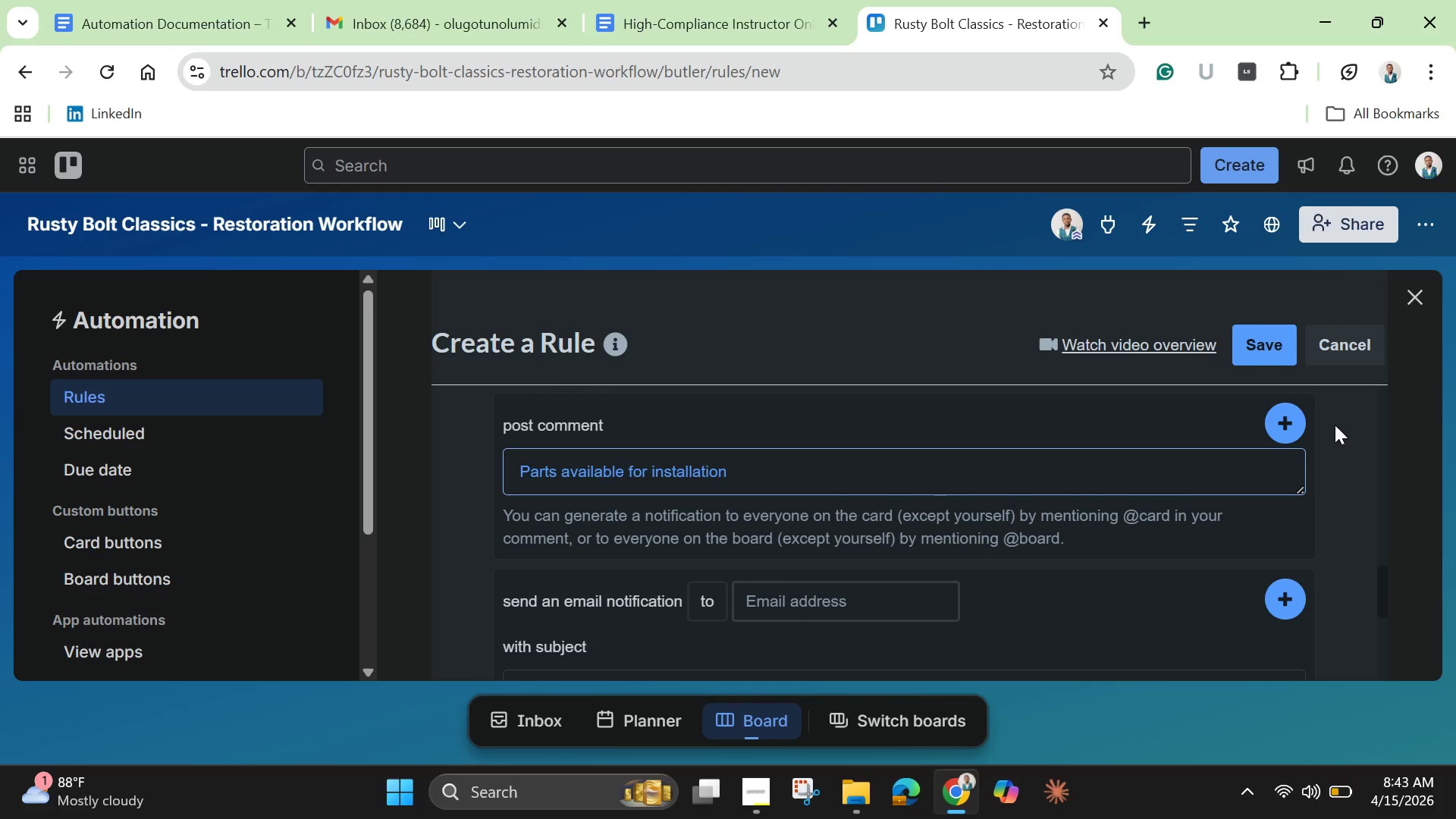 
left_click([1286, 428])
 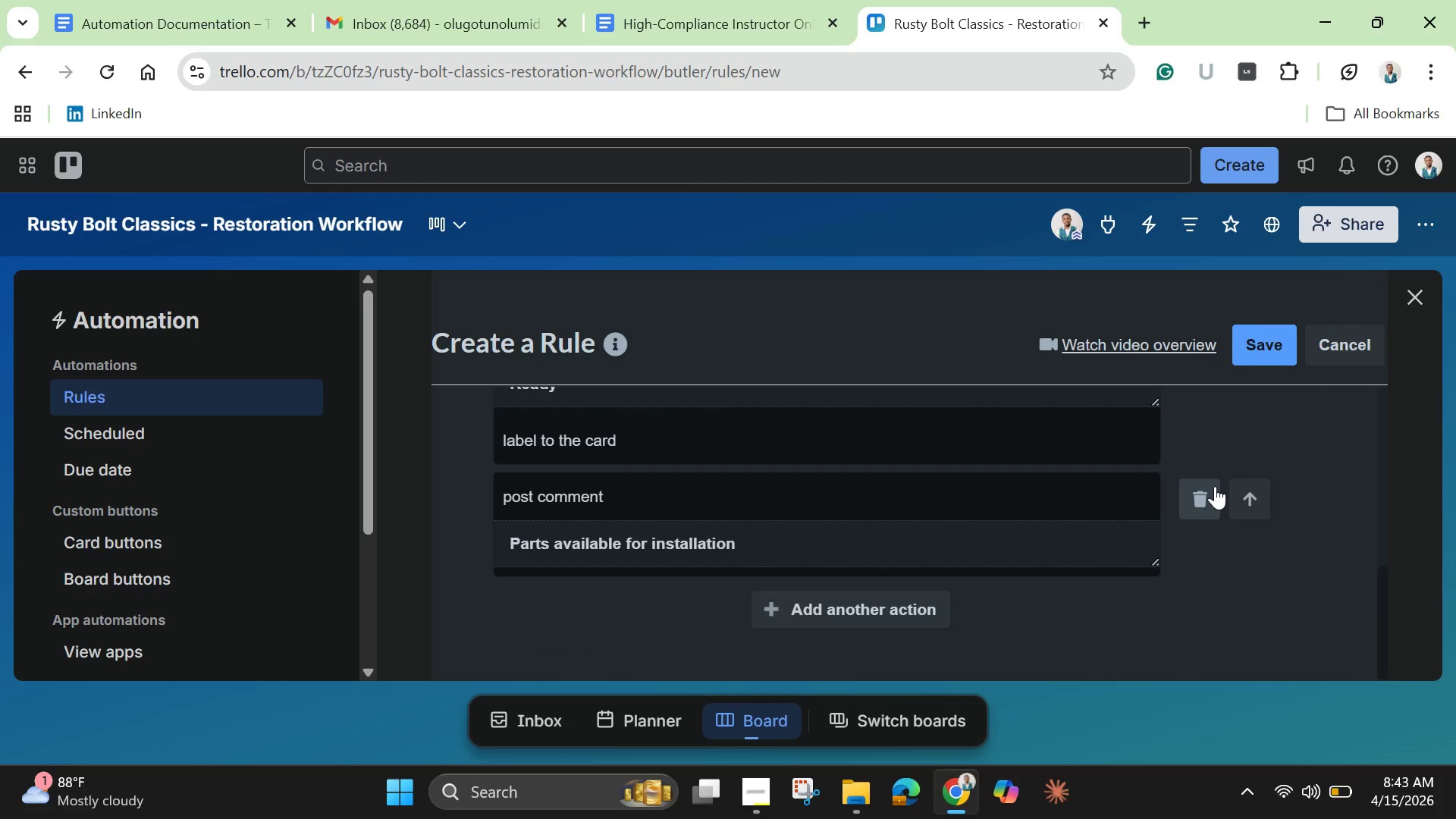 
scroll: coordinate [1215, 486], scroll_direction: up, amount: 1.0
 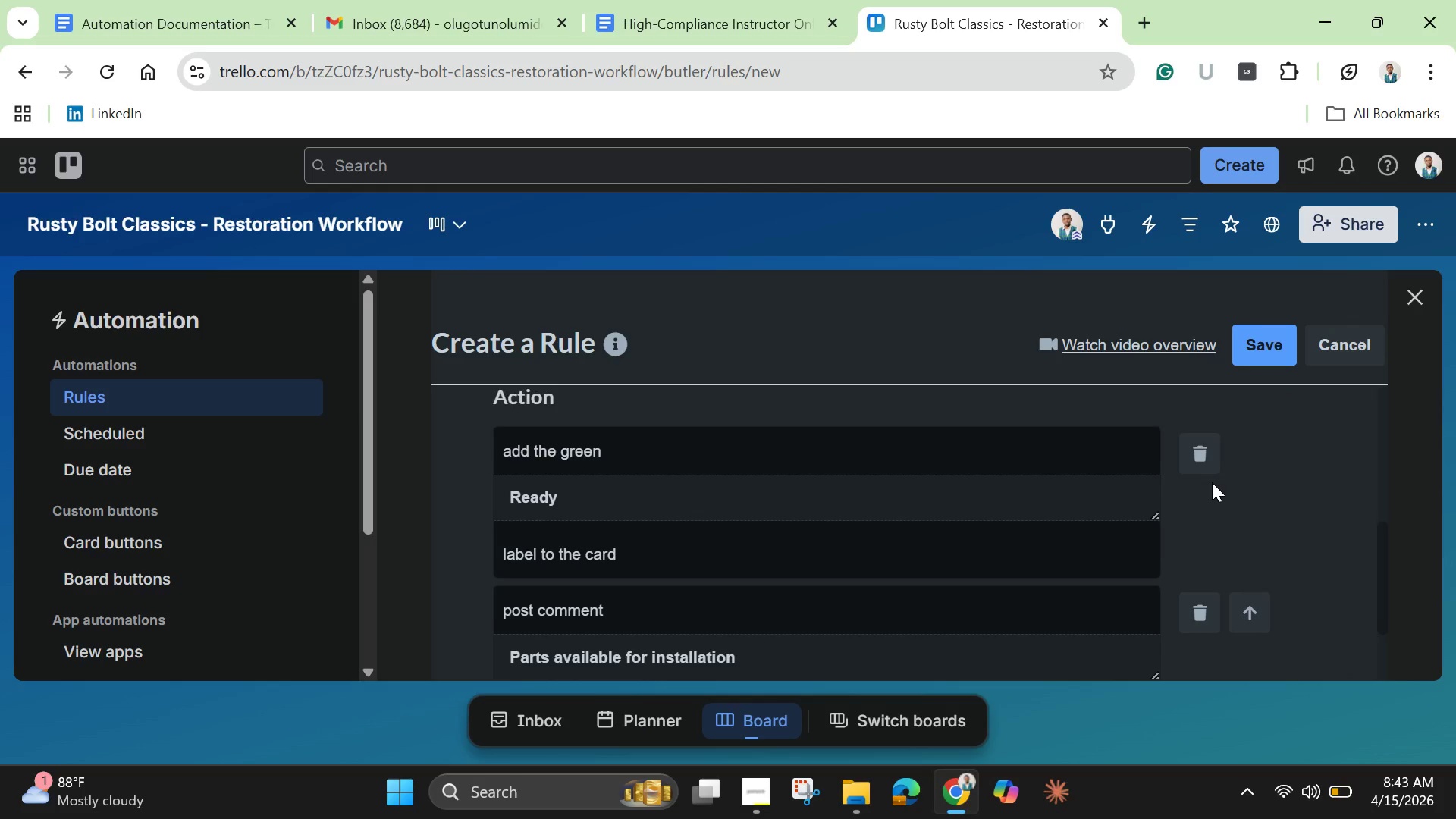 
scroll: coordinate [1212, 482], scroll_direction: down, amount: 2.0
 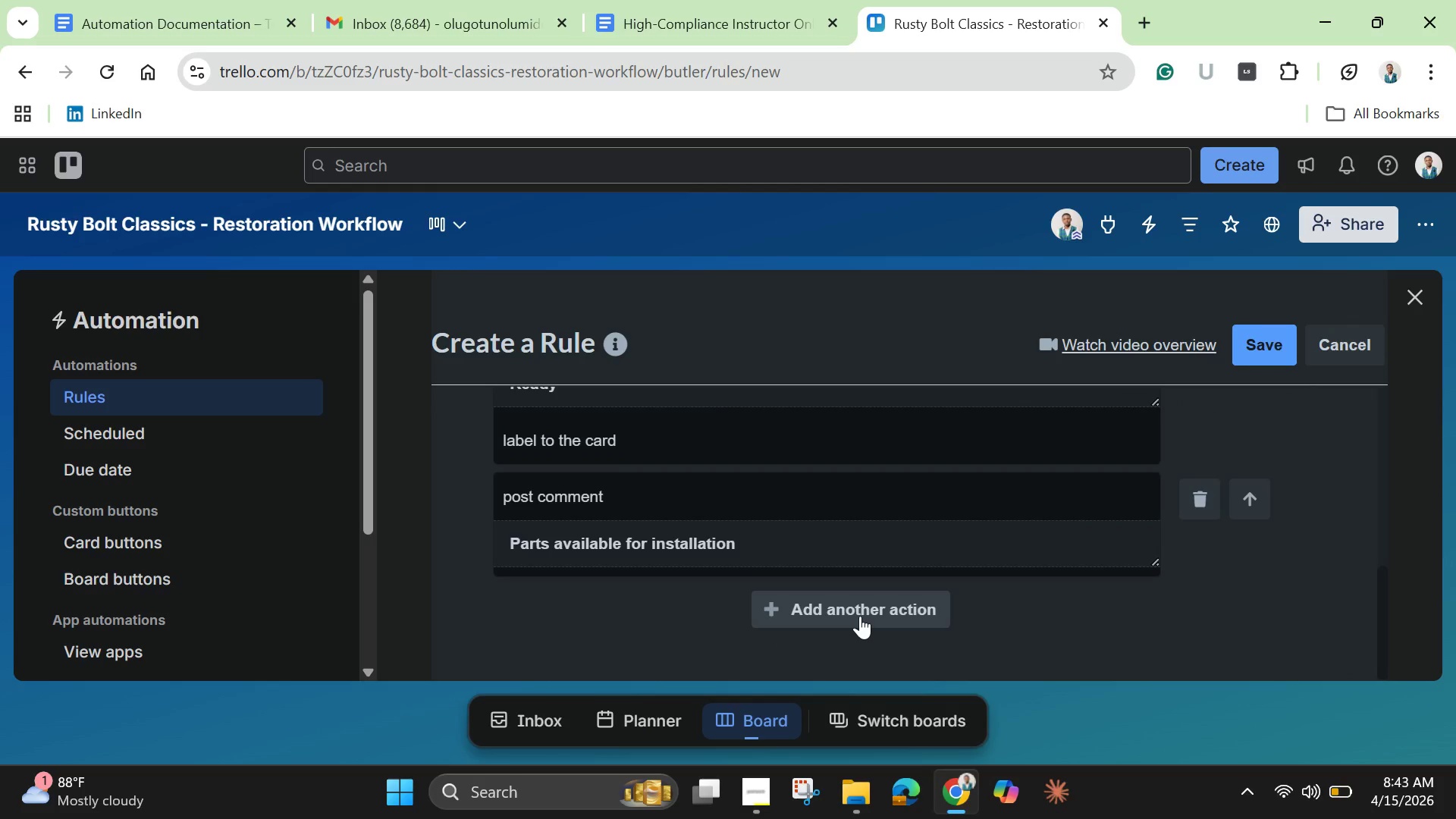 
left_click([860, 616])
 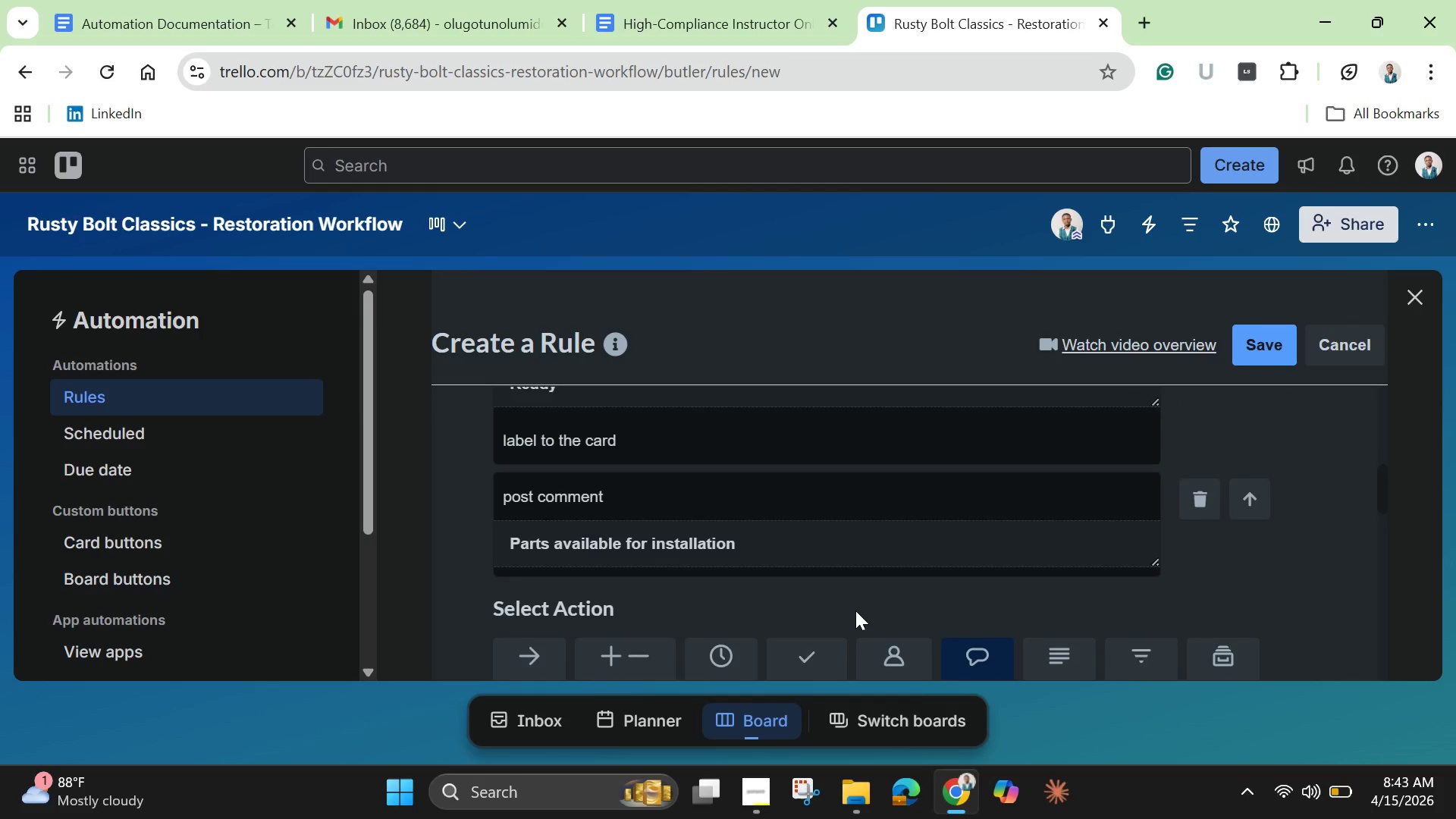 
scroll: coordinate [736, 607], scroll_direction: down, amount: 8.0
 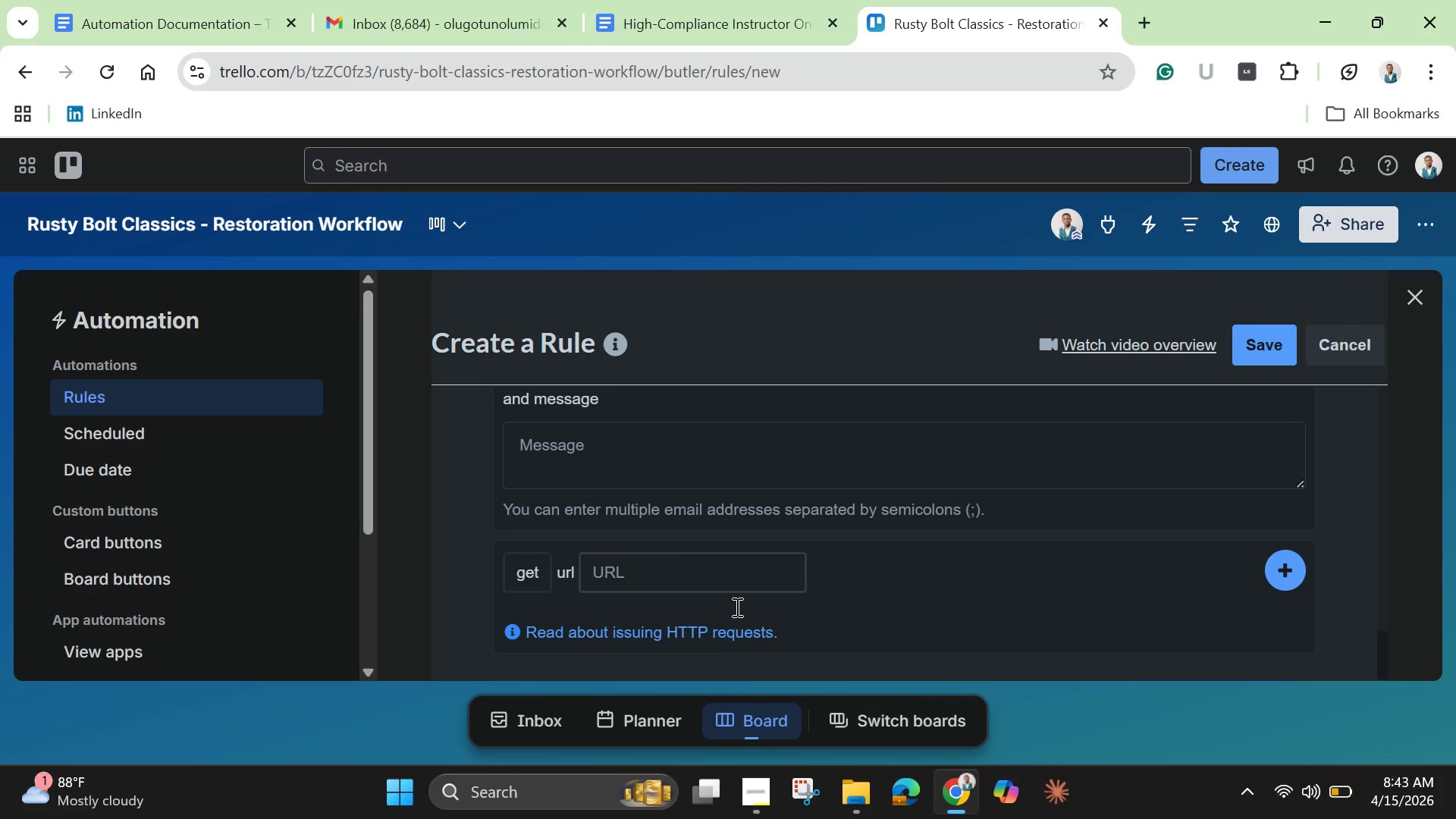 
scroll: coordinate [736, 607], scroll_direction: up, amount: 2.0
 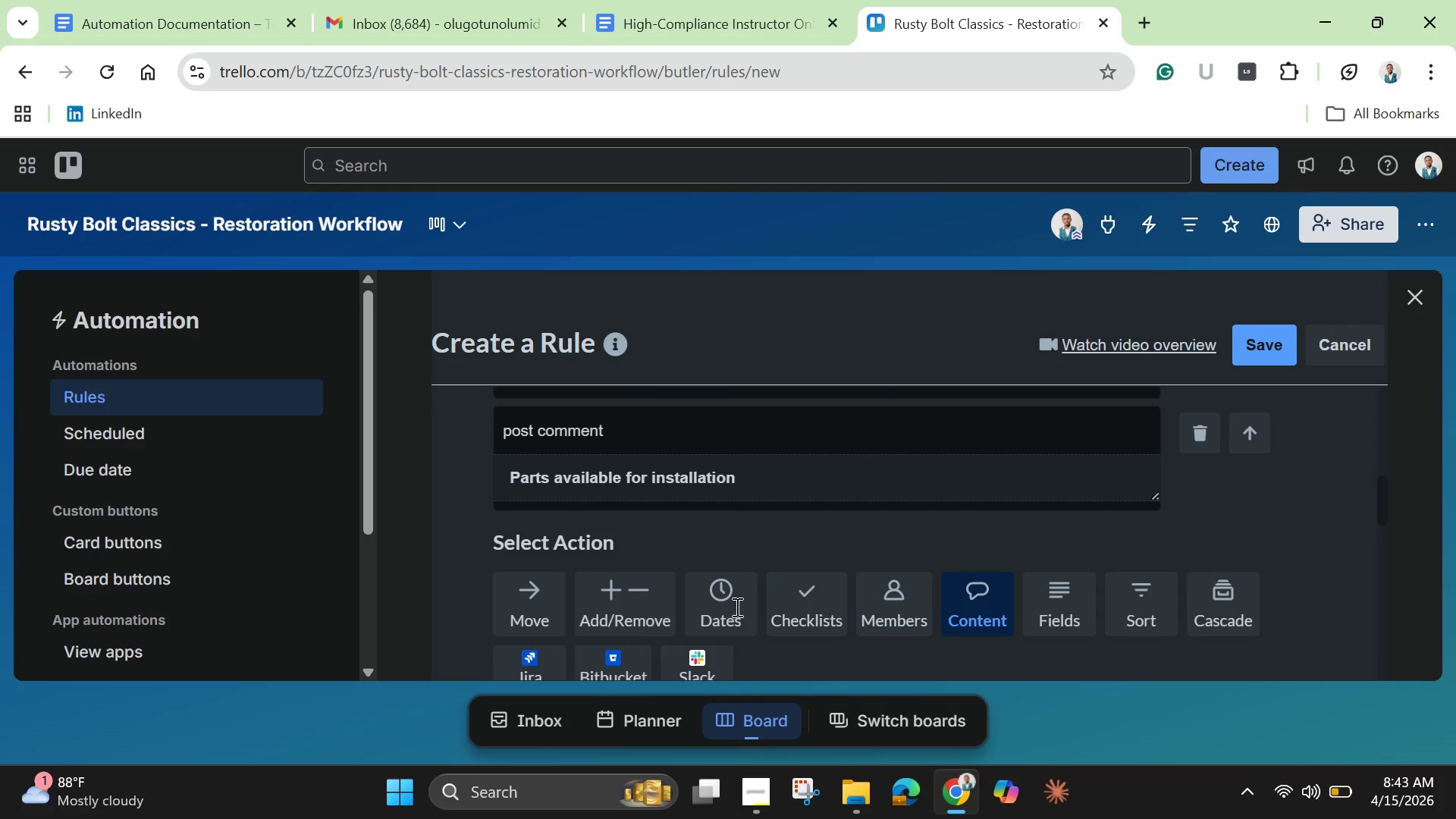 
scroll: coordinate [736, 606], scroll_direction: down, amount: 1.0
 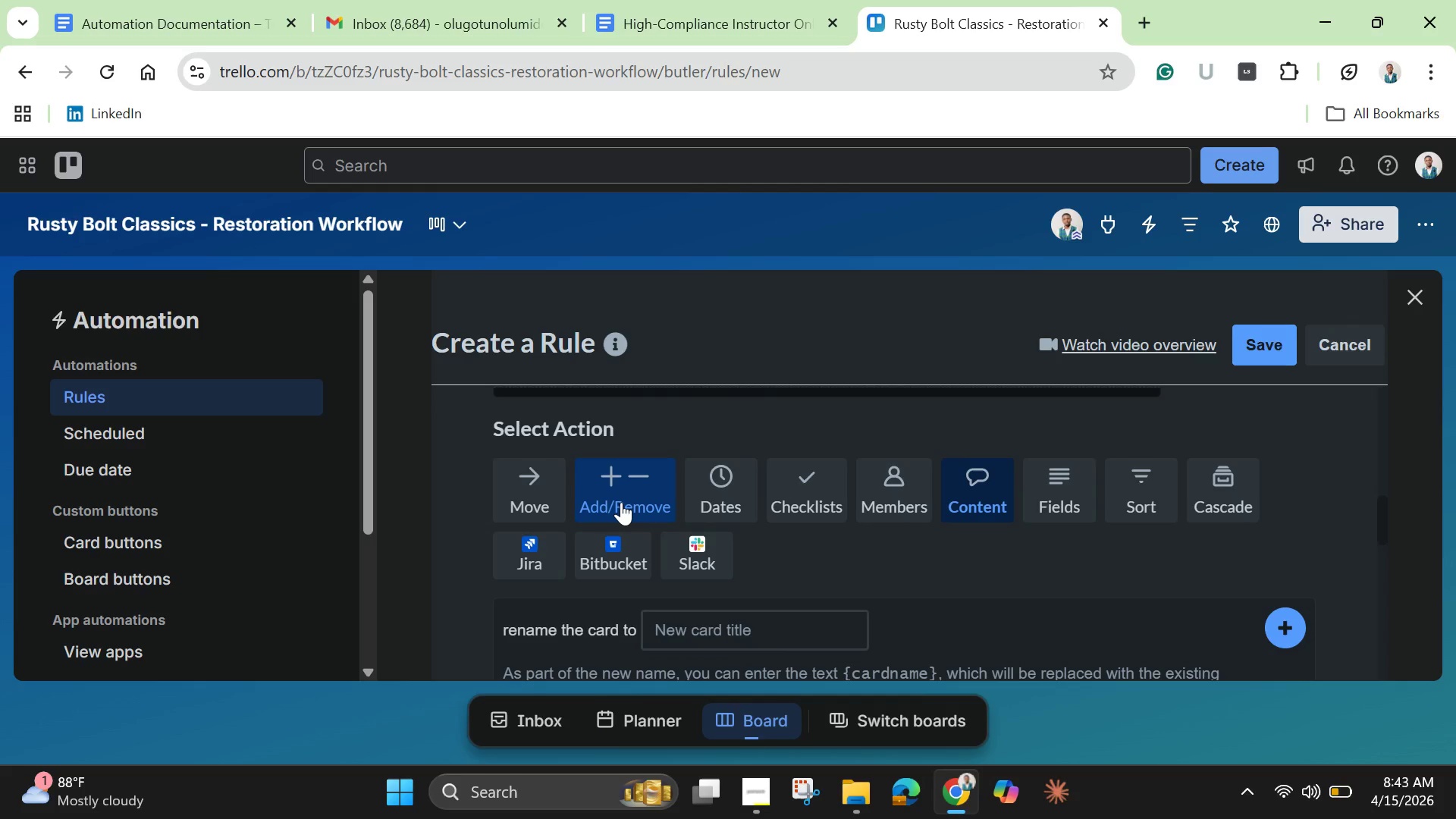 
left_click([621, 502])
 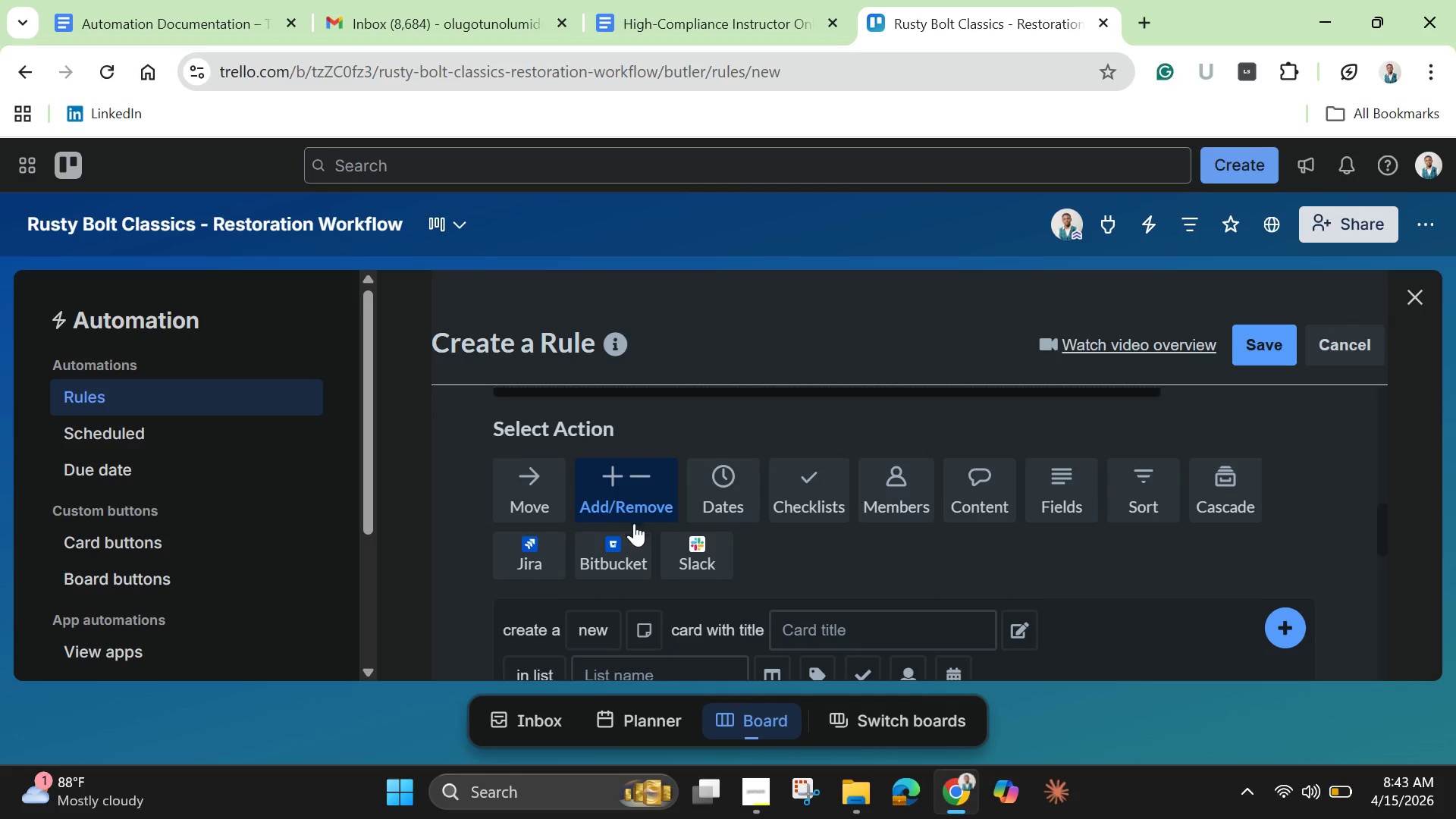 
scroll: coordinate [635, 529], scroll_direction: down, amount: 2.0
 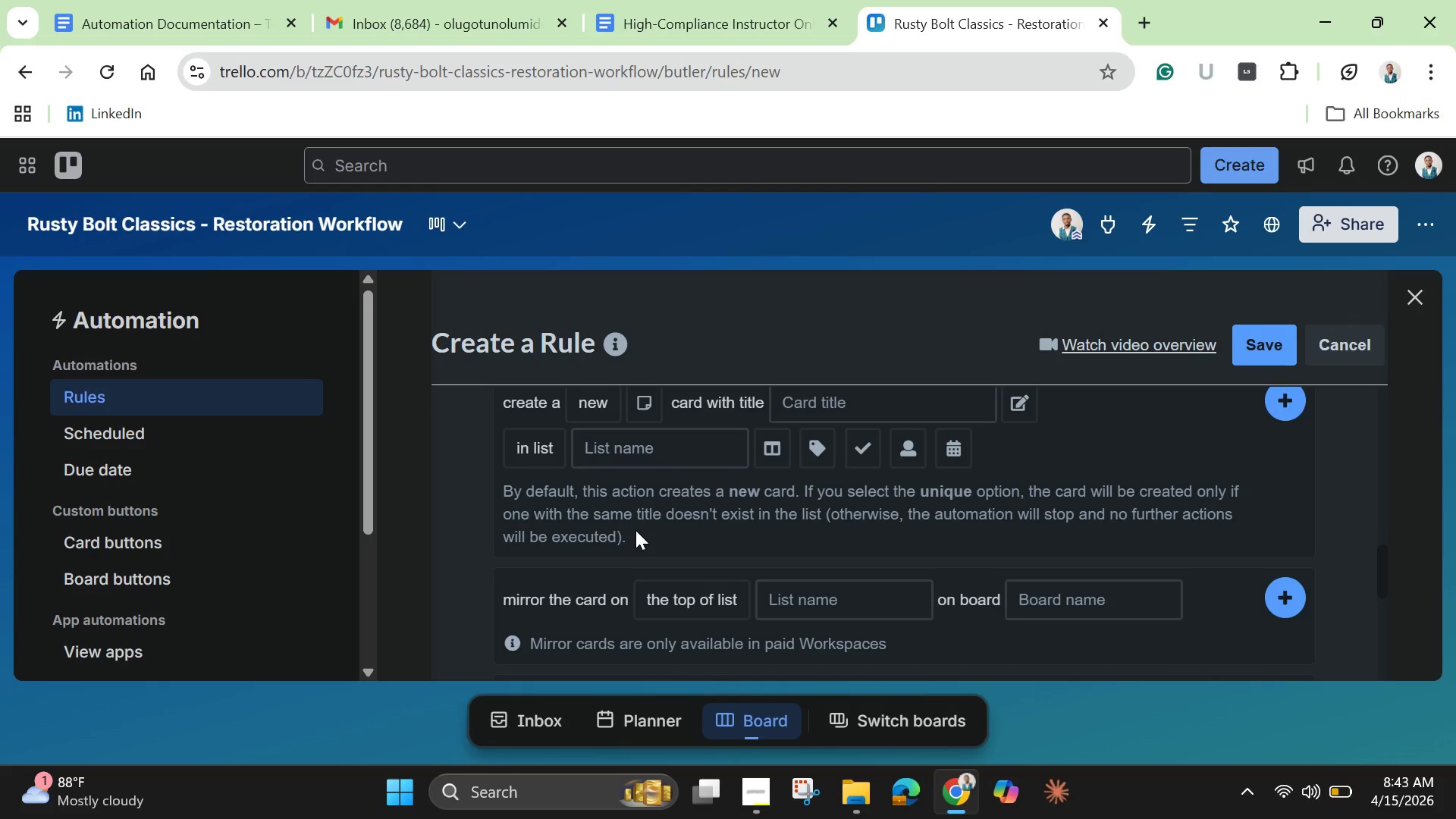 
wait(11.35)
 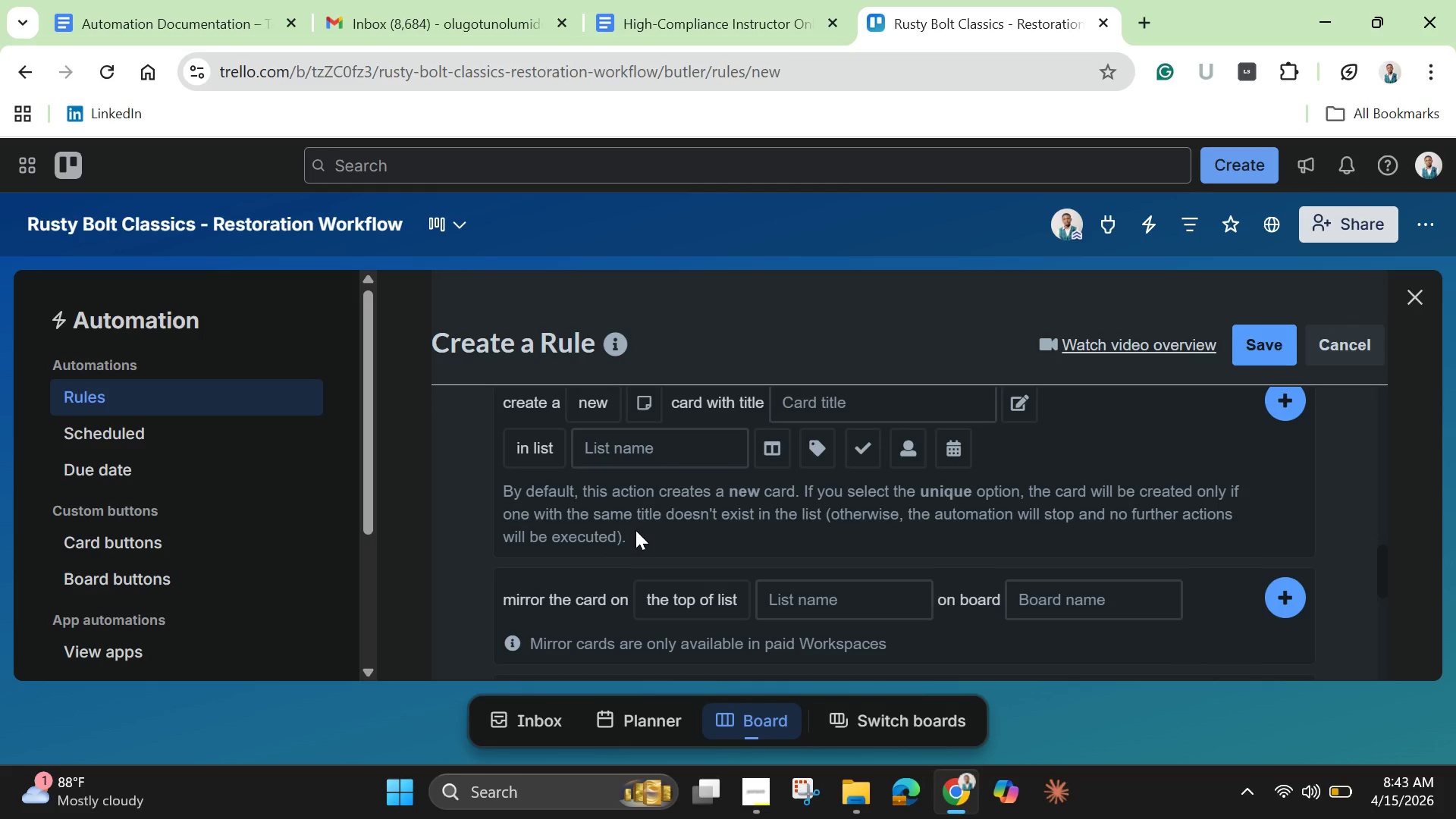 
scroll: coordinate [604, 509], scroll_direction: up, amount: 1.0
 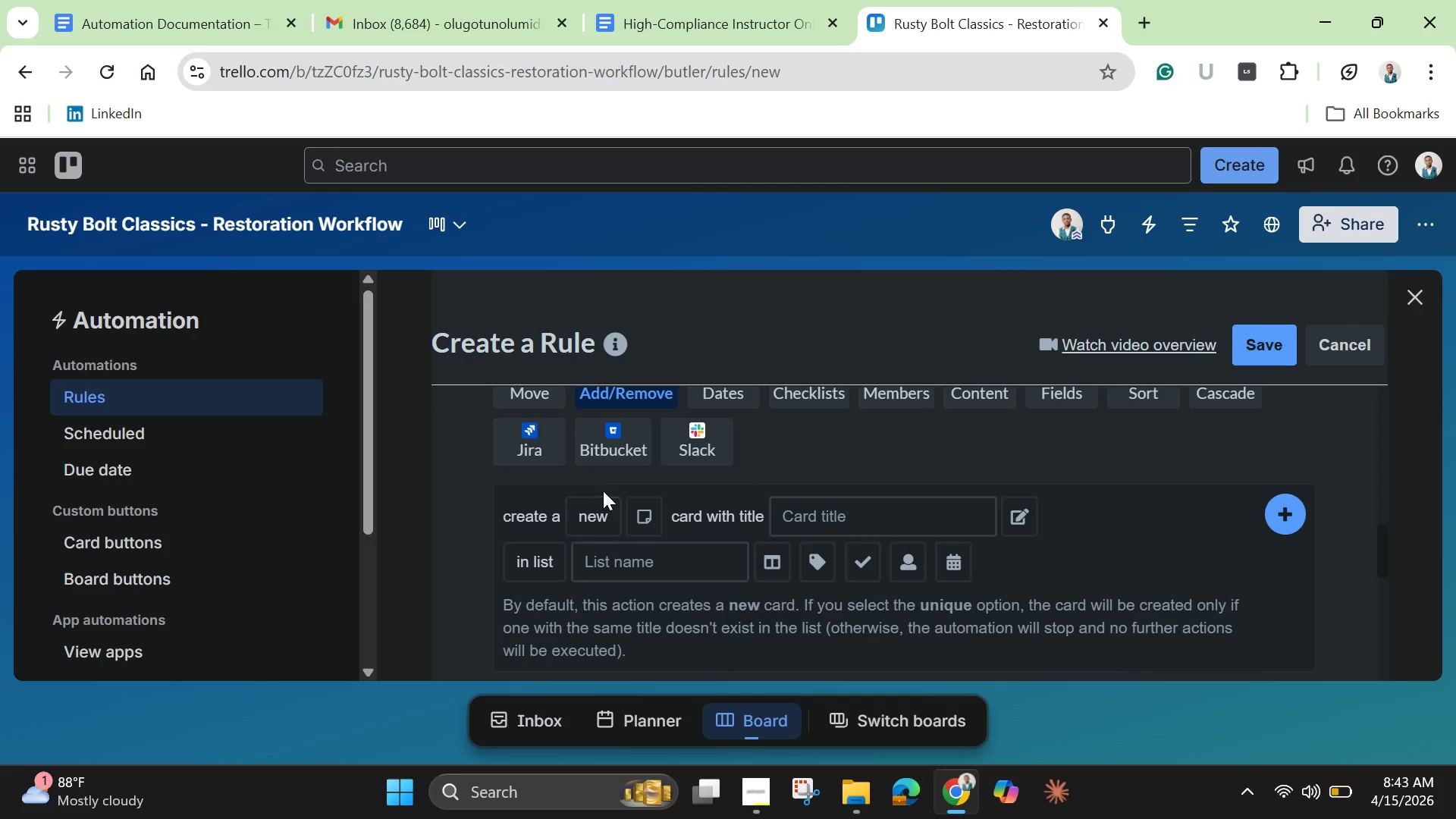 
scroll: coordinate [628, 543], scroll_direction: down, amount: 3.0
 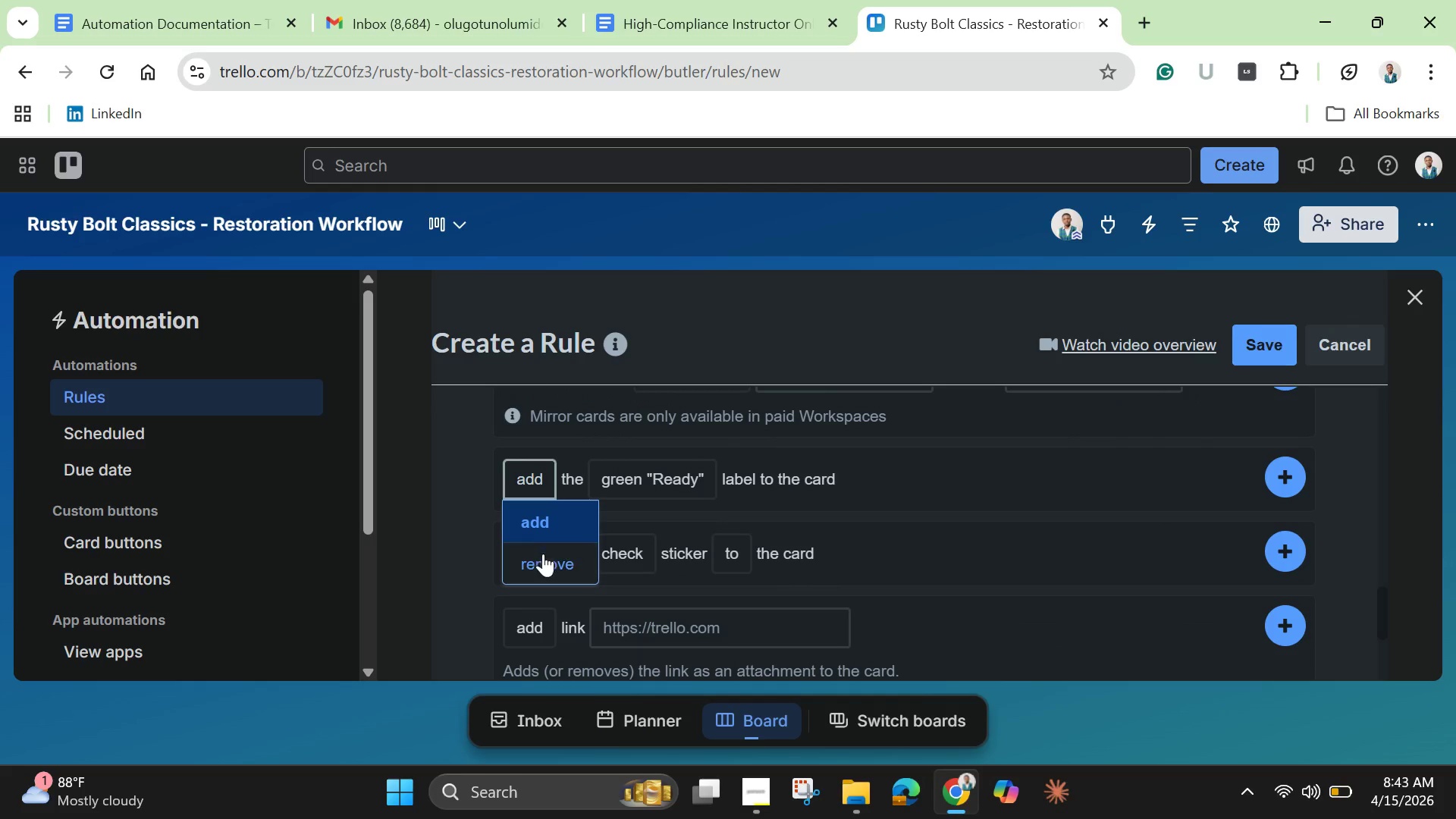 
left_click([543, 558])
 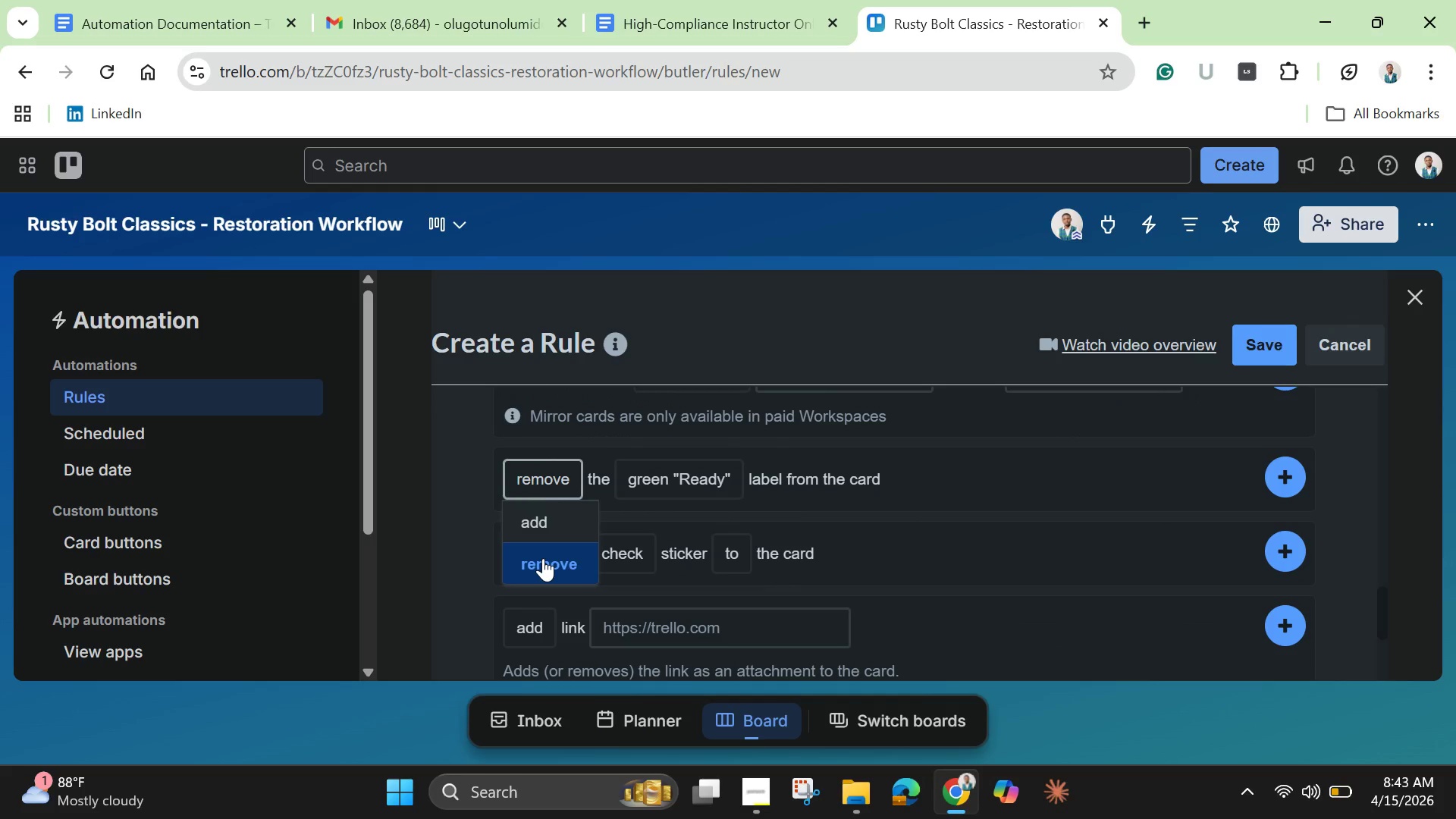 
mouse_move([561, 530])
 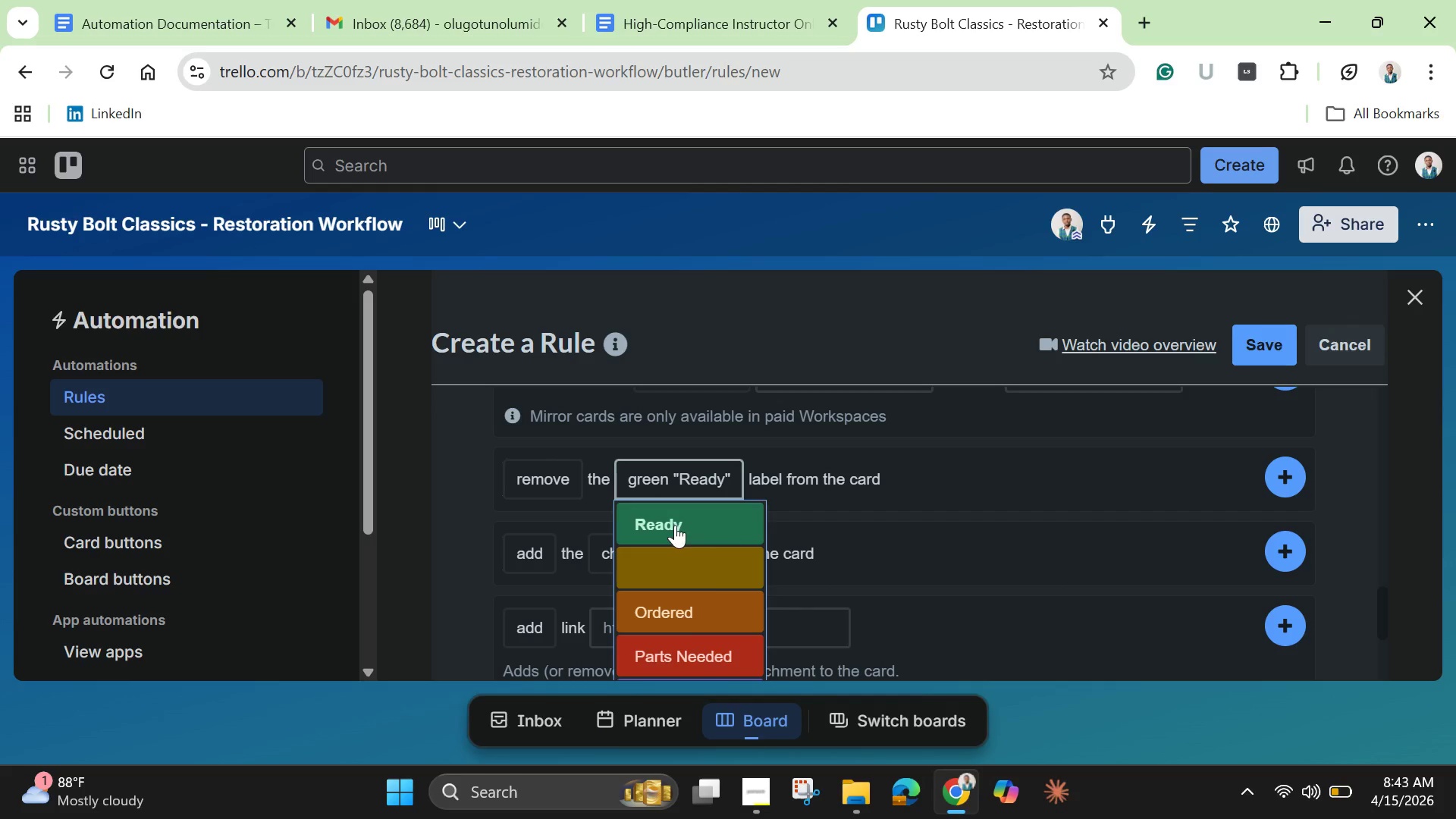 
left_click([705, 617])
 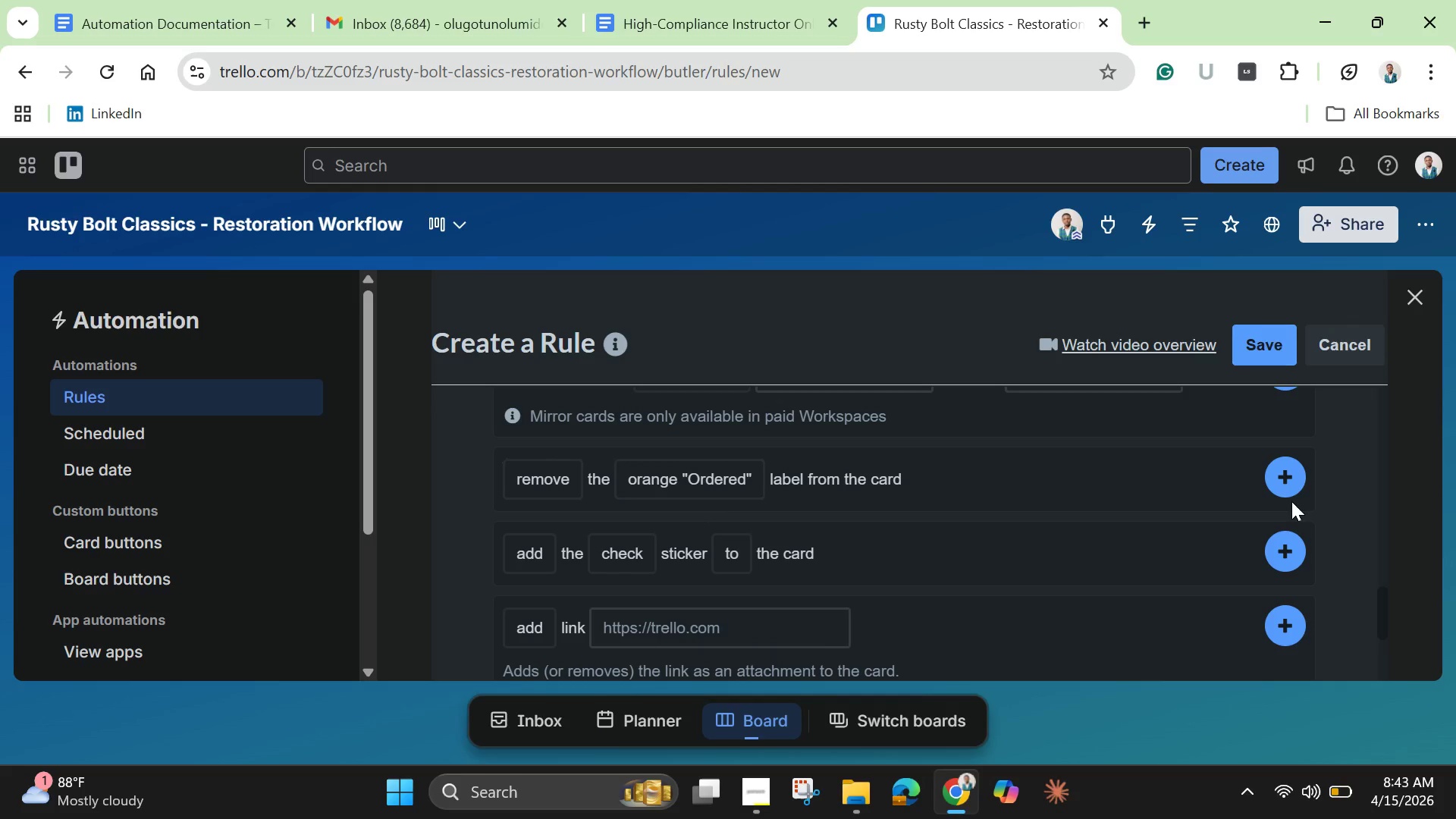 
left_click([1281, 478])
 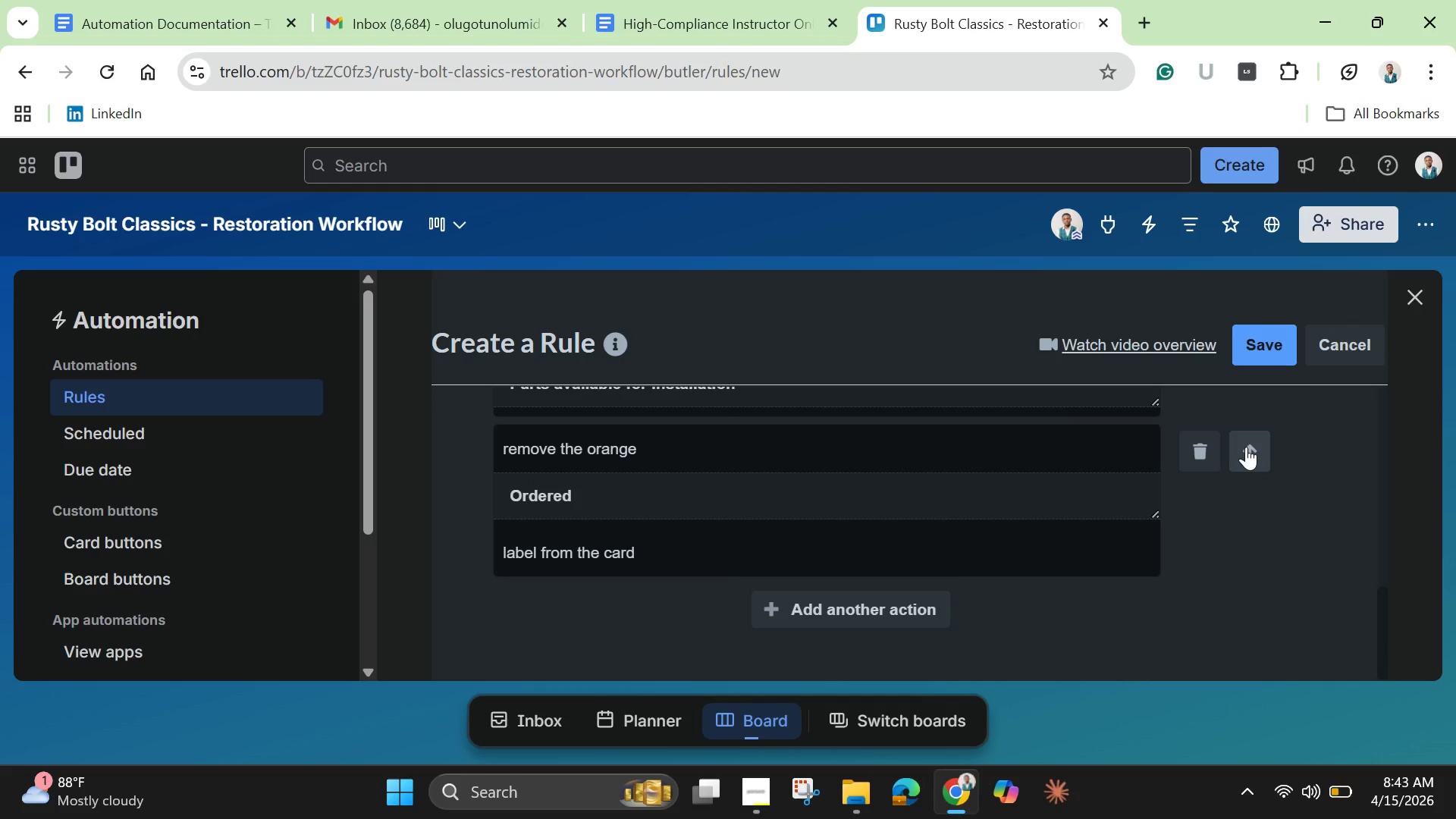 
left_click([1246, 447])
 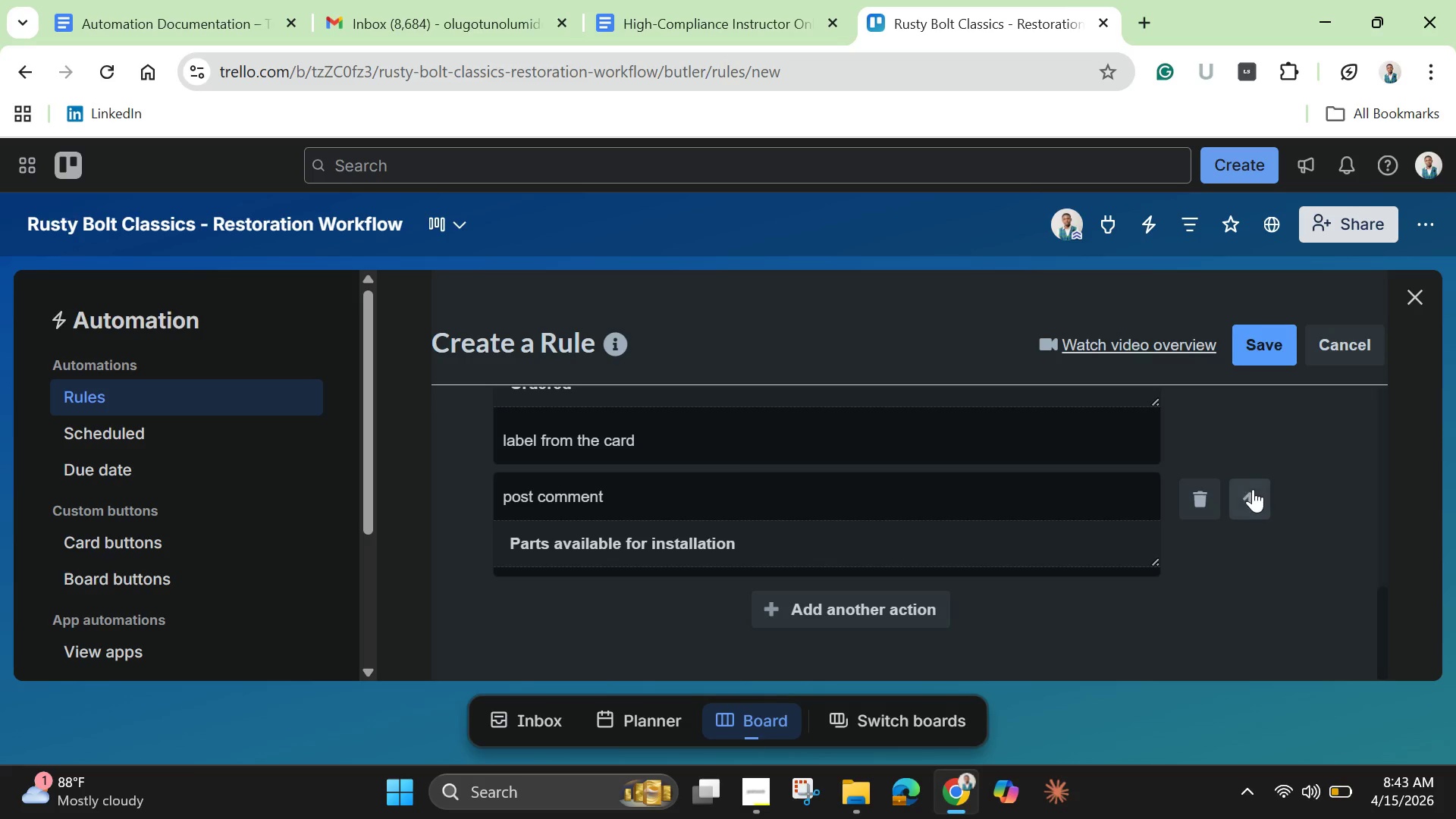 
left_click([1253, 489])
 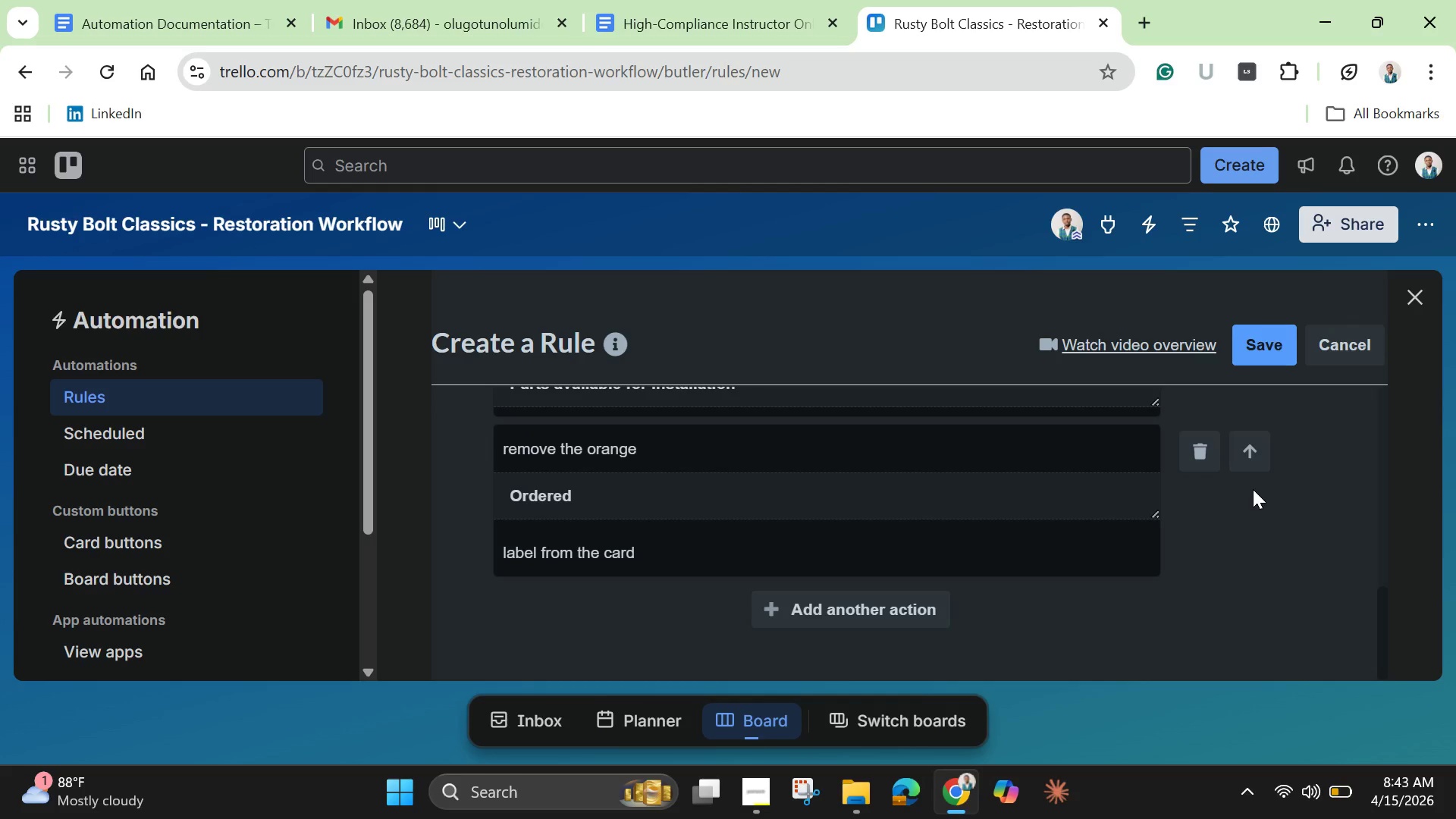 
scroll: coordinate [1254, 504], scroll_direction: up, amount: 3.0
 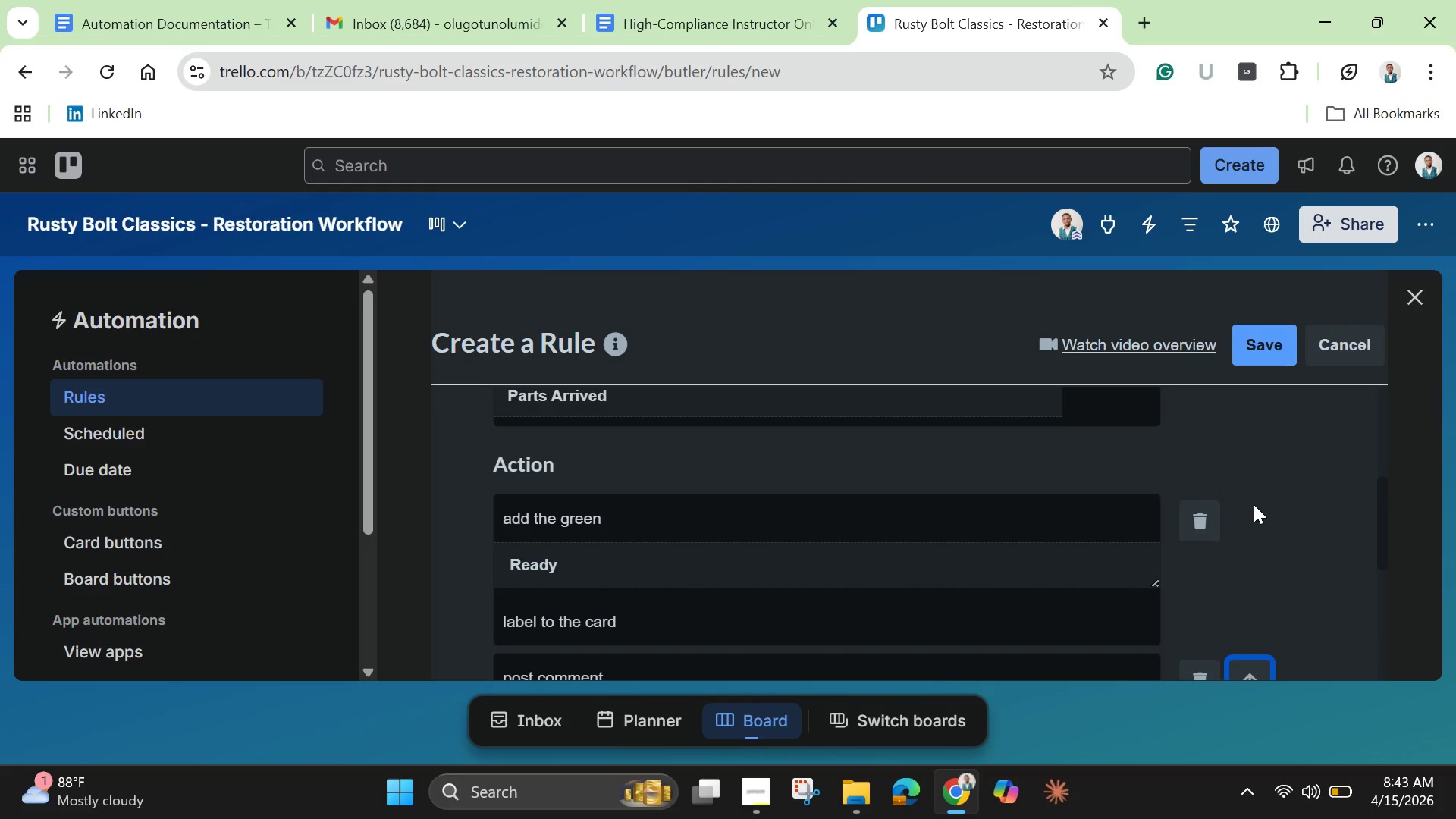 
left_click([1250, 557])
 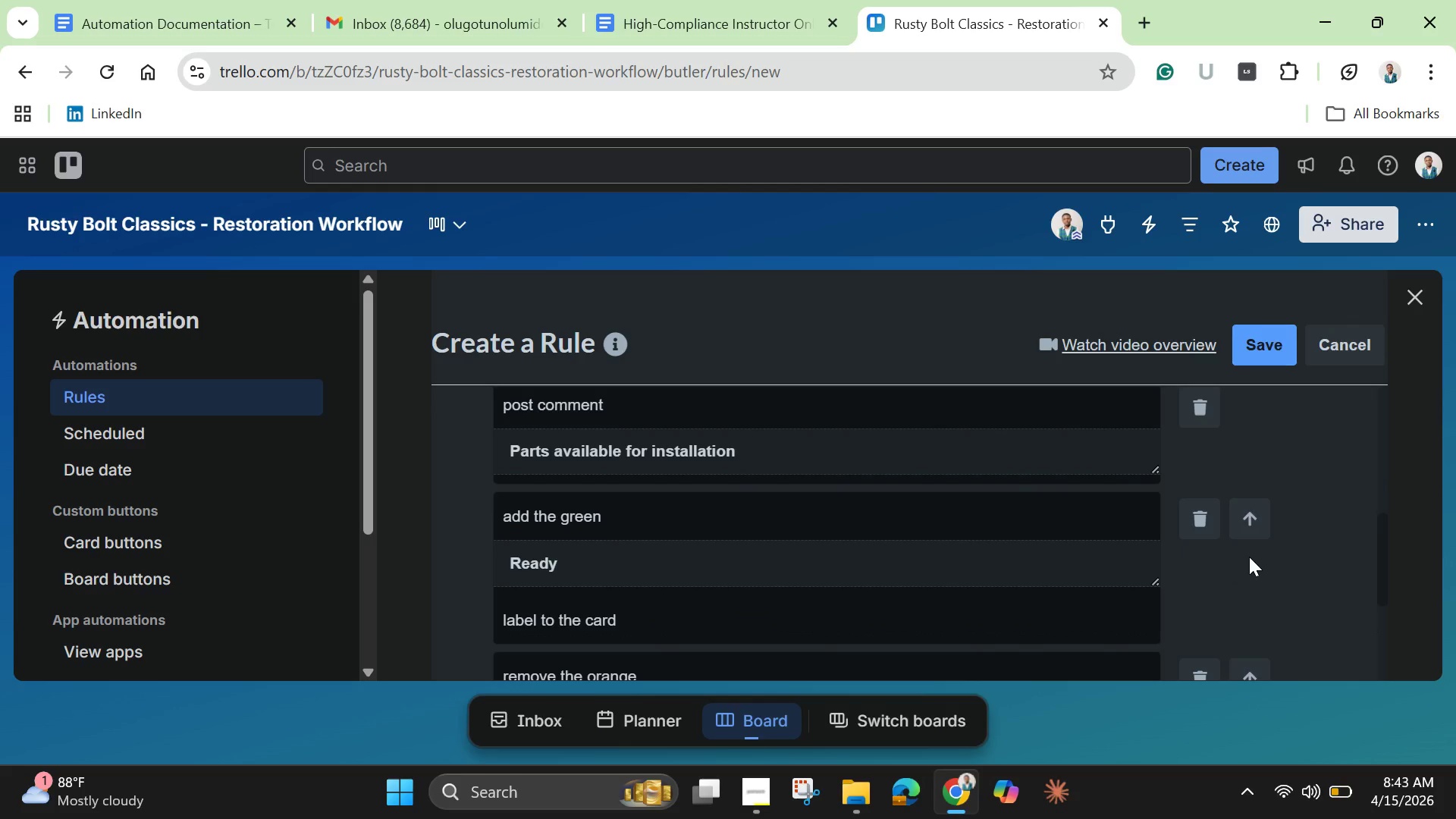 
scroll: coordinate [1254, 504], scroll_direction: down, amount: 1.0
 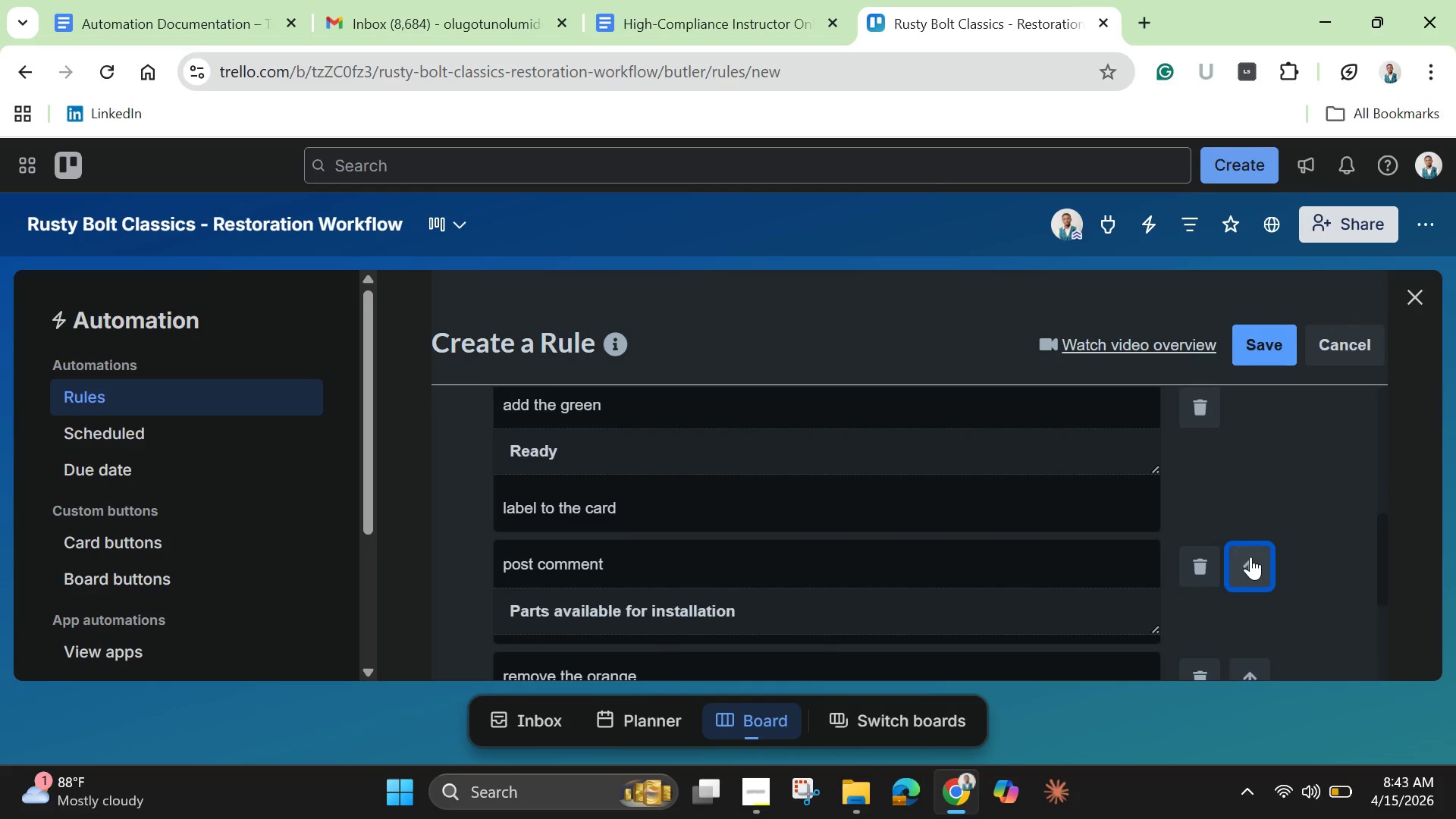 
scroll: coordinate [1249, 557], scroll_direction: up, amount: 1.0
 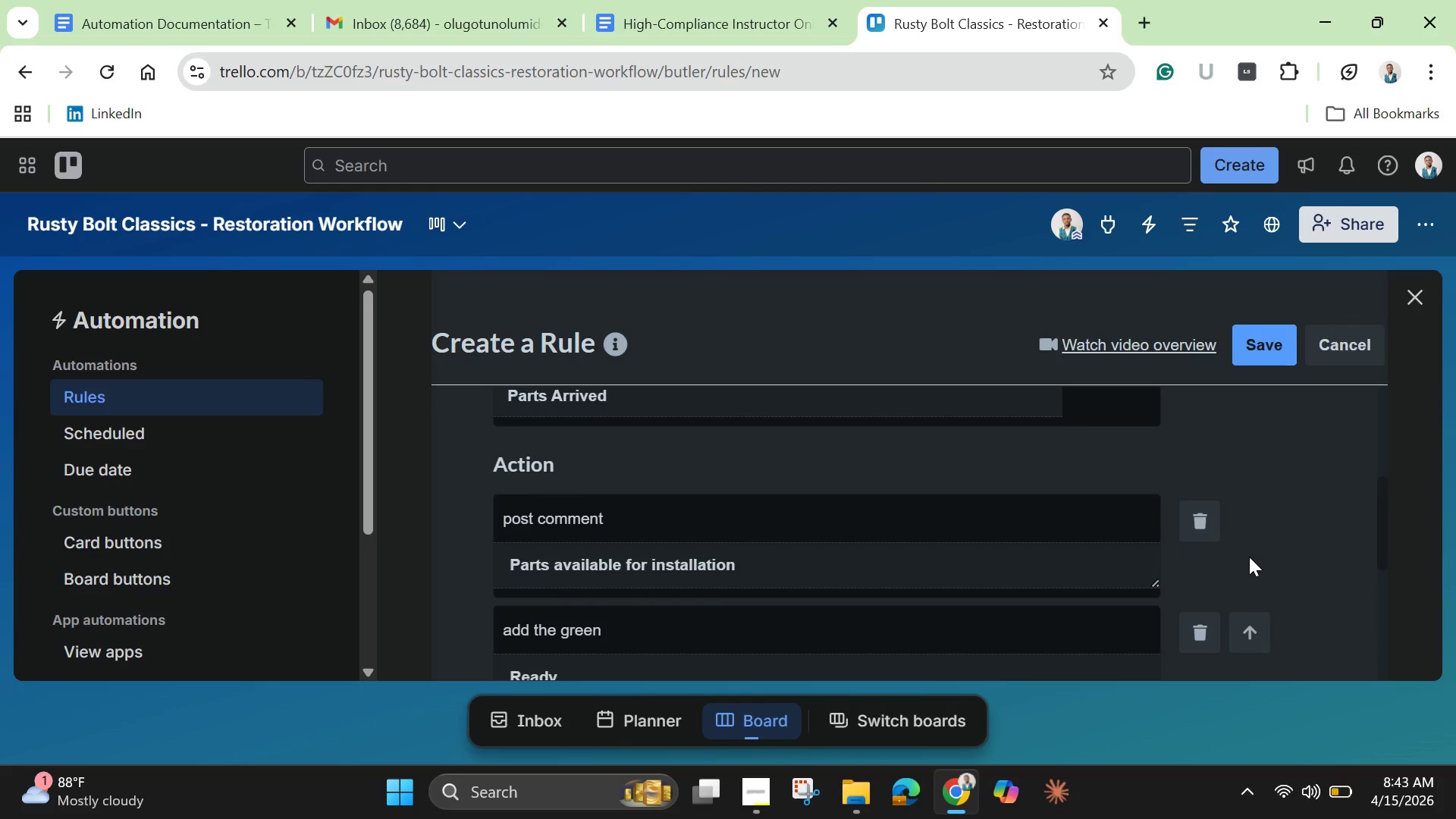 
scroll: coordinate [1249, 557], scroll_direction: down, amount: 3.0
 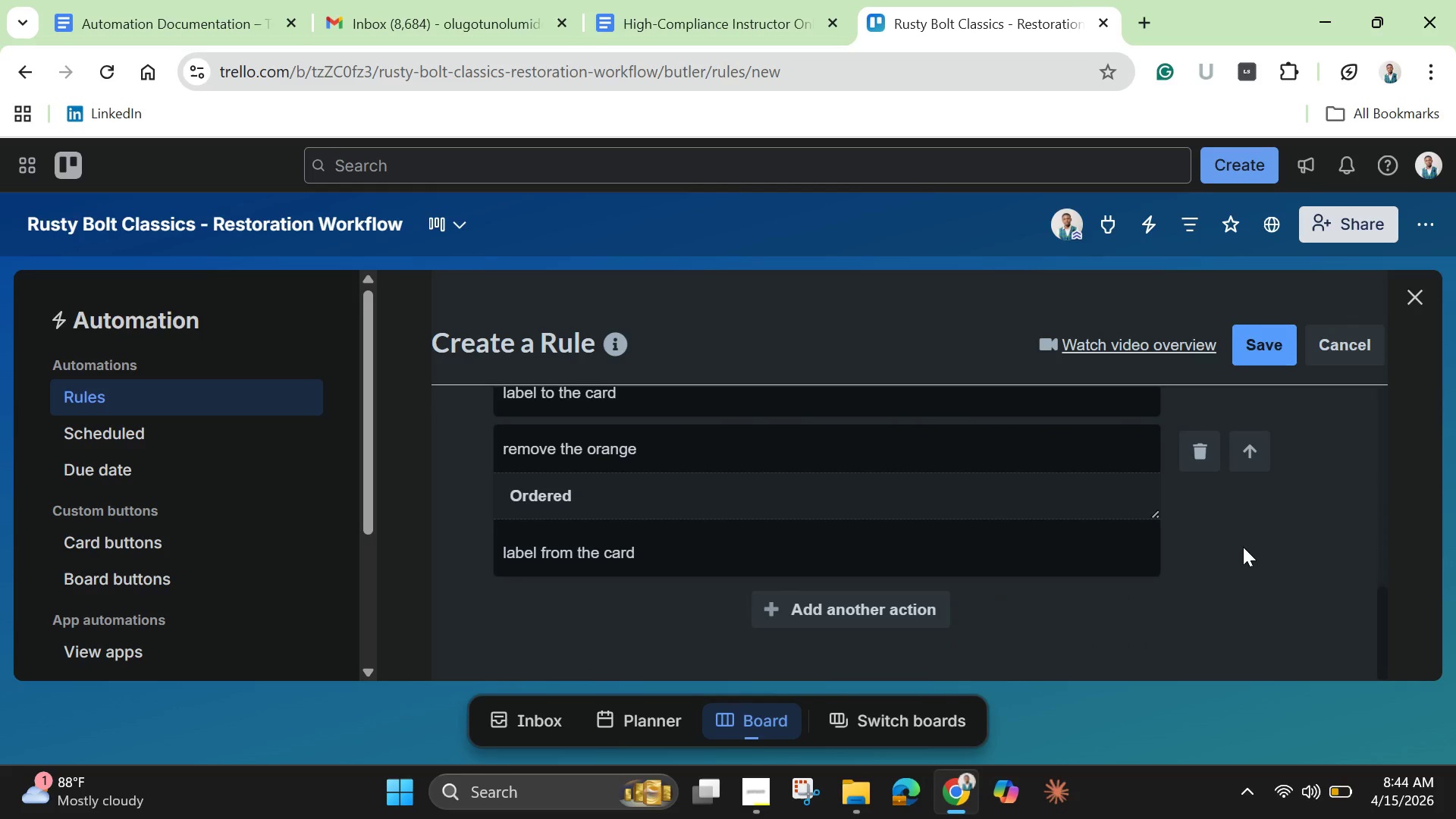 
left_click([1248, 445])
 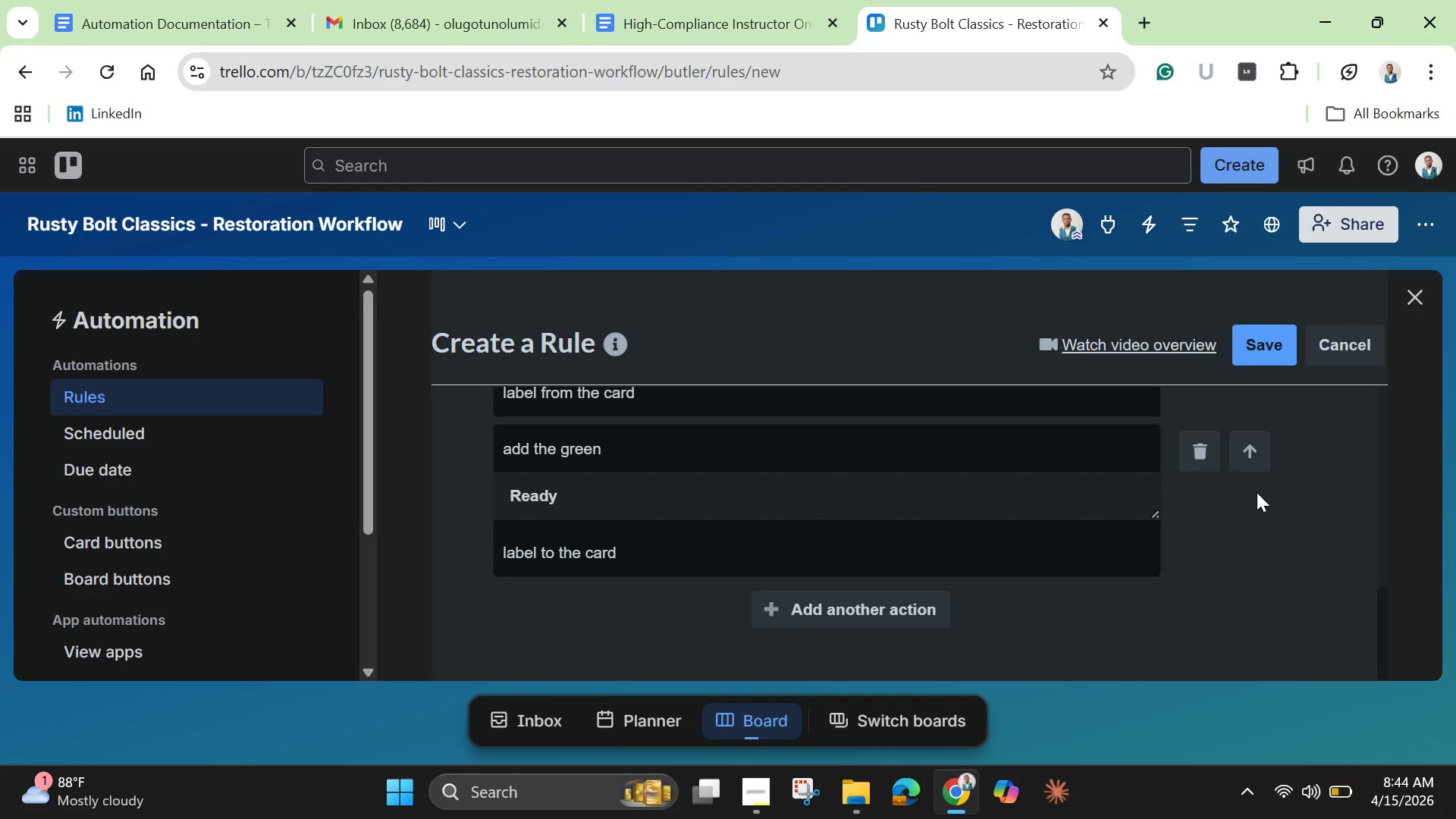 
scroll: coordinate [1261, 497], scroll_direction: up, amount: 2.0
 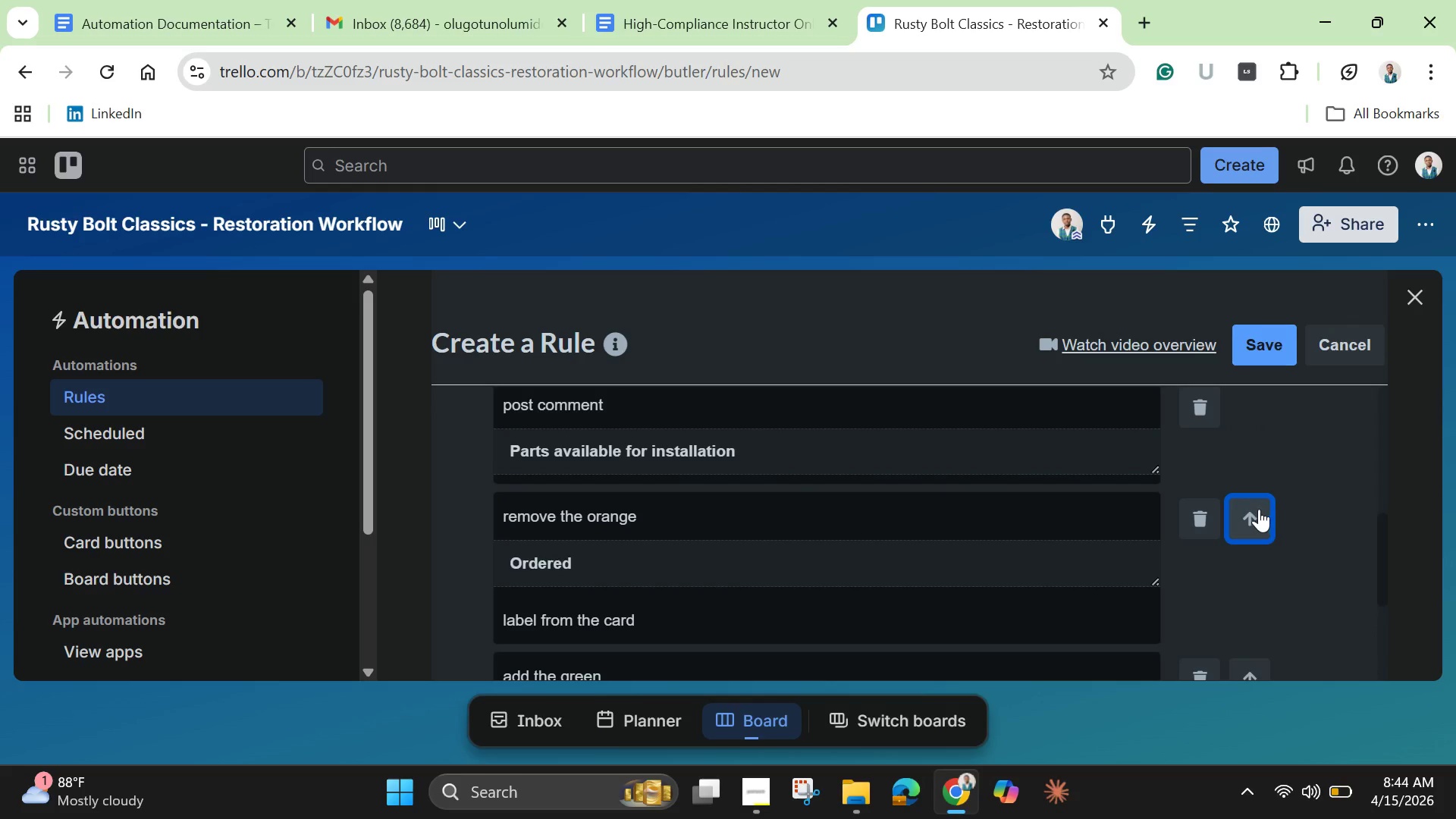 
left_click([1259, 509])
 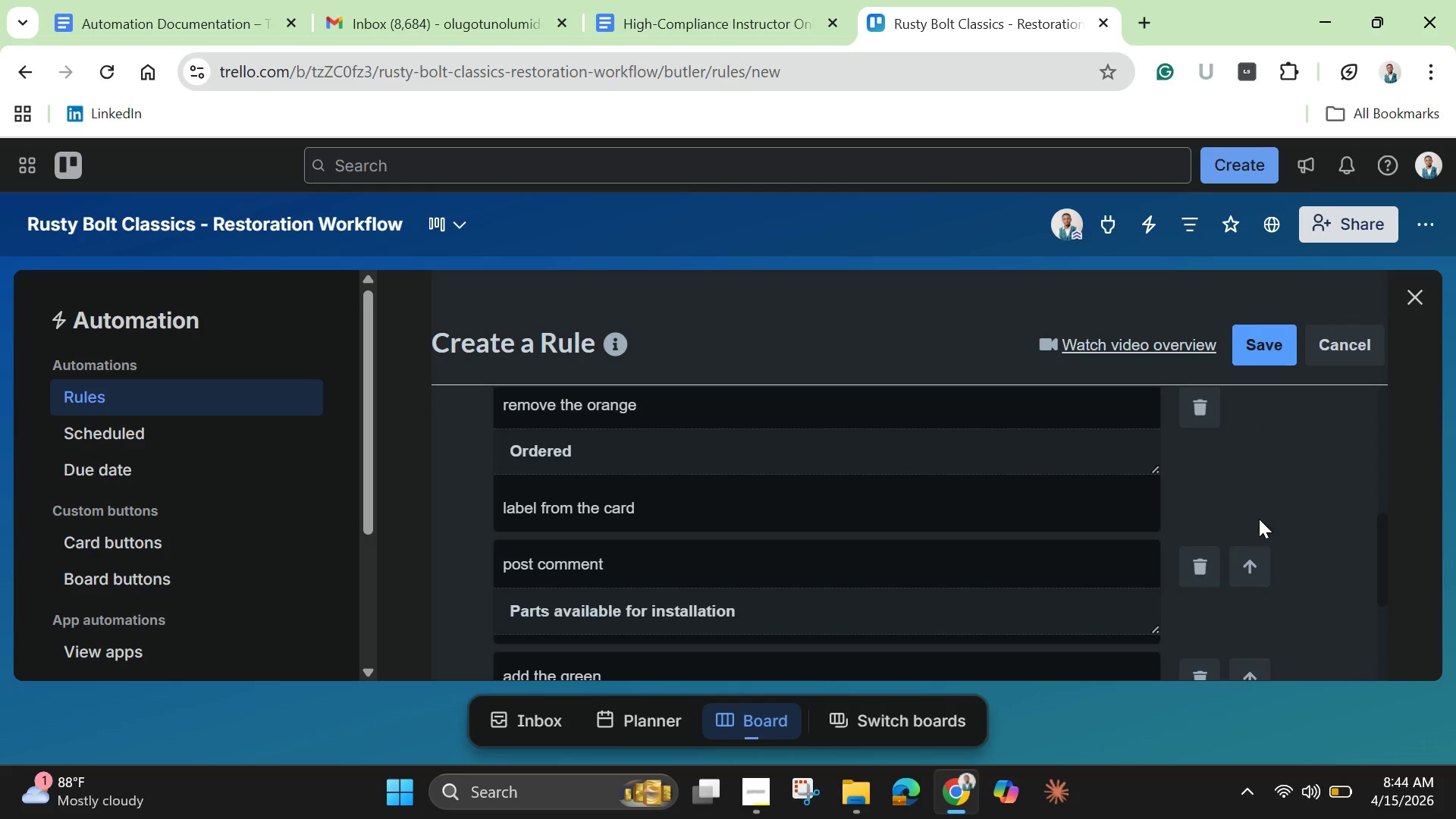 
scroll: coordinate [1259, 519], scroll_direction: up, amount: 2.0
 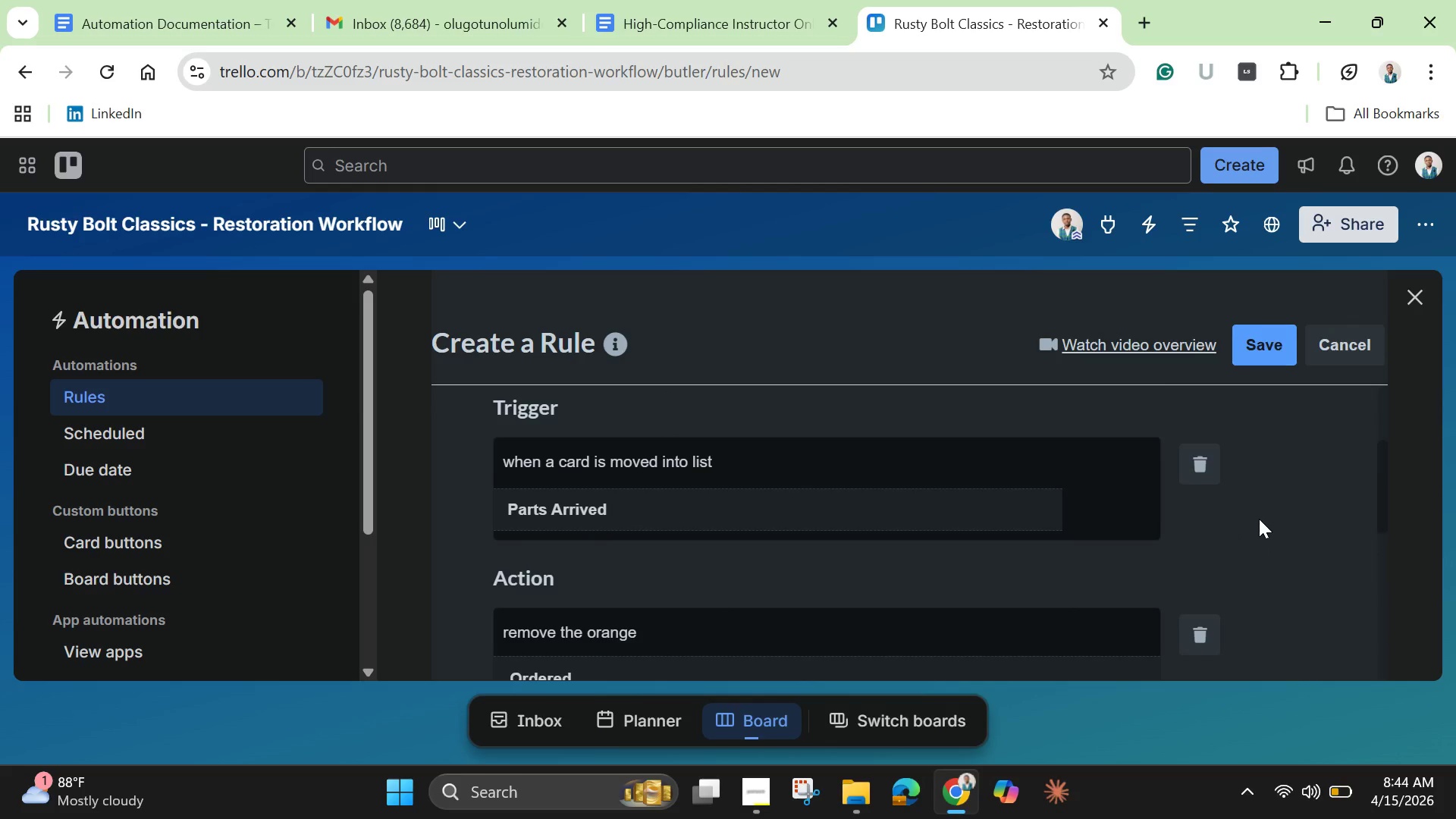 
scroll: coordinate [1259, 519], scroll_direction: down, amount: 1.0
 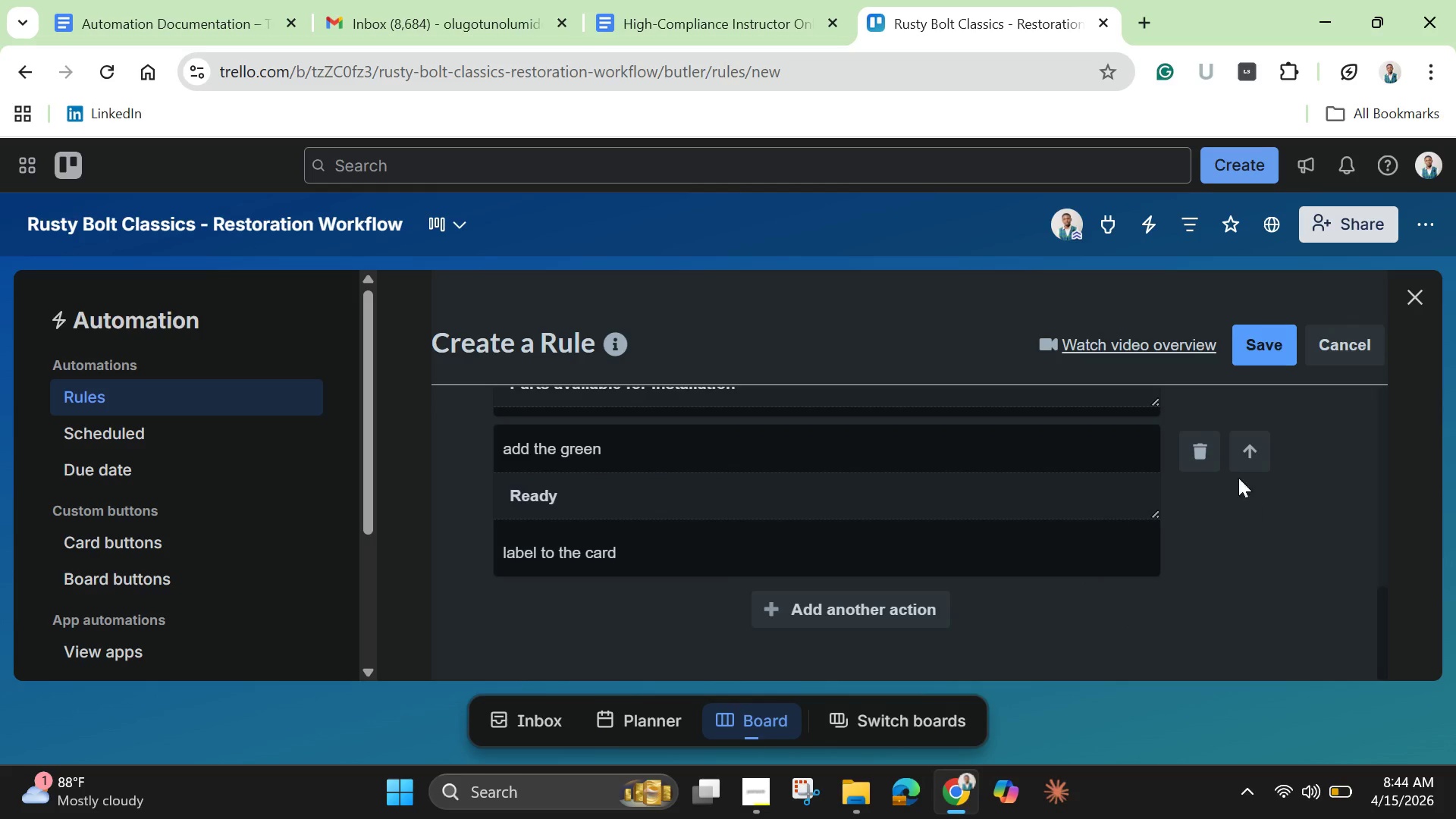 
left_click([1253, 463])
 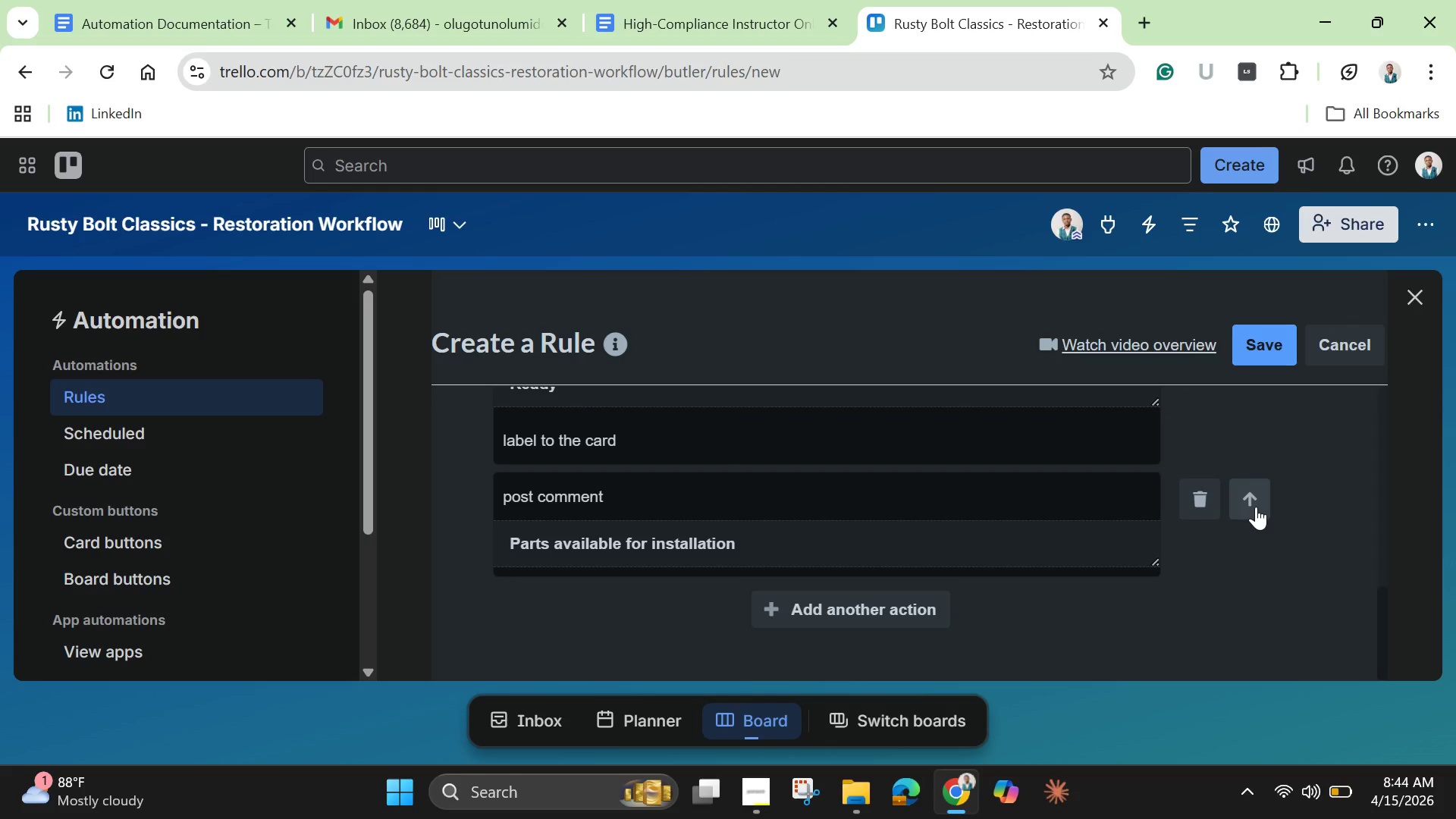 
scroll: coordinate [1258, 497], scroll_direction: up, amount: 1.0
 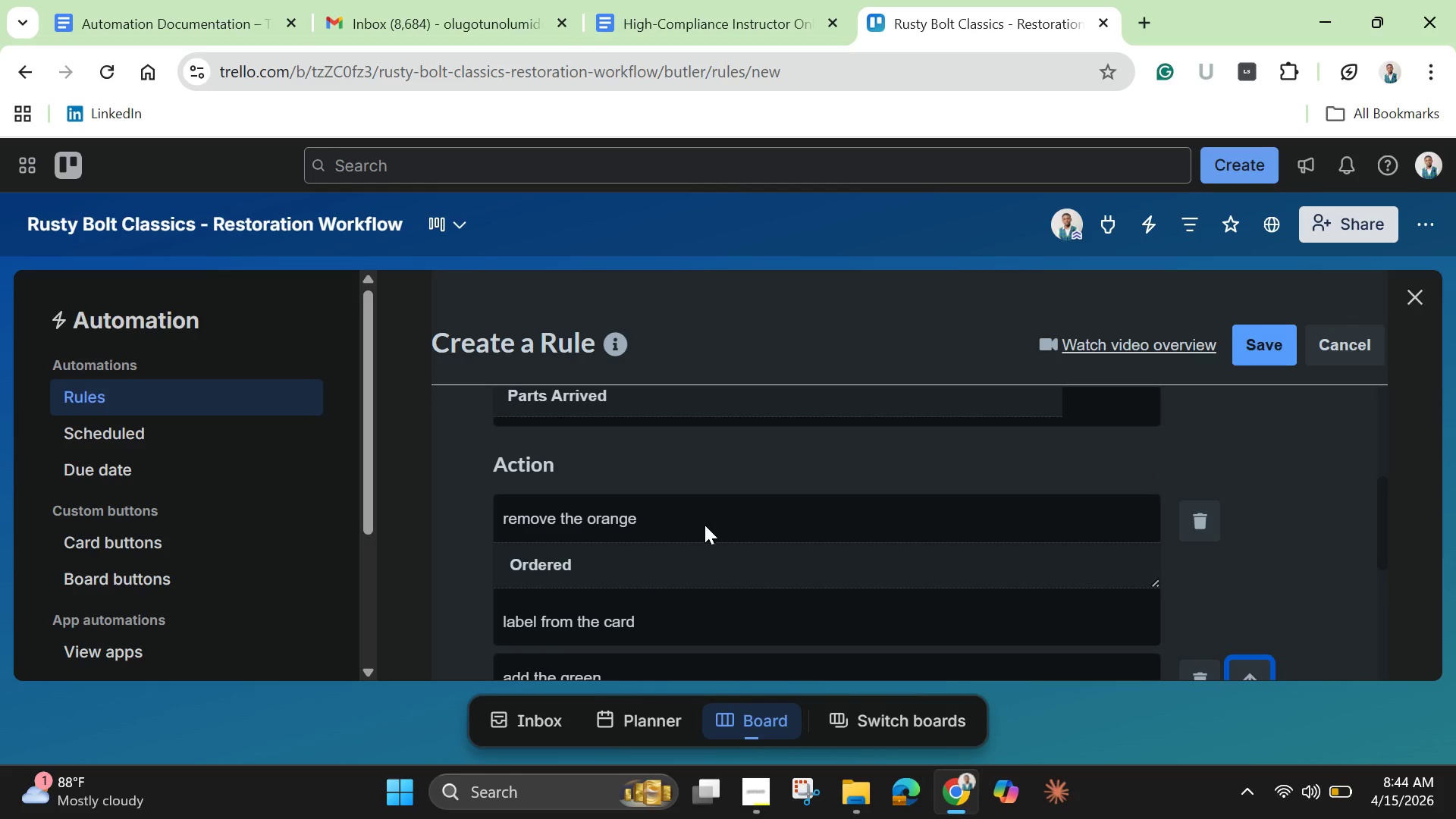 
scroll: coordinate [704, 526], scroll_direction: down, amount: 7.0
 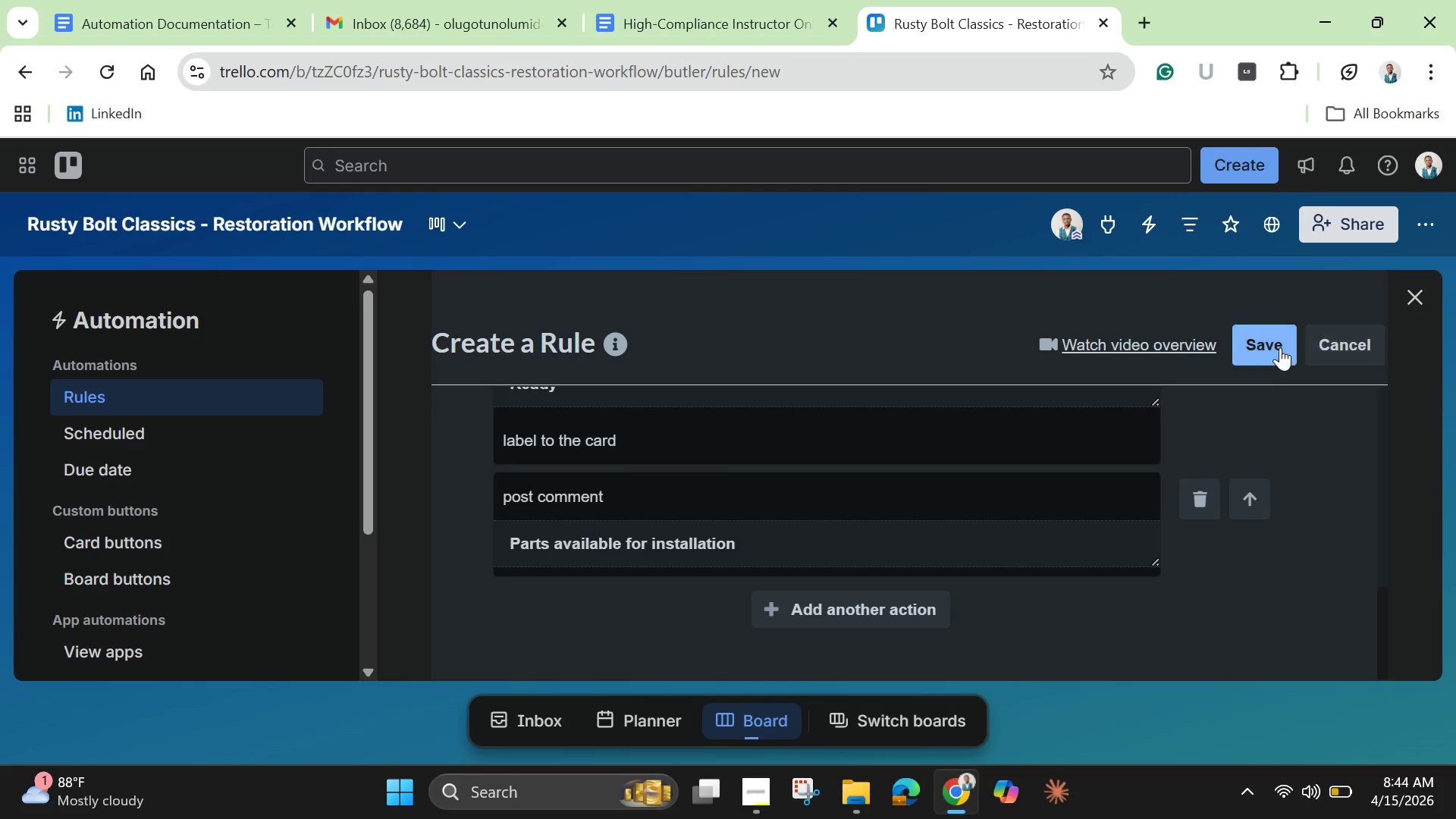 
left_click([1273, 343])
 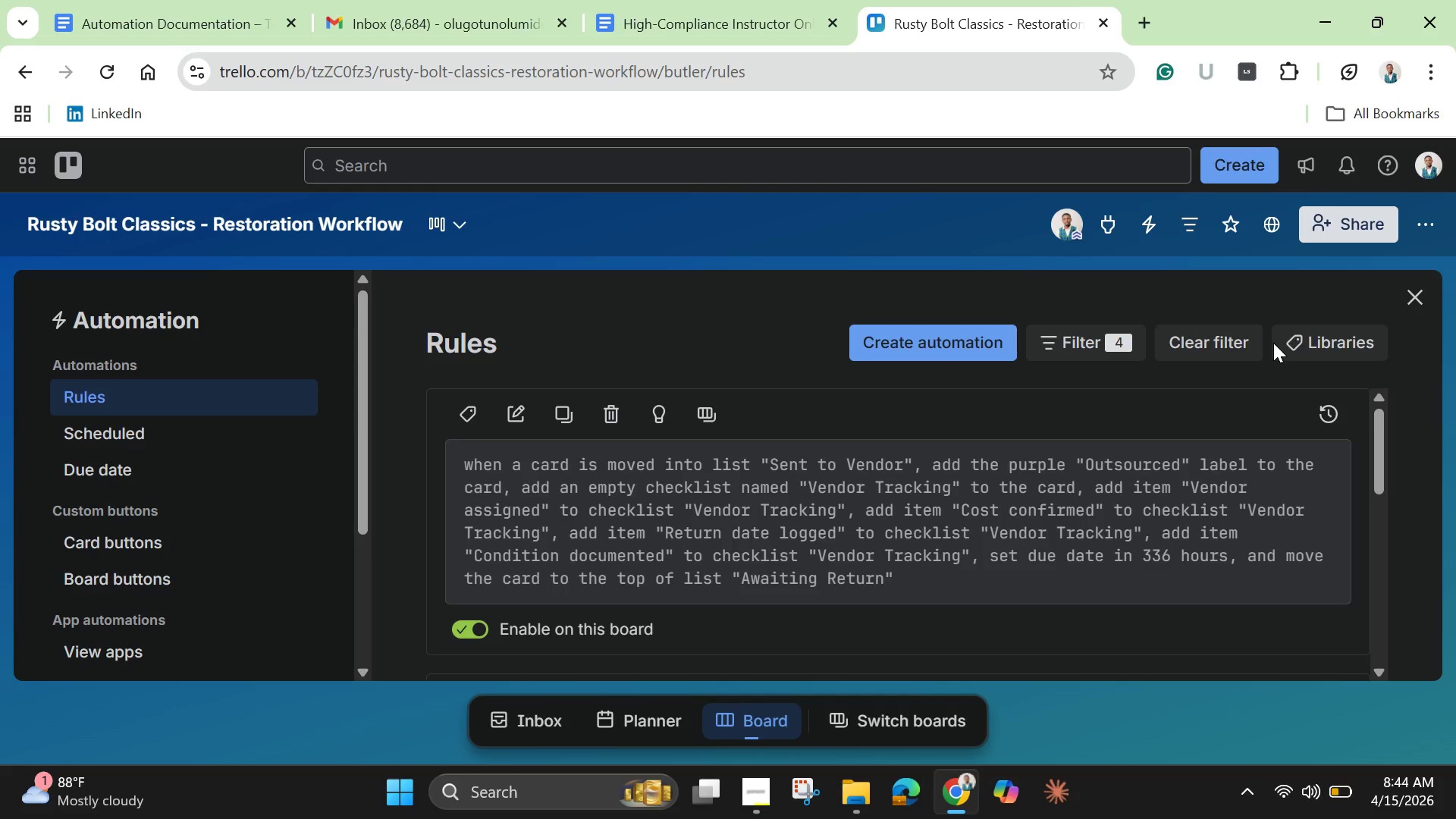 
wait(13.74)
 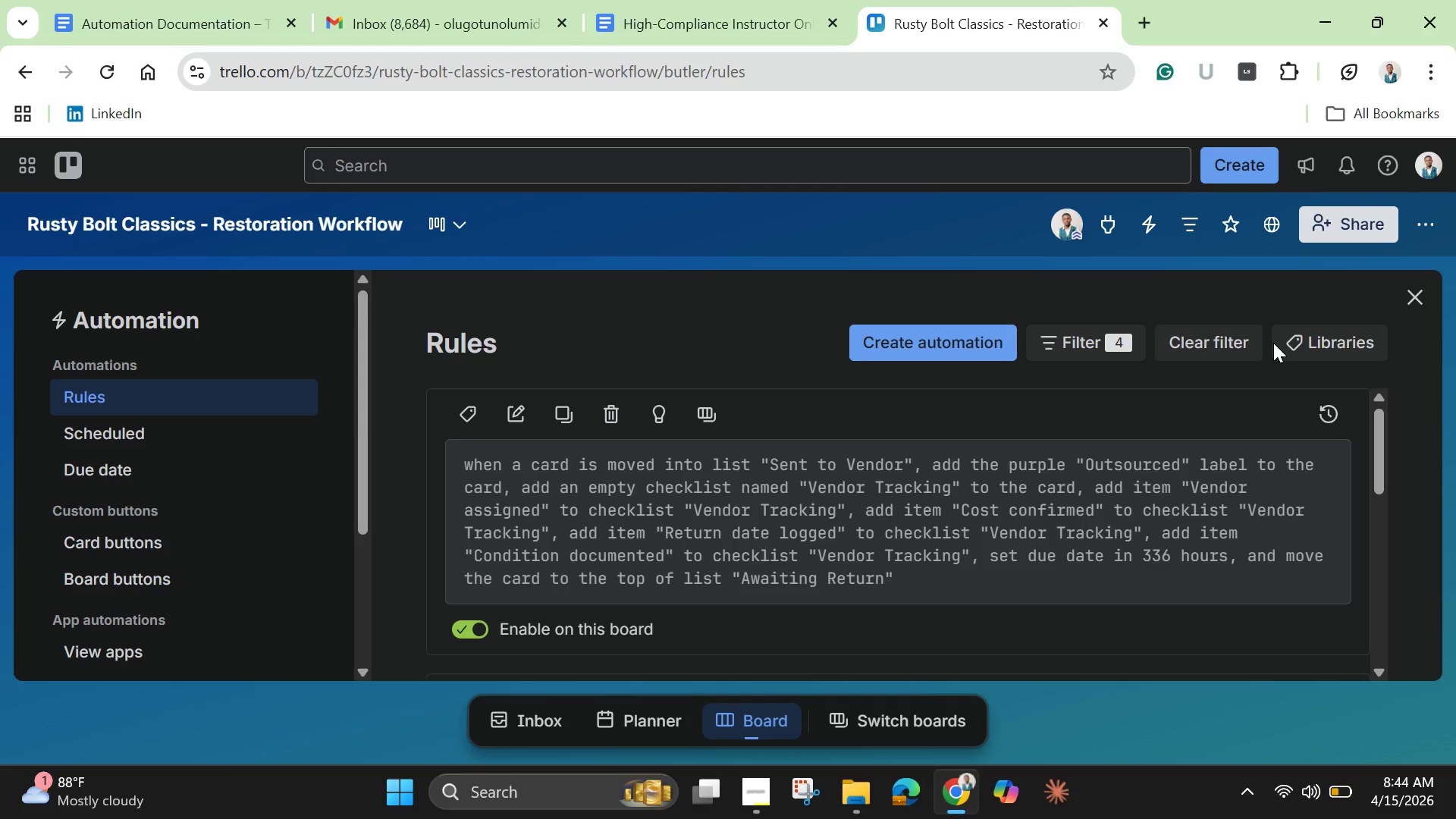 
scroll: coordinate [881, 590], scroll_direction: down, amount: 6.0
 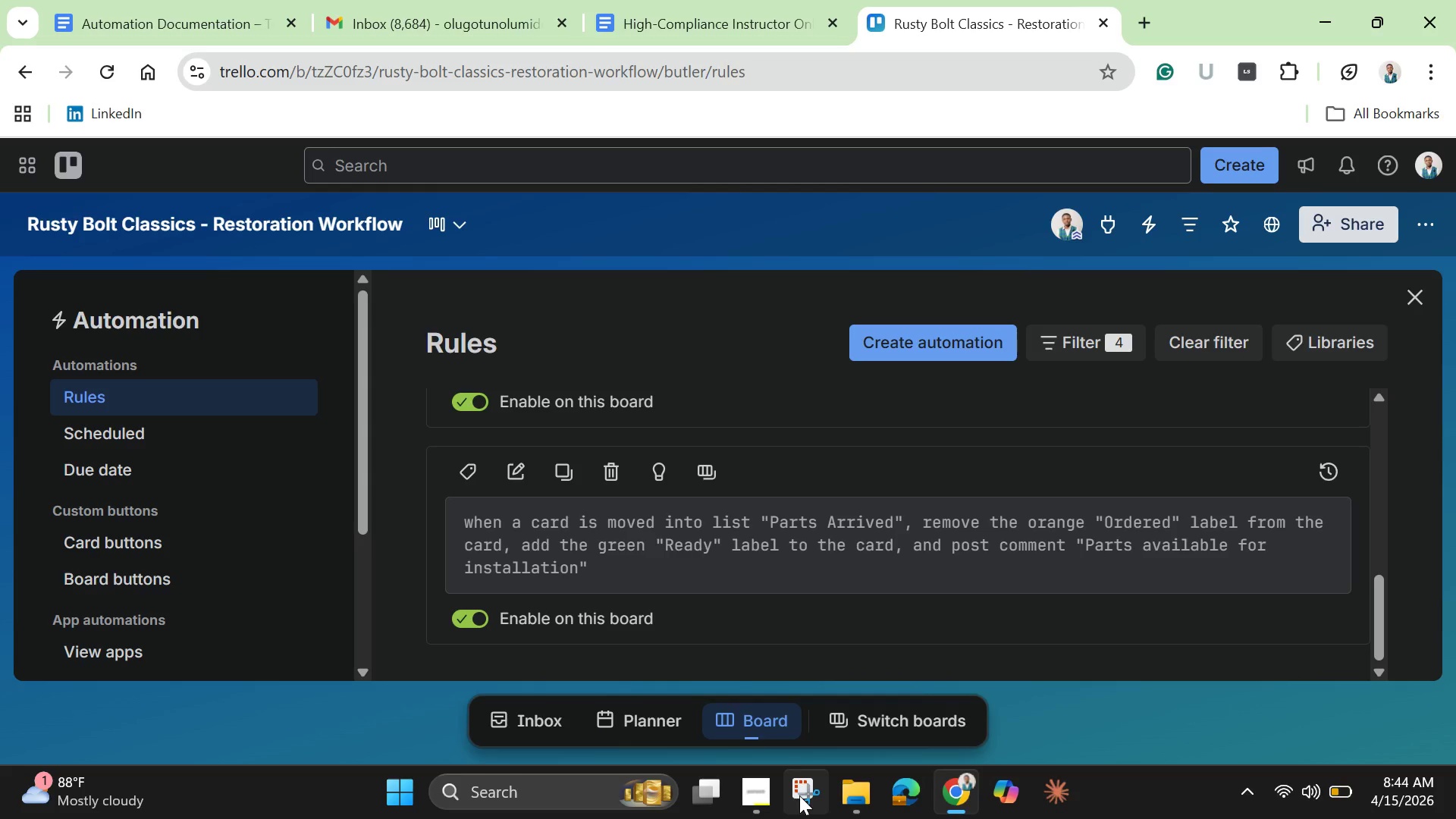 
left_click([799, 795])
 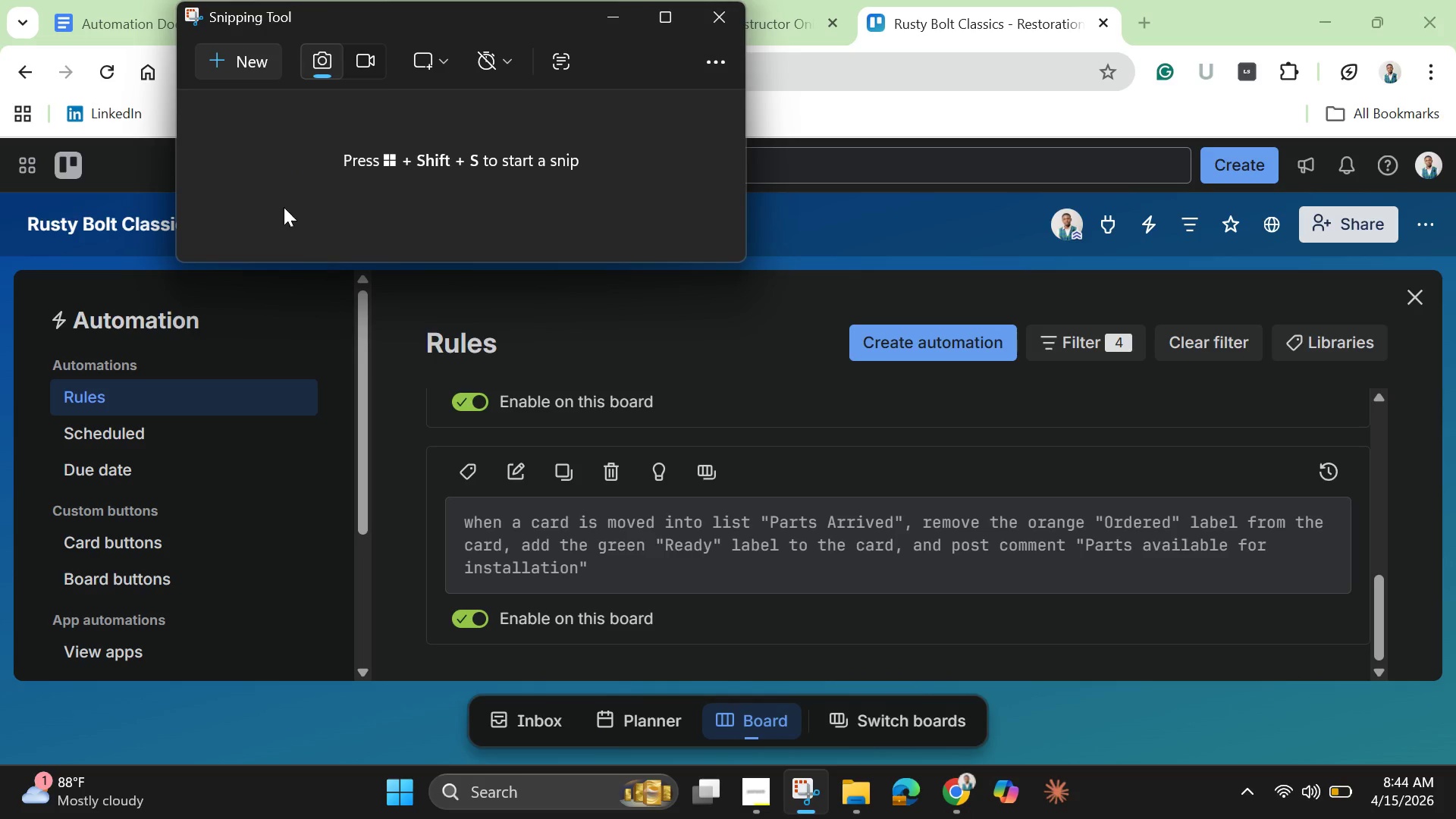 
left_click([234, 49])
 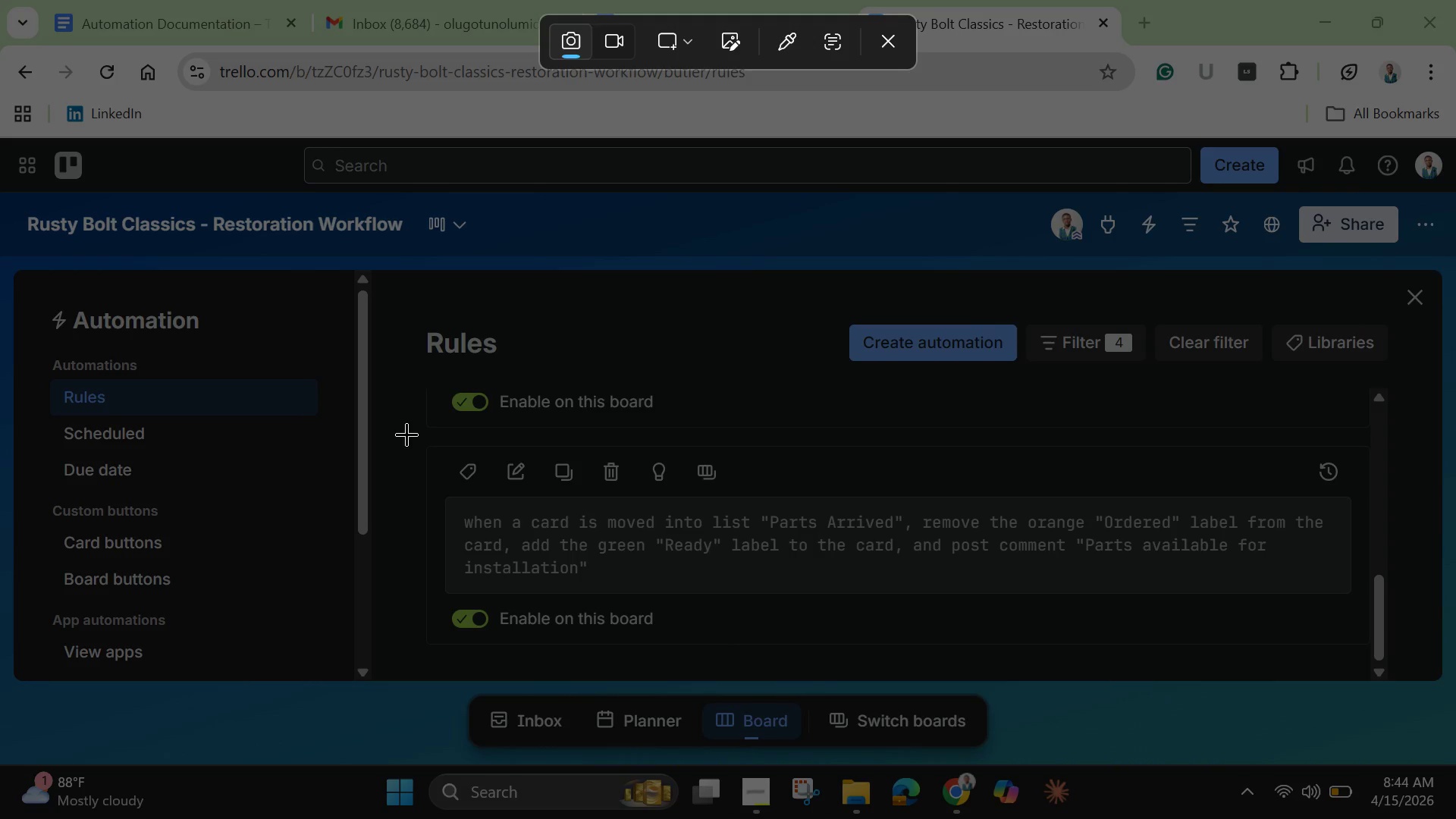 
left_click_drag(start_coordinate=[406, 432], to_coordinate=[1374, 670])
 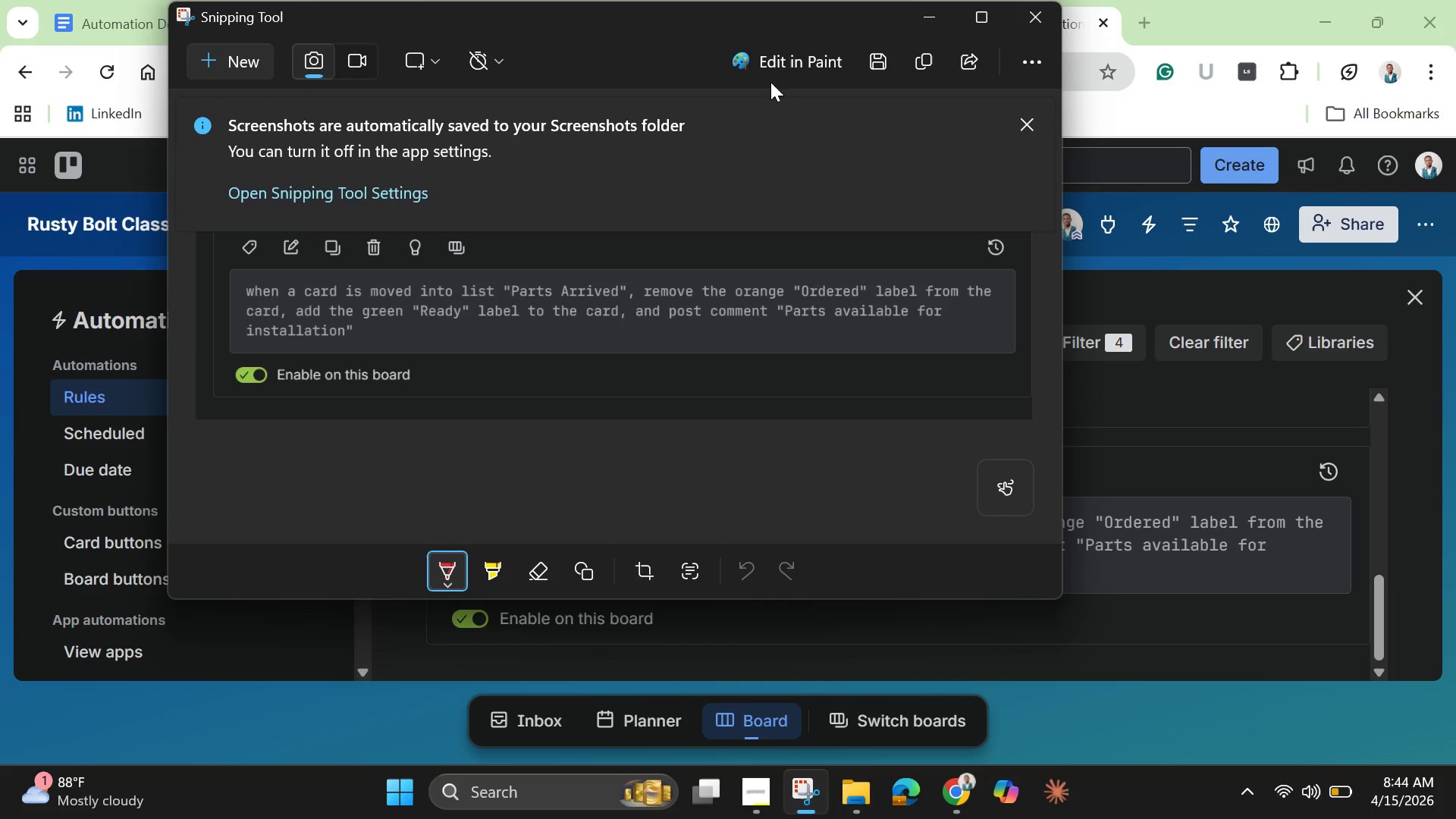 
left_click([928, 22])
 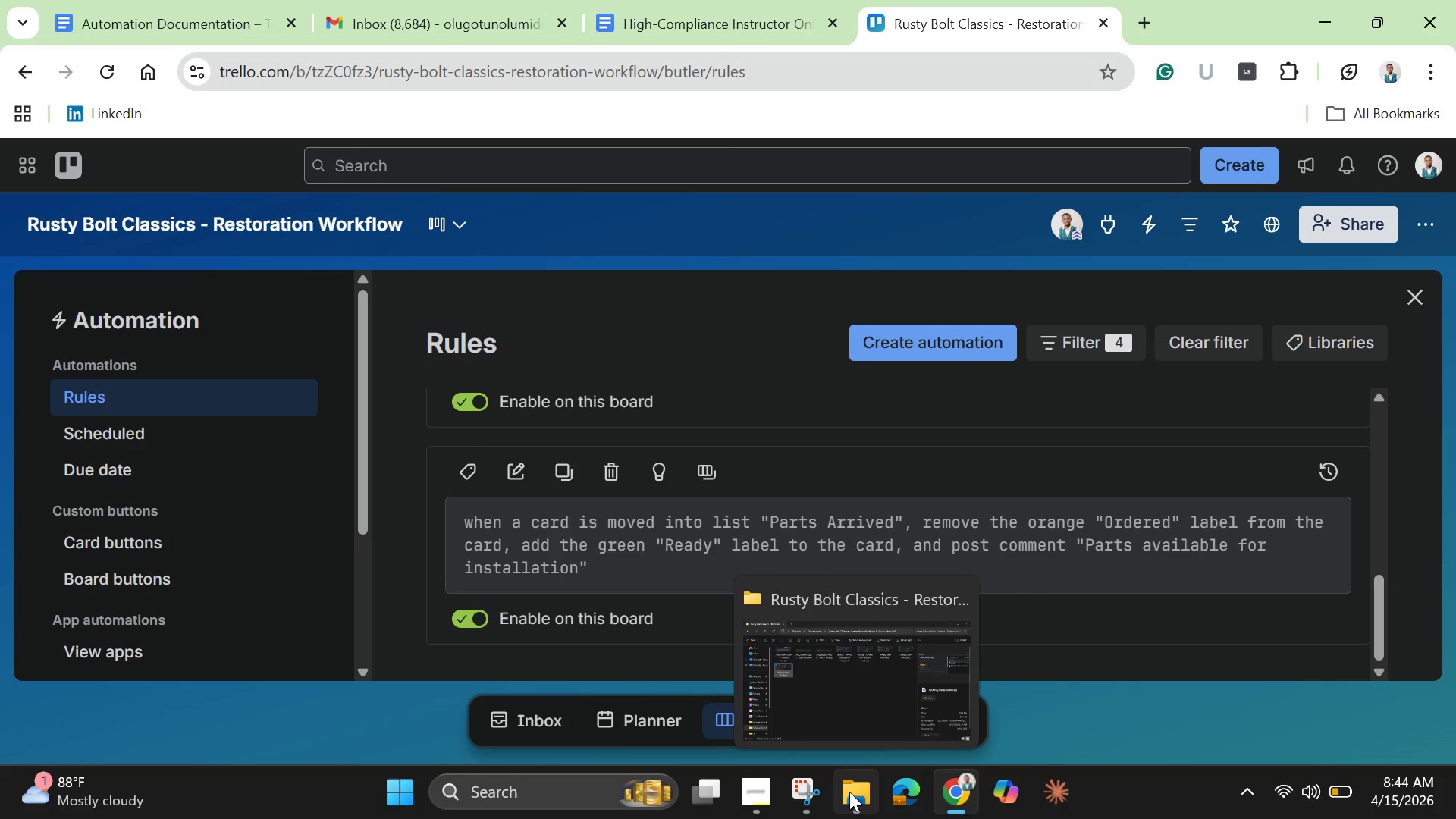 
left_click([849, 792])
 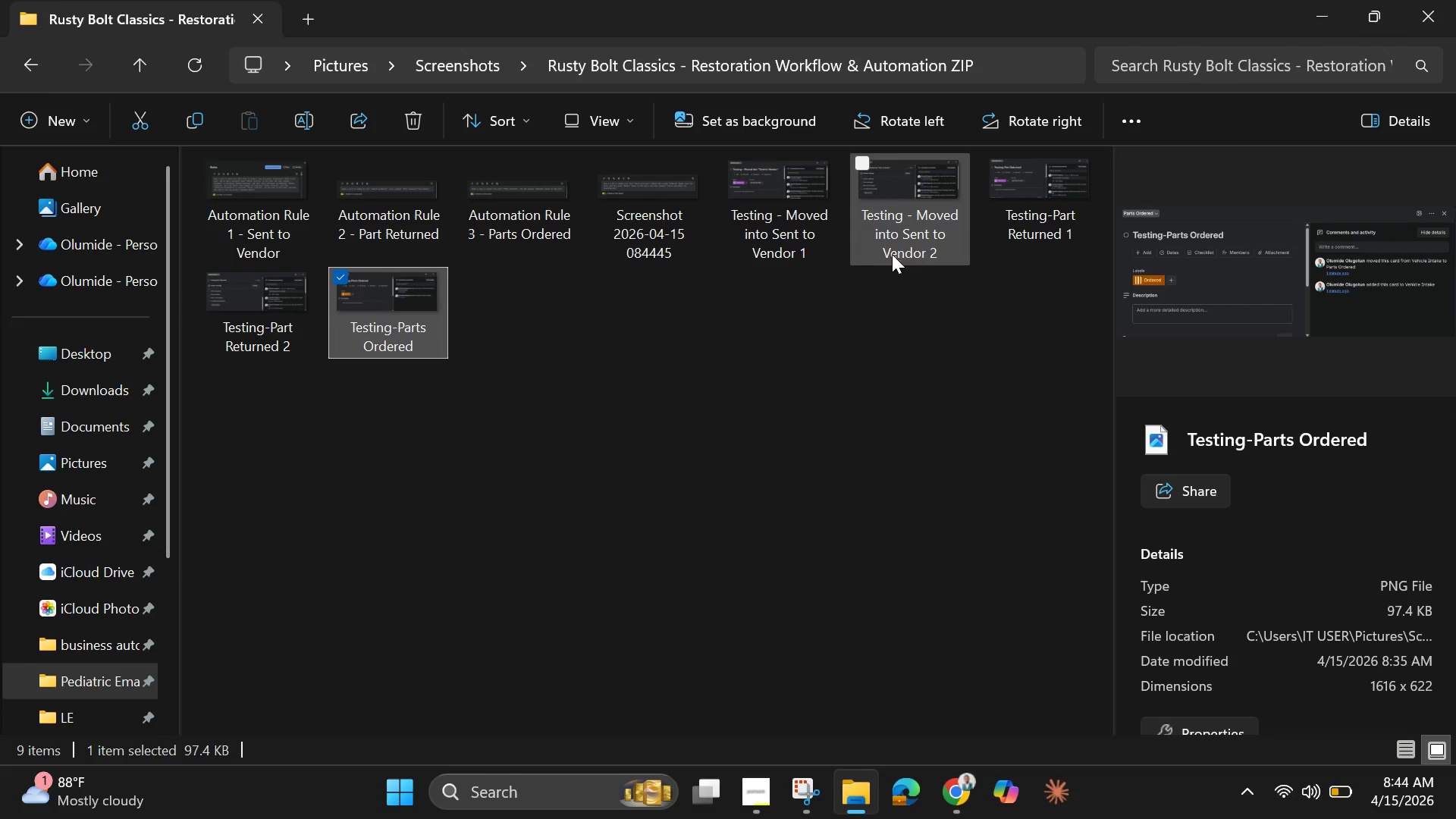 
left_click([629, 247])
 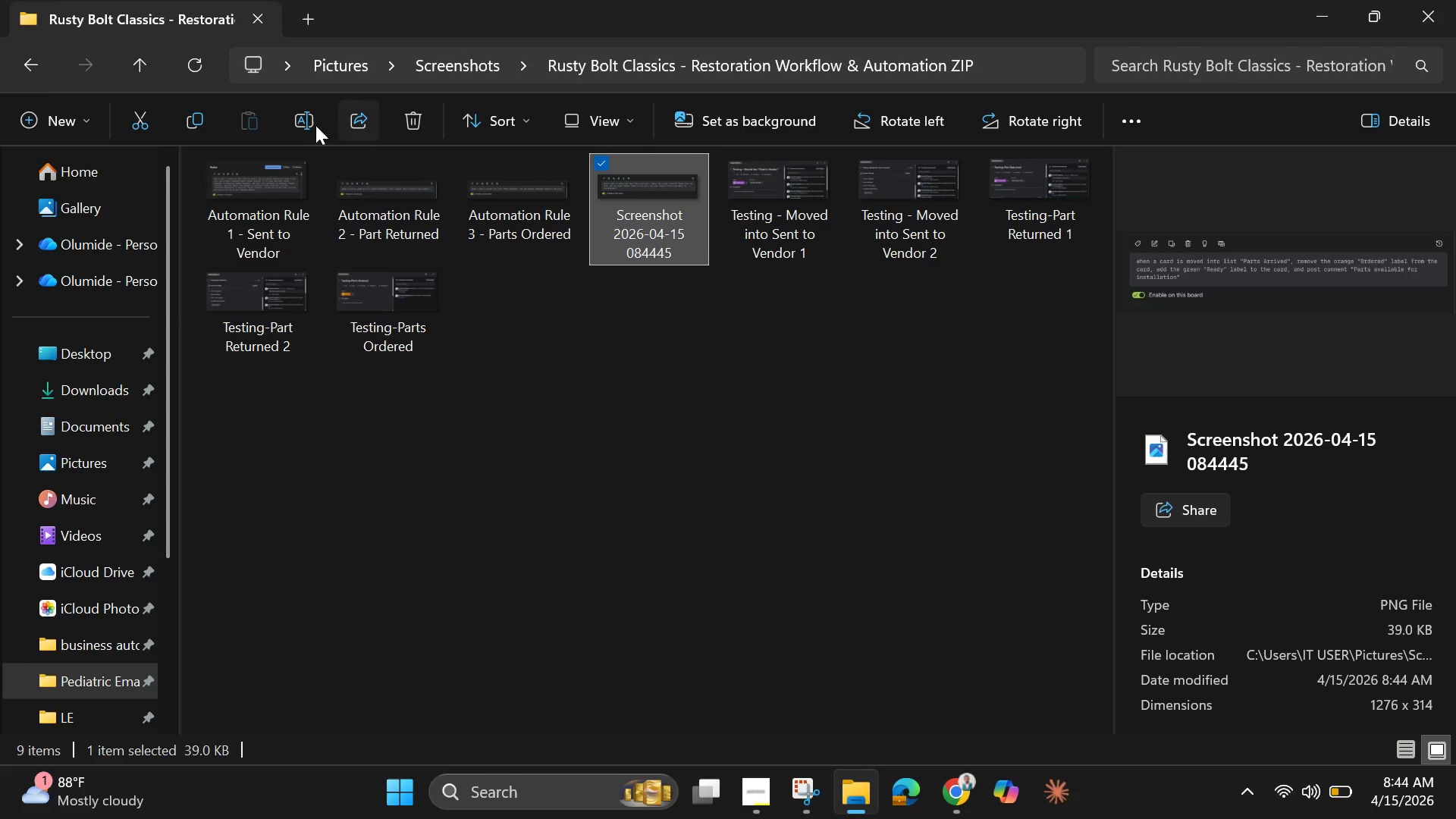 
left_click([305, 122])
 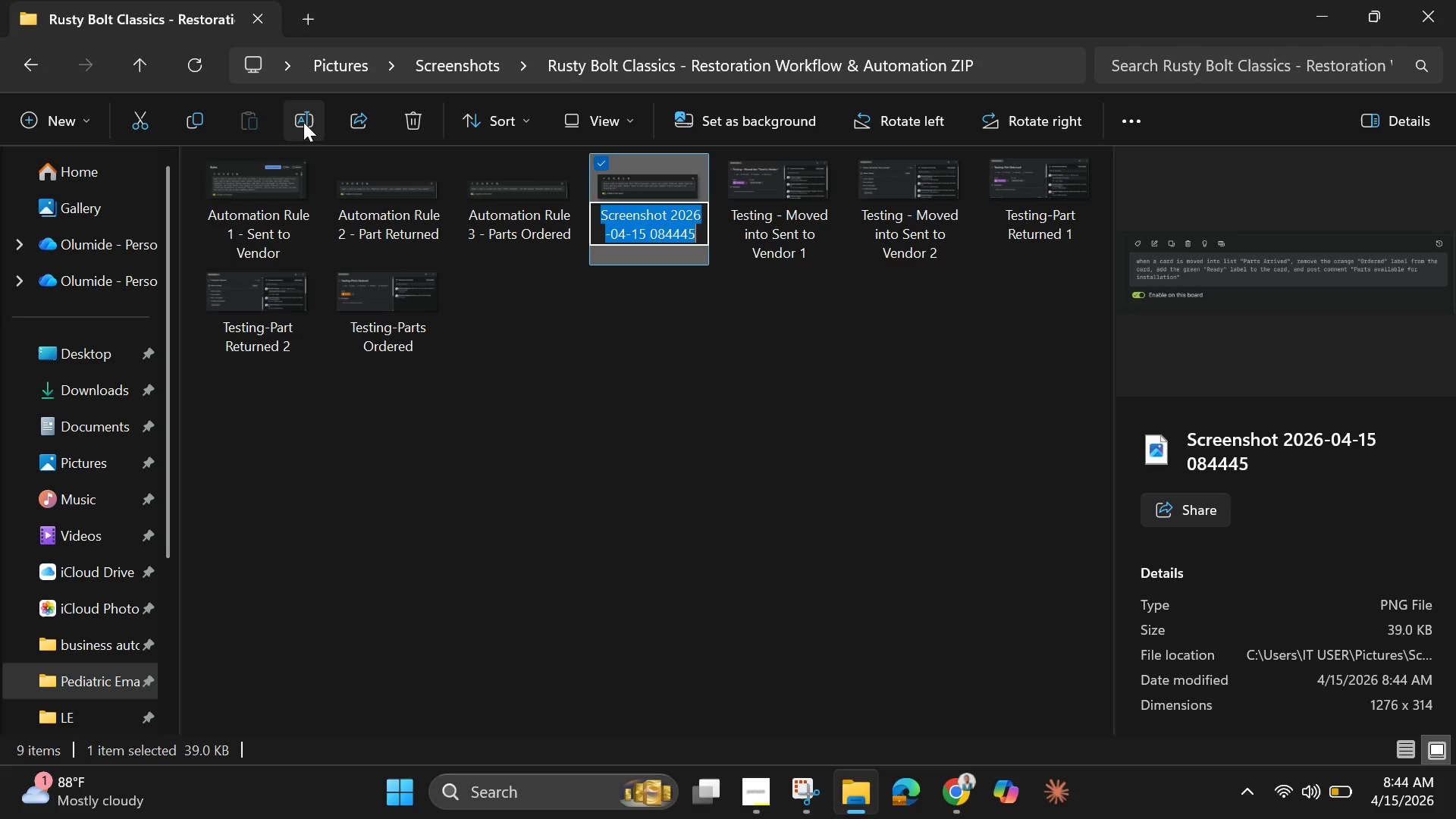 
key(Backspace)
 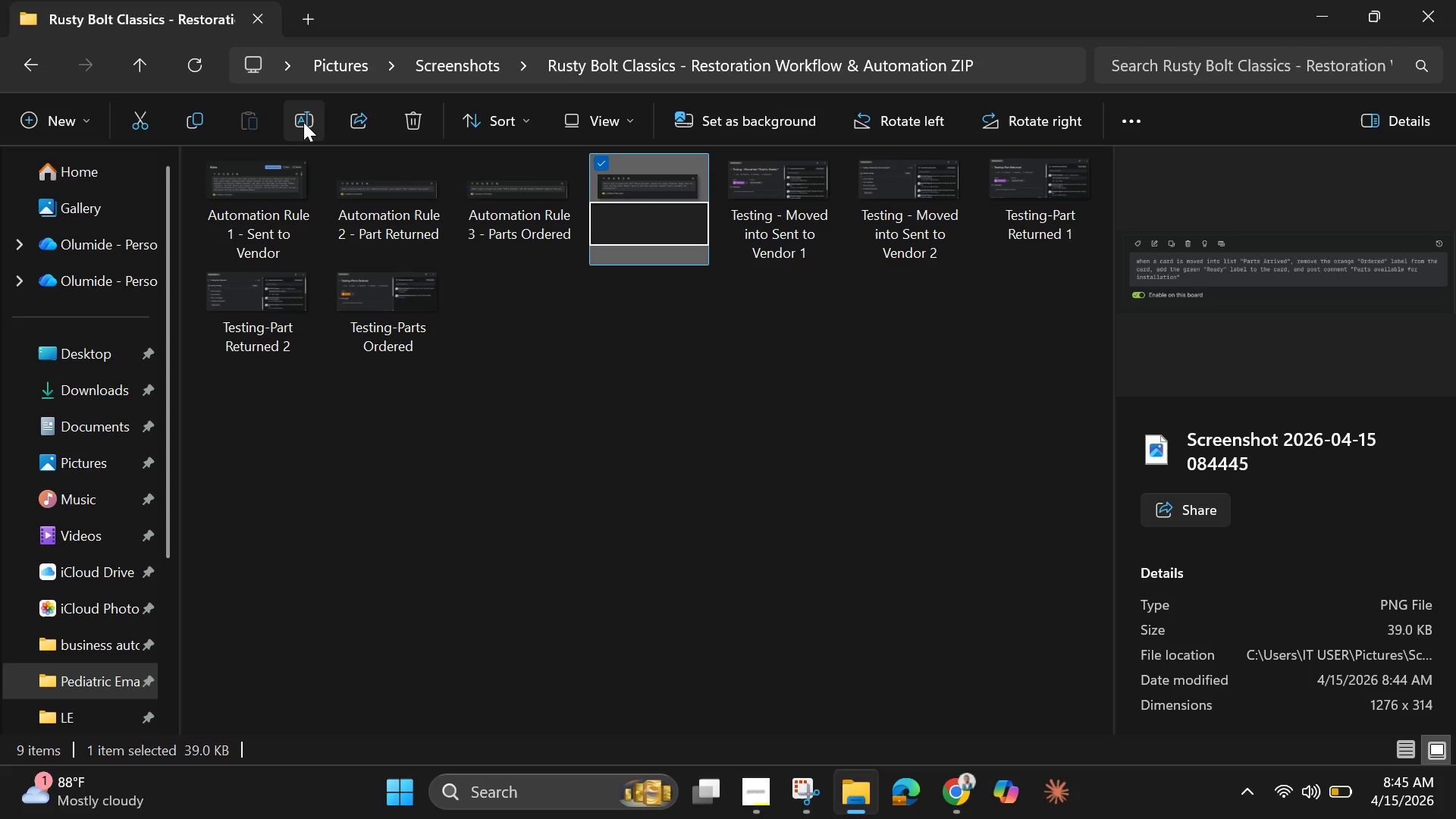 
type(Rulle)
key(Backspace)
key(Backspace)
type(e 4 - )
 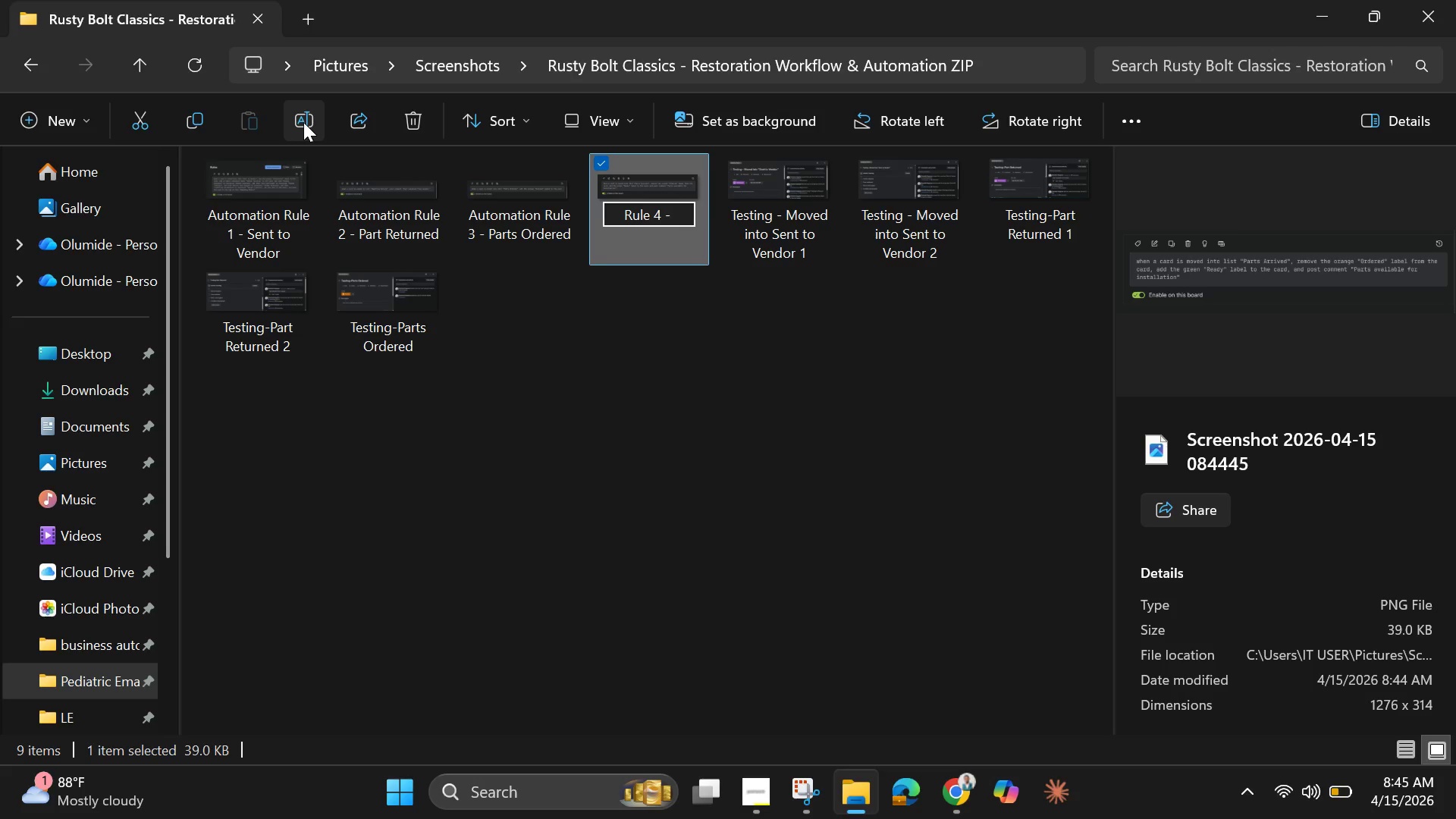 
type(Parts Arrived)
 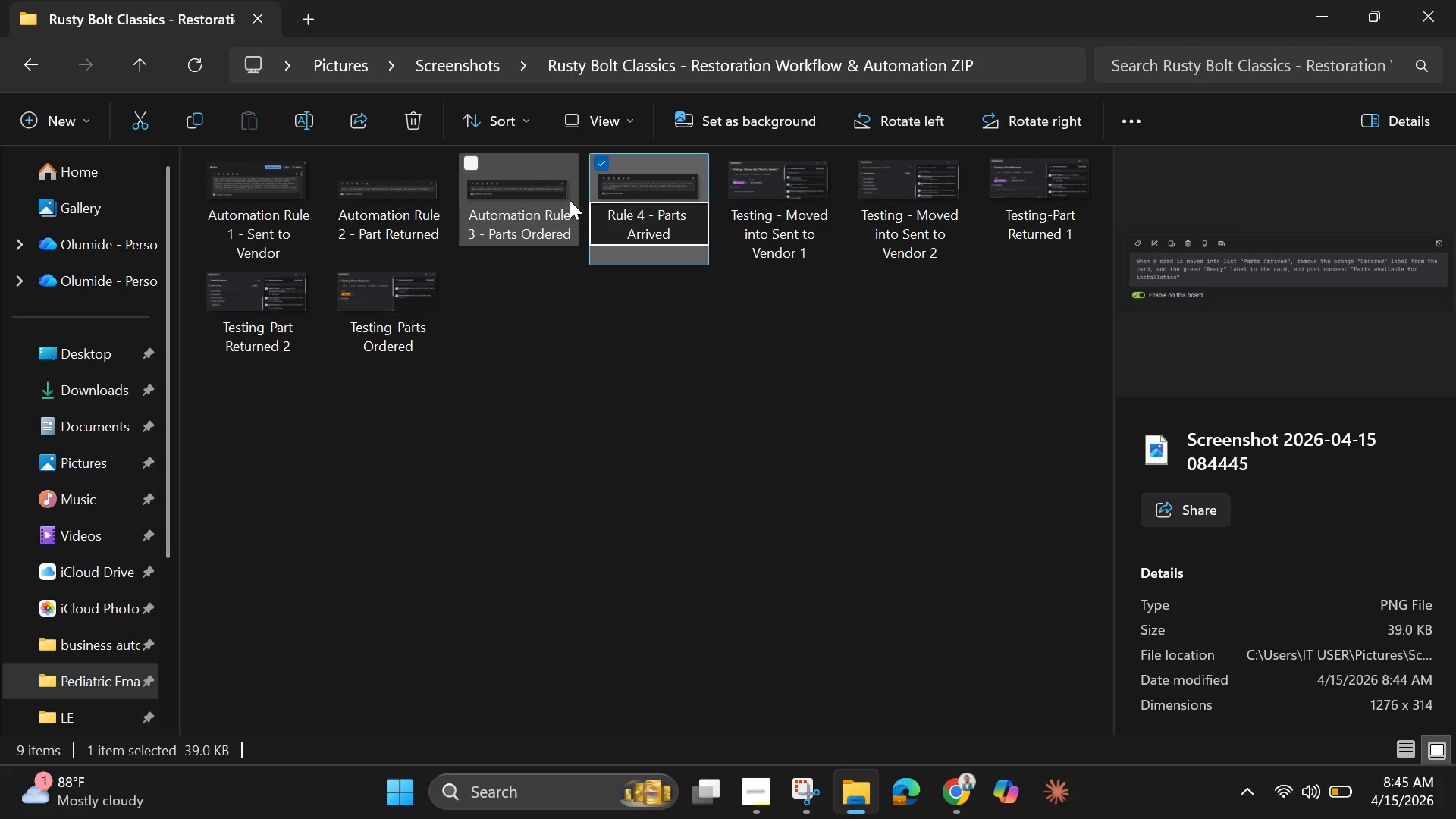 
left_click([608, 220])
 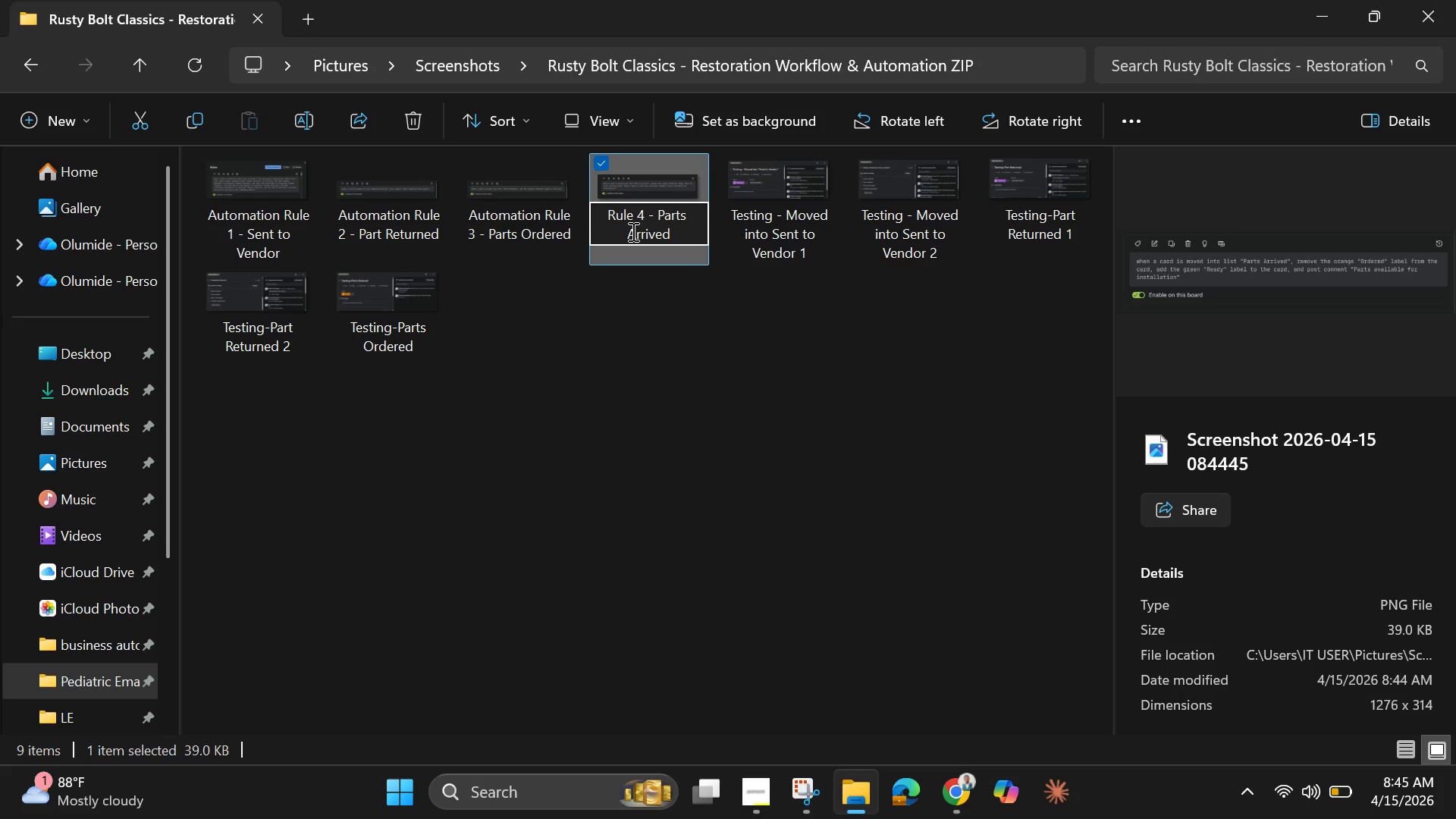 
type(Automation  )
key(Backspace)
 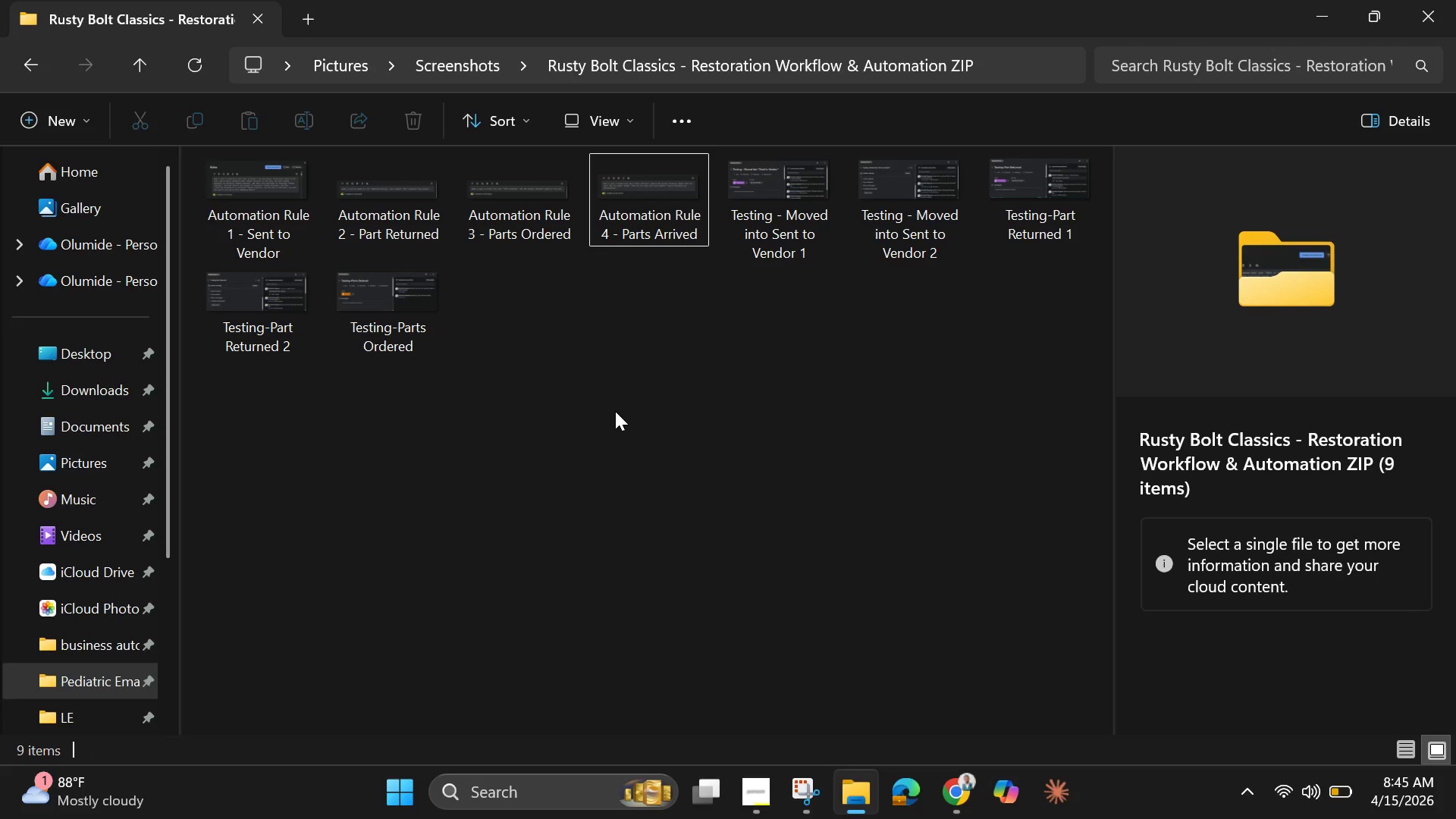 
wait(13.17)
 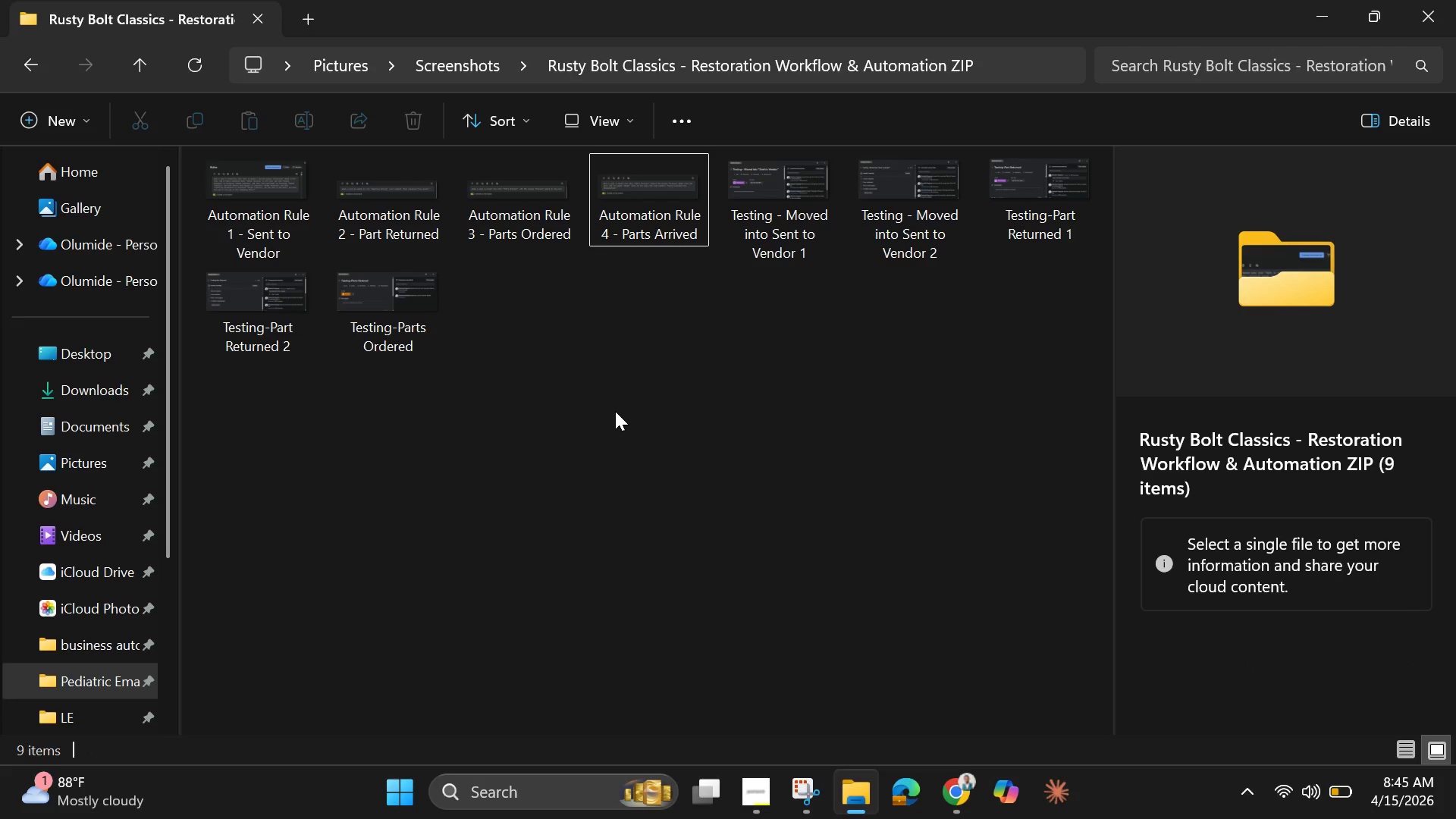 
left_click([1325, 18])
 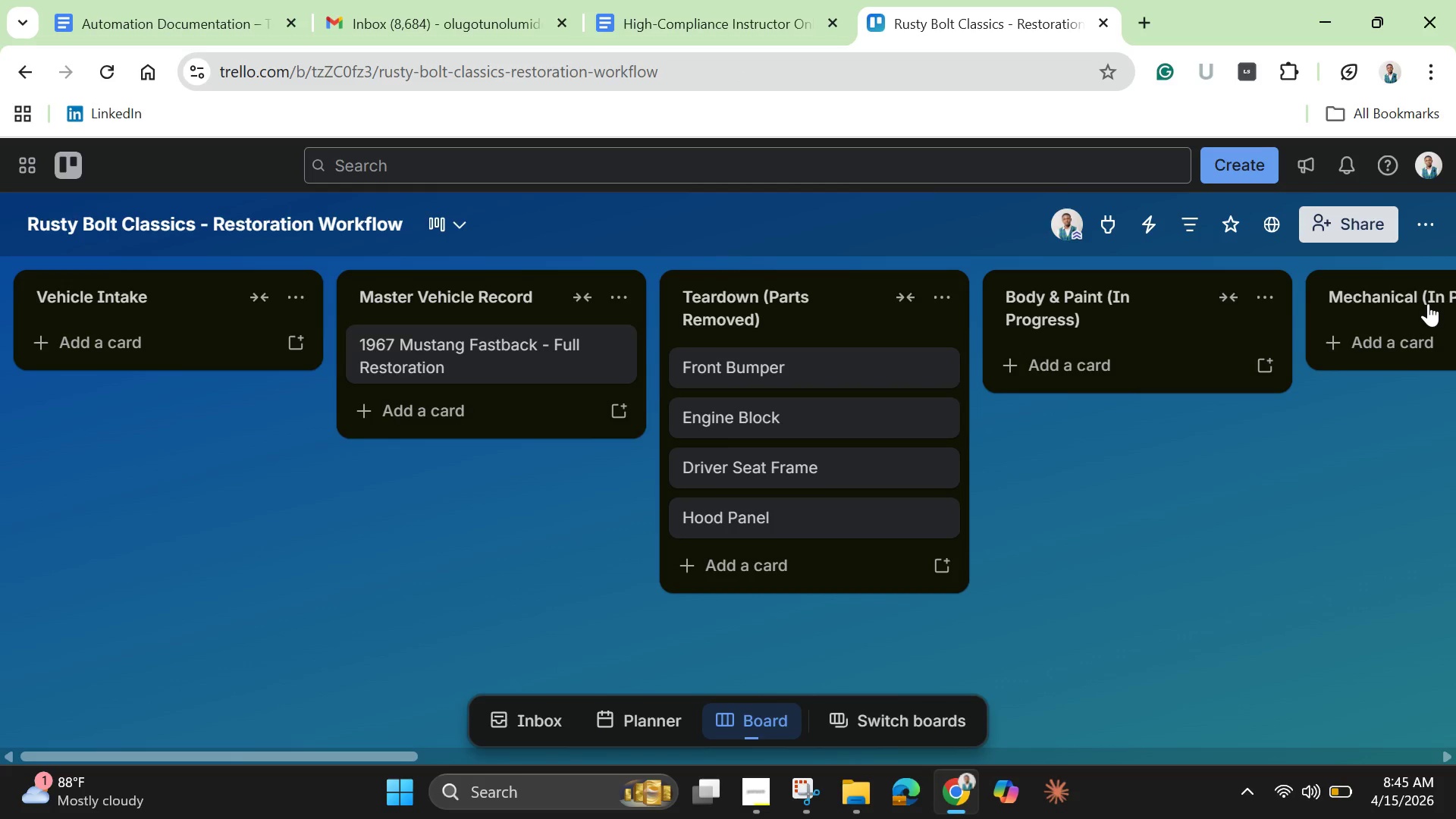 
wait(8.75)
 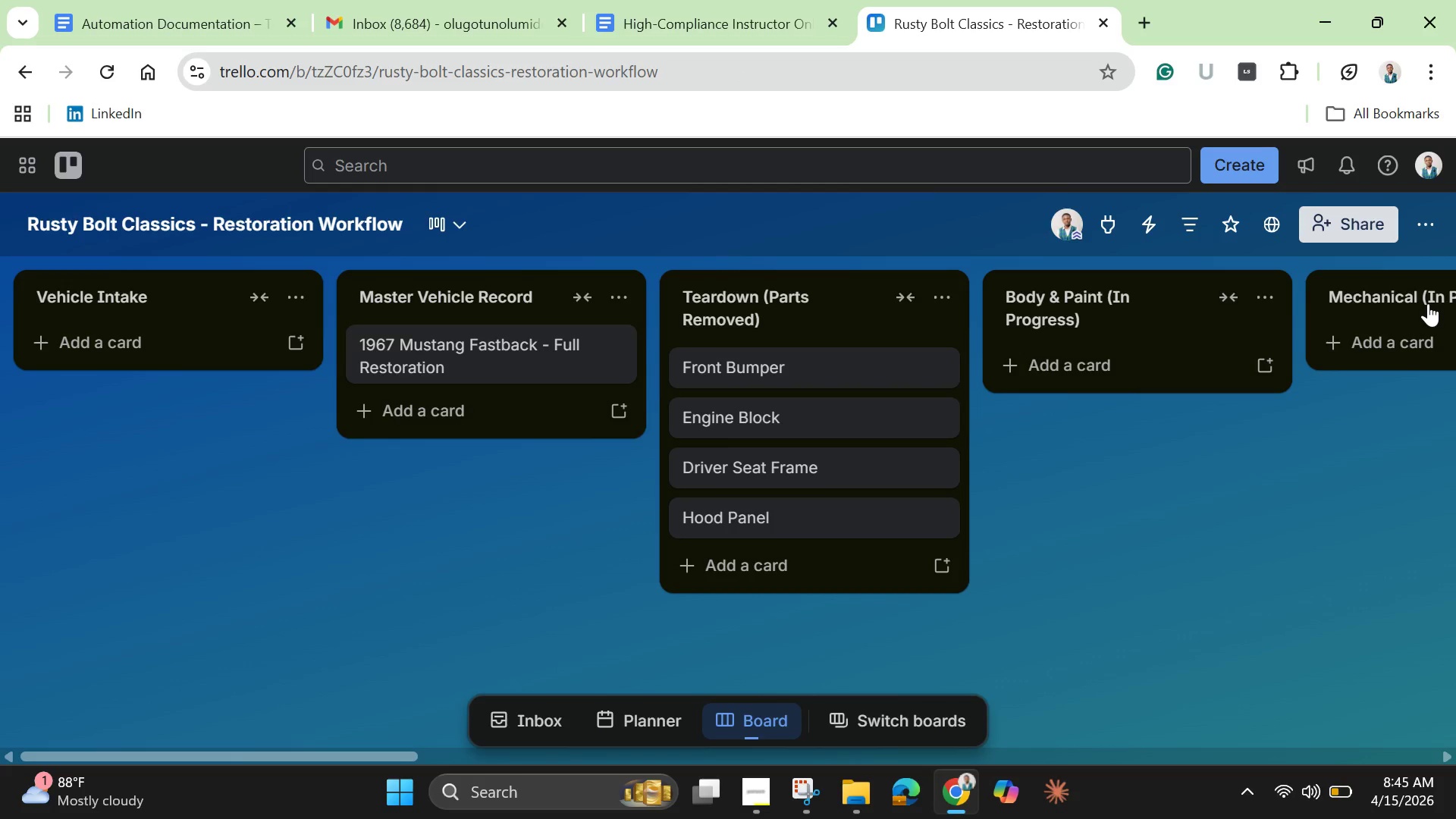 
left_click_drag(start_coordinate=[375, 758], to_coordinate=[1147, 736])
 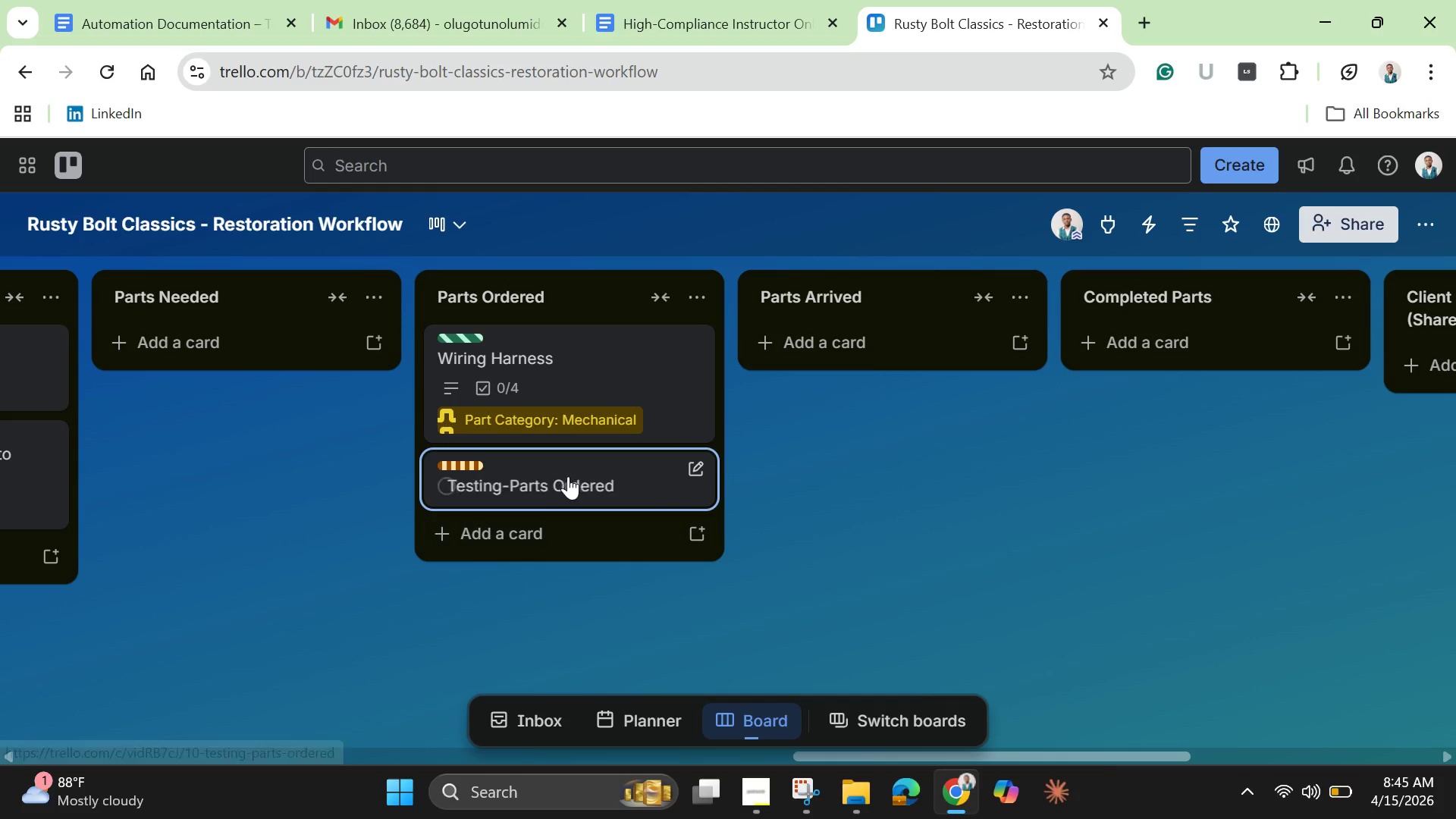 
left_click_drag(start_coordinate=[567, 477], to_coordinate=[896, 368])
 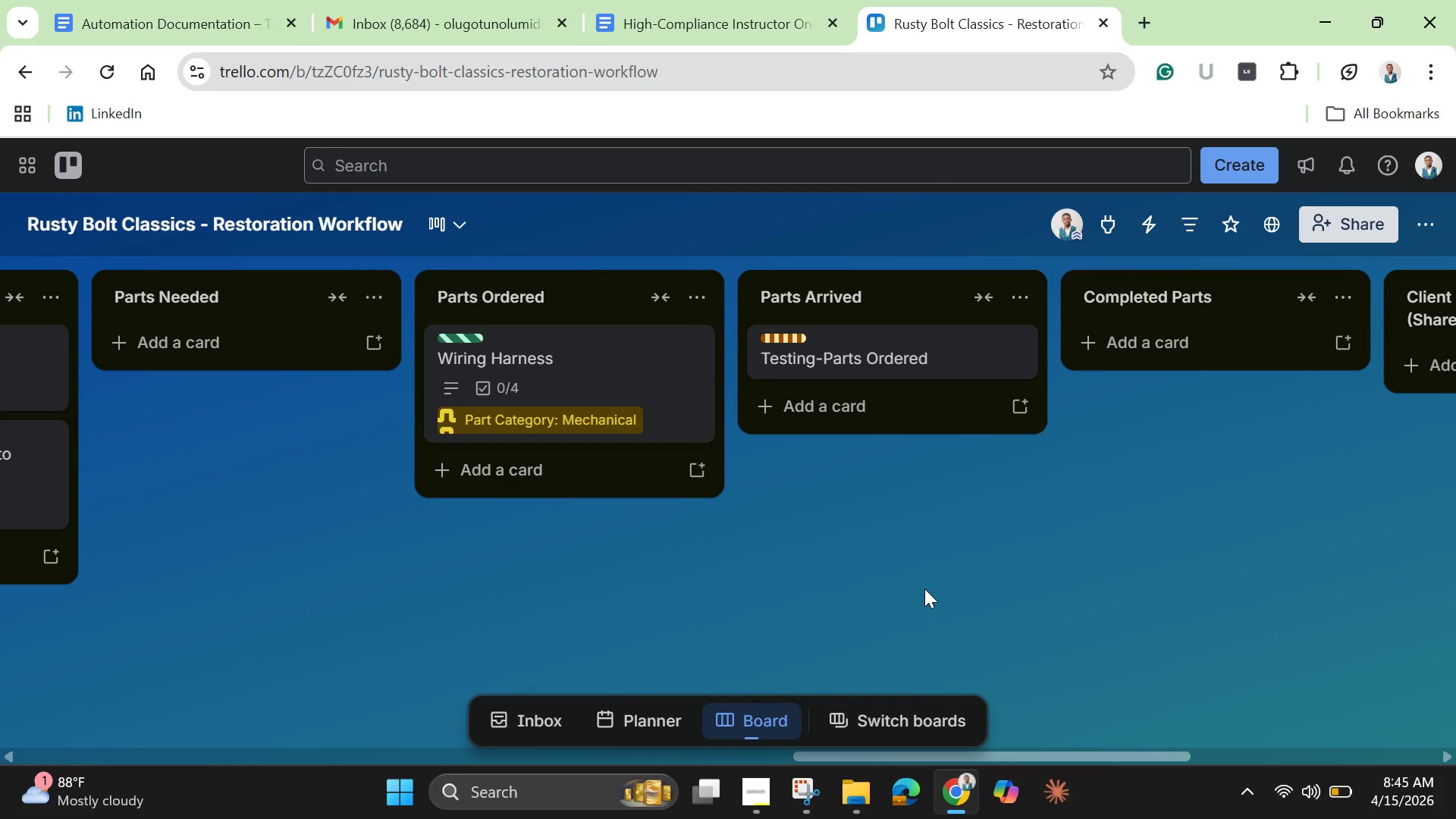 
wait(8.27)
 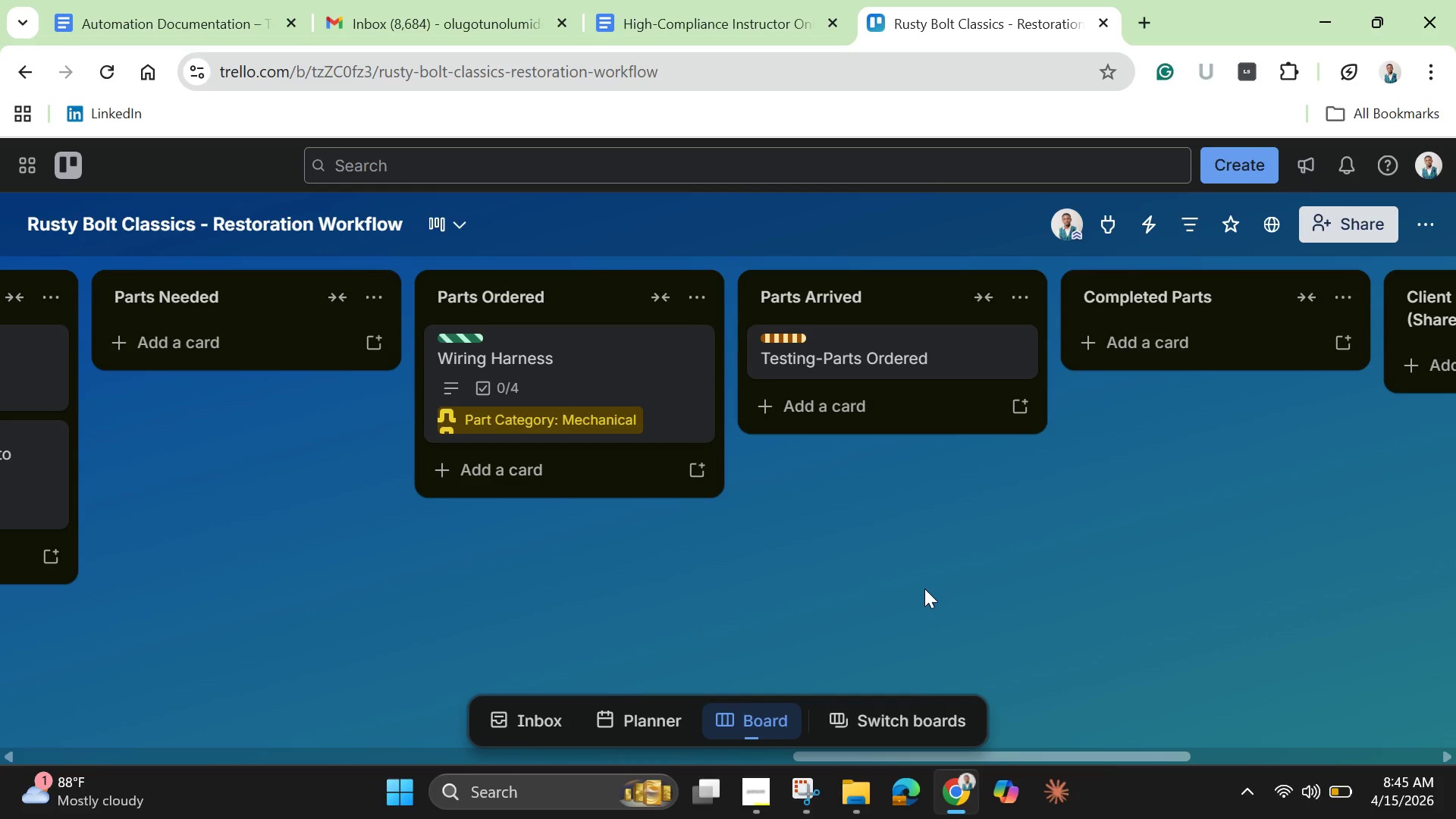 
left_click([877, 347])
 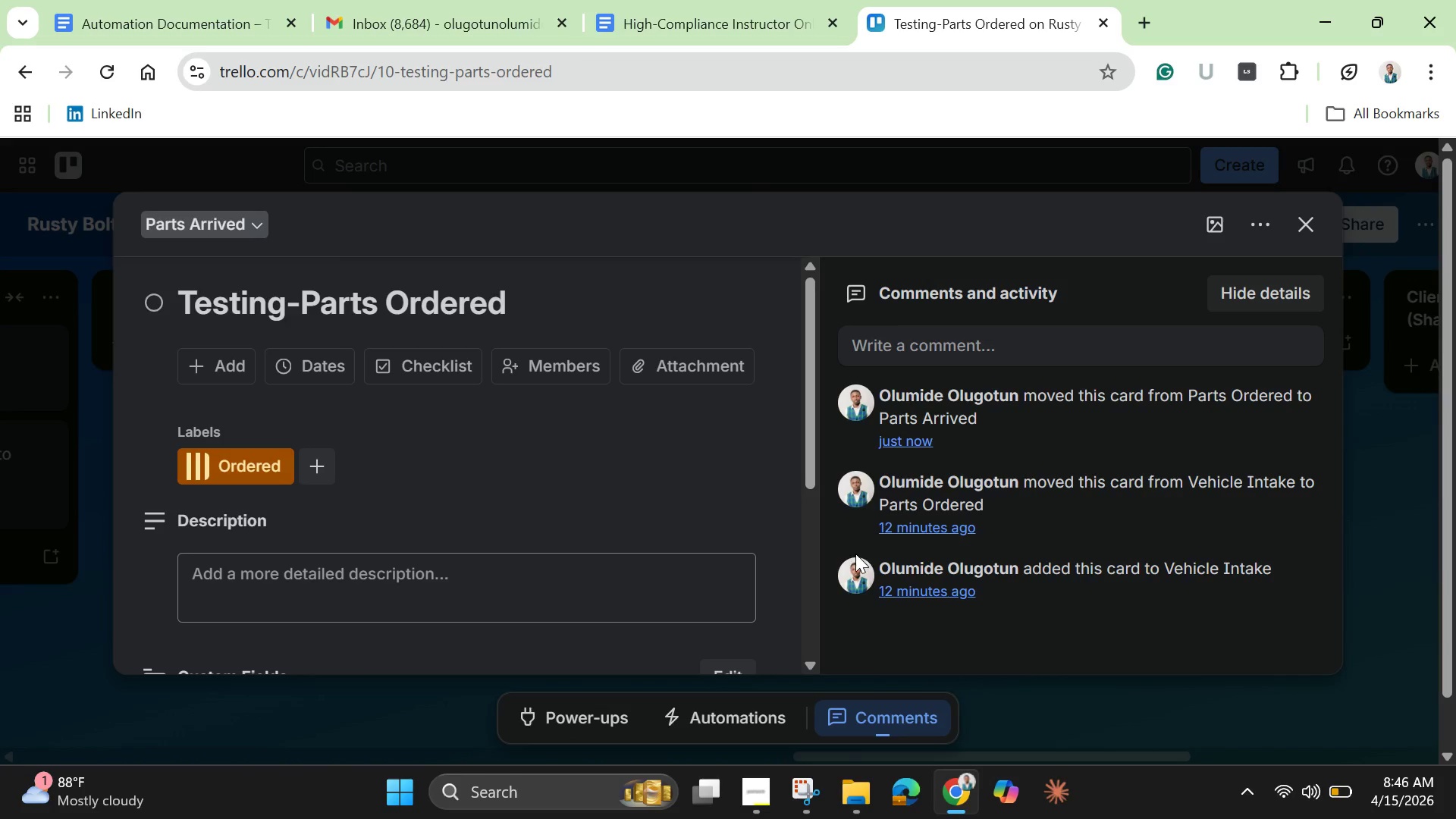 
mouse_move([853, 574])
 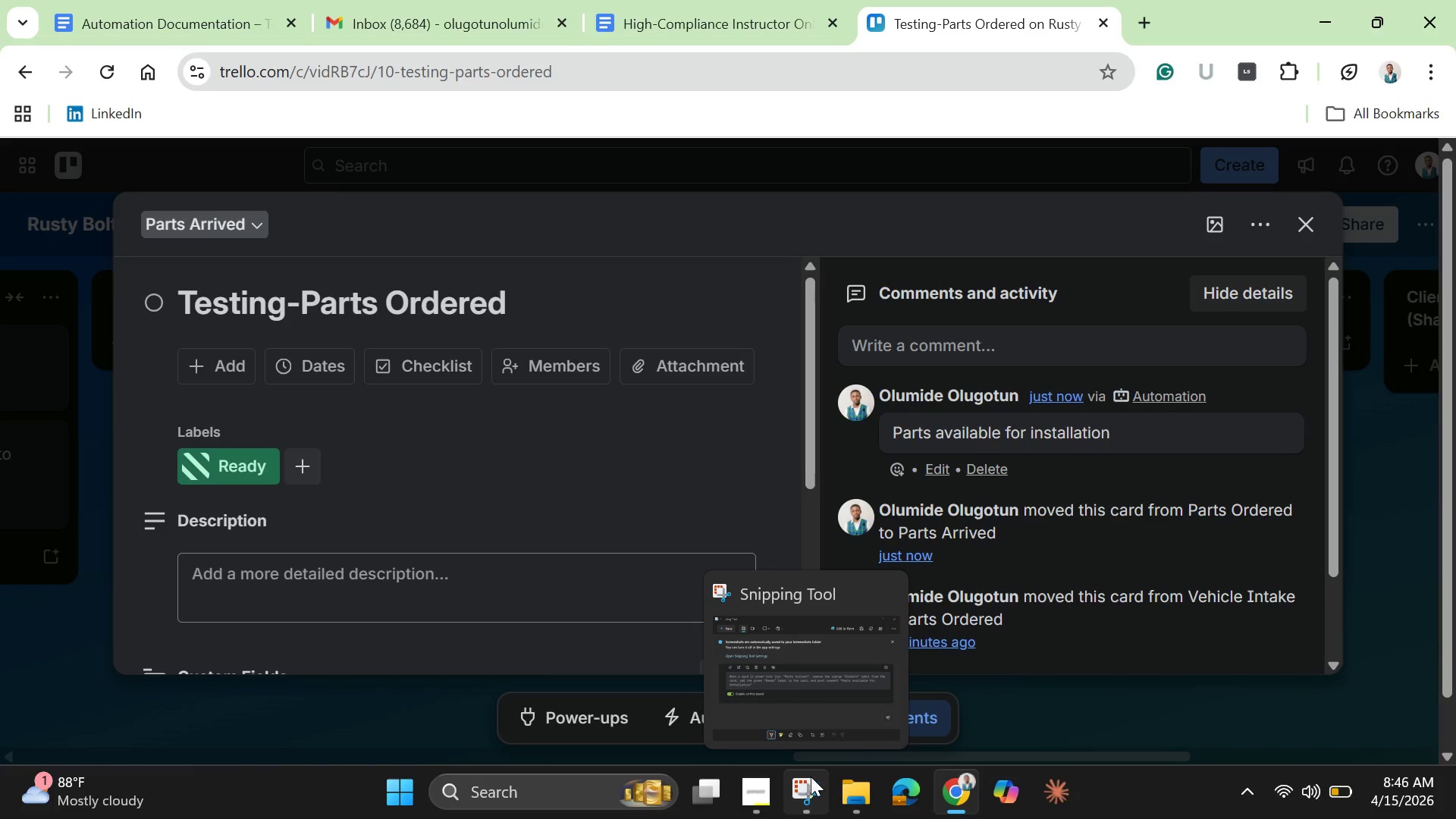 
left_click([801, 782])
 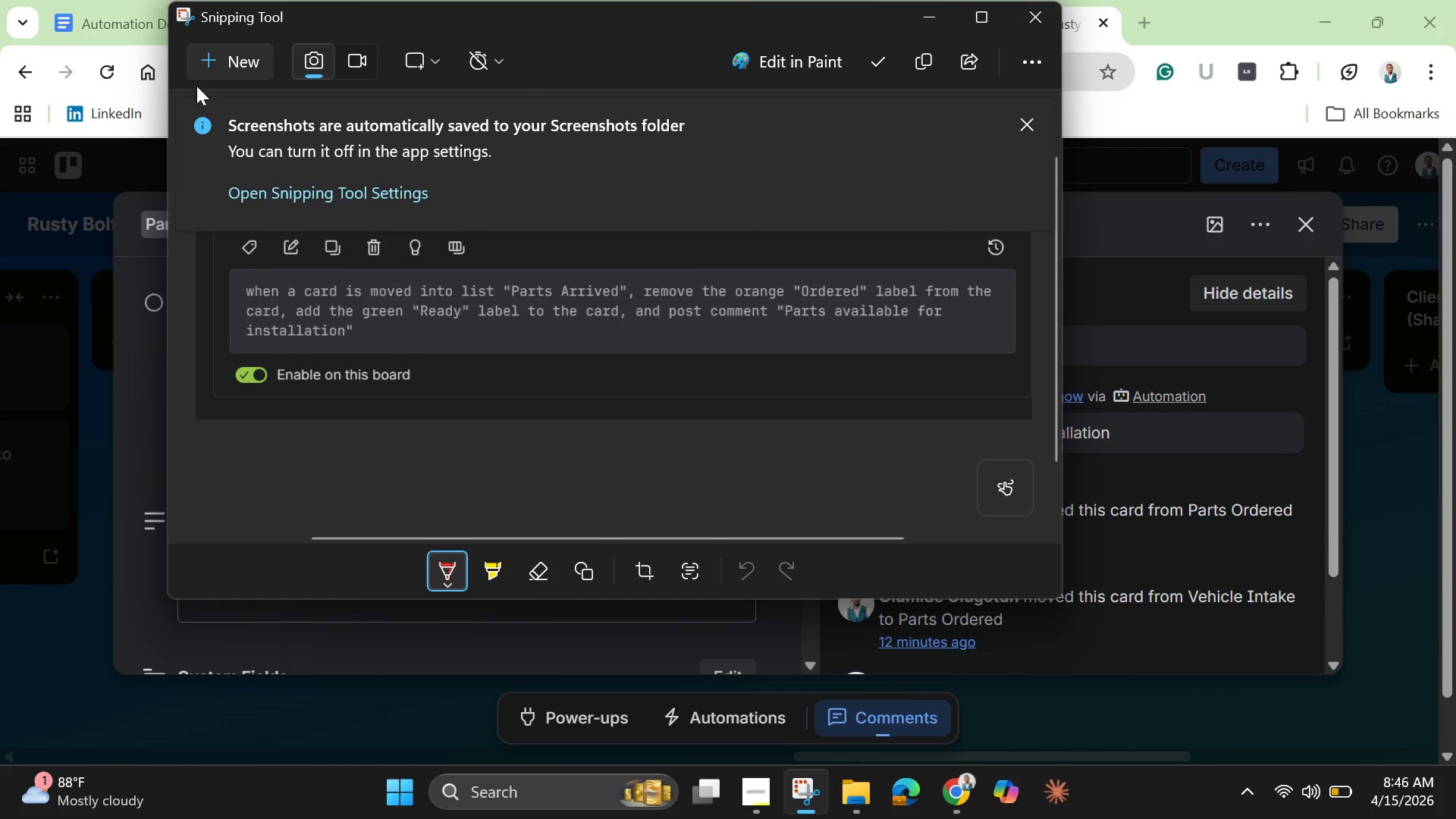 
left_click([213, 67])
 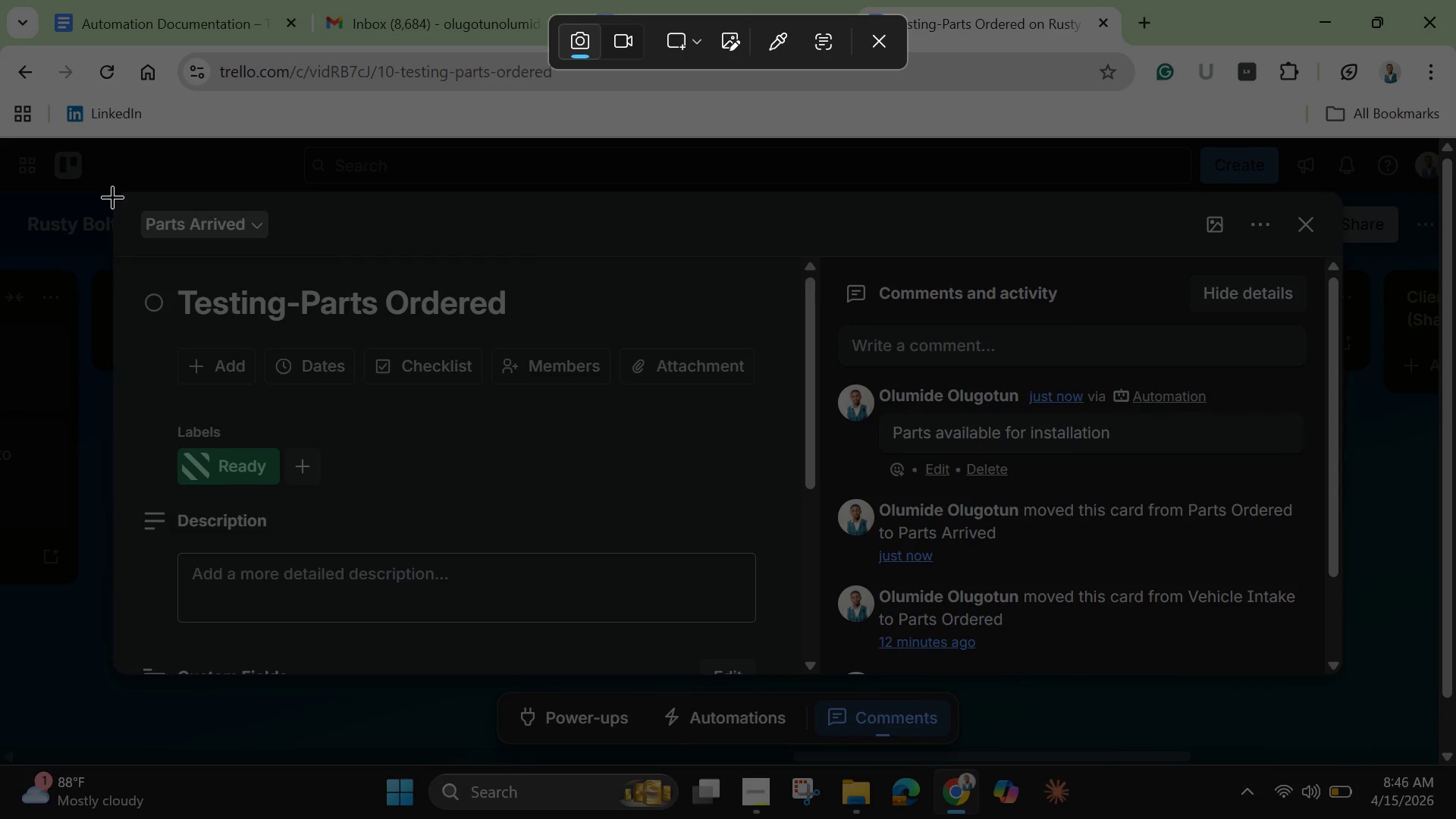 
left_click_drag(start_coordinate=[122, 194], to_coordinate=[1341, 667])
 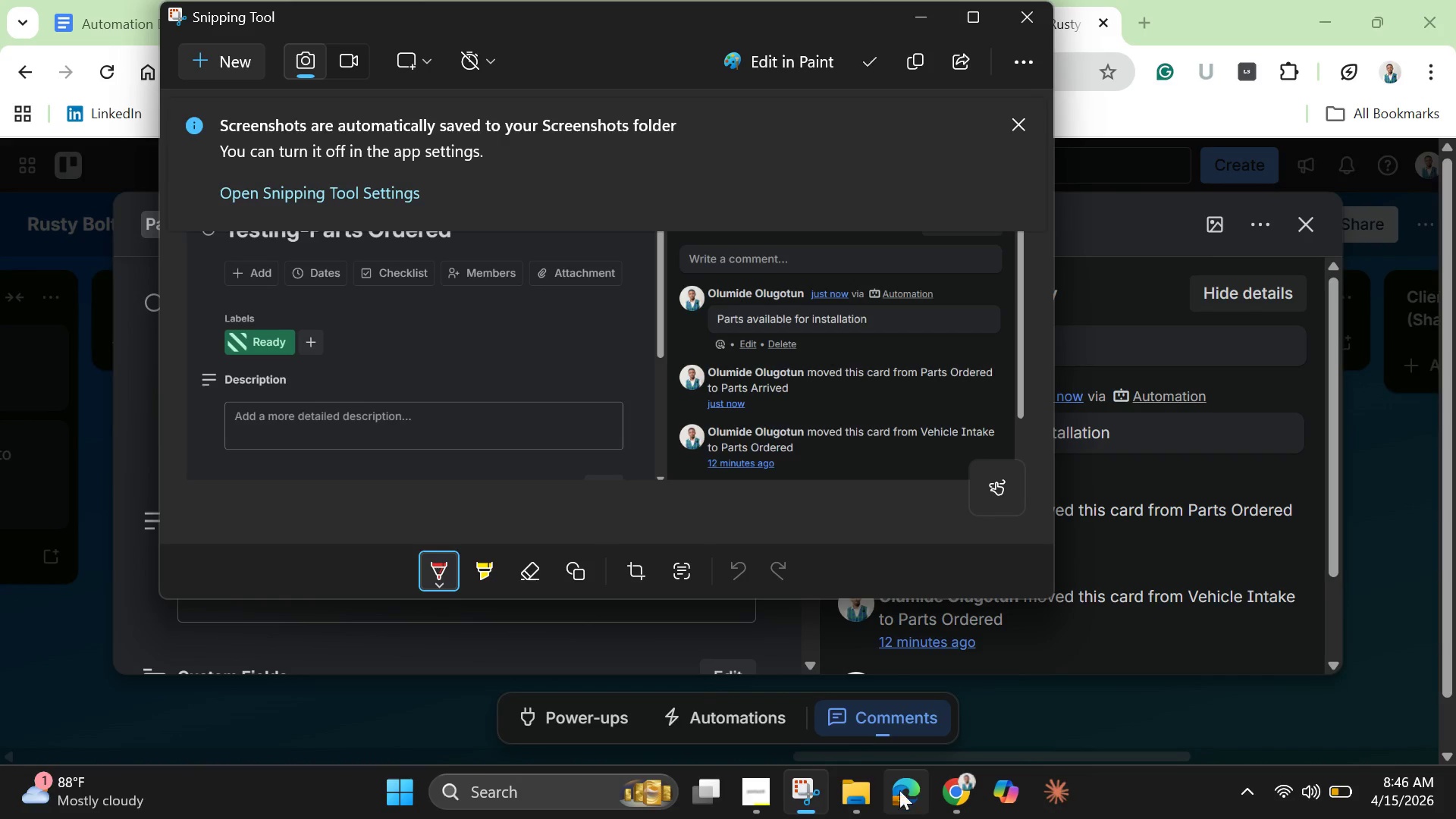 
left_click([856, 783])
 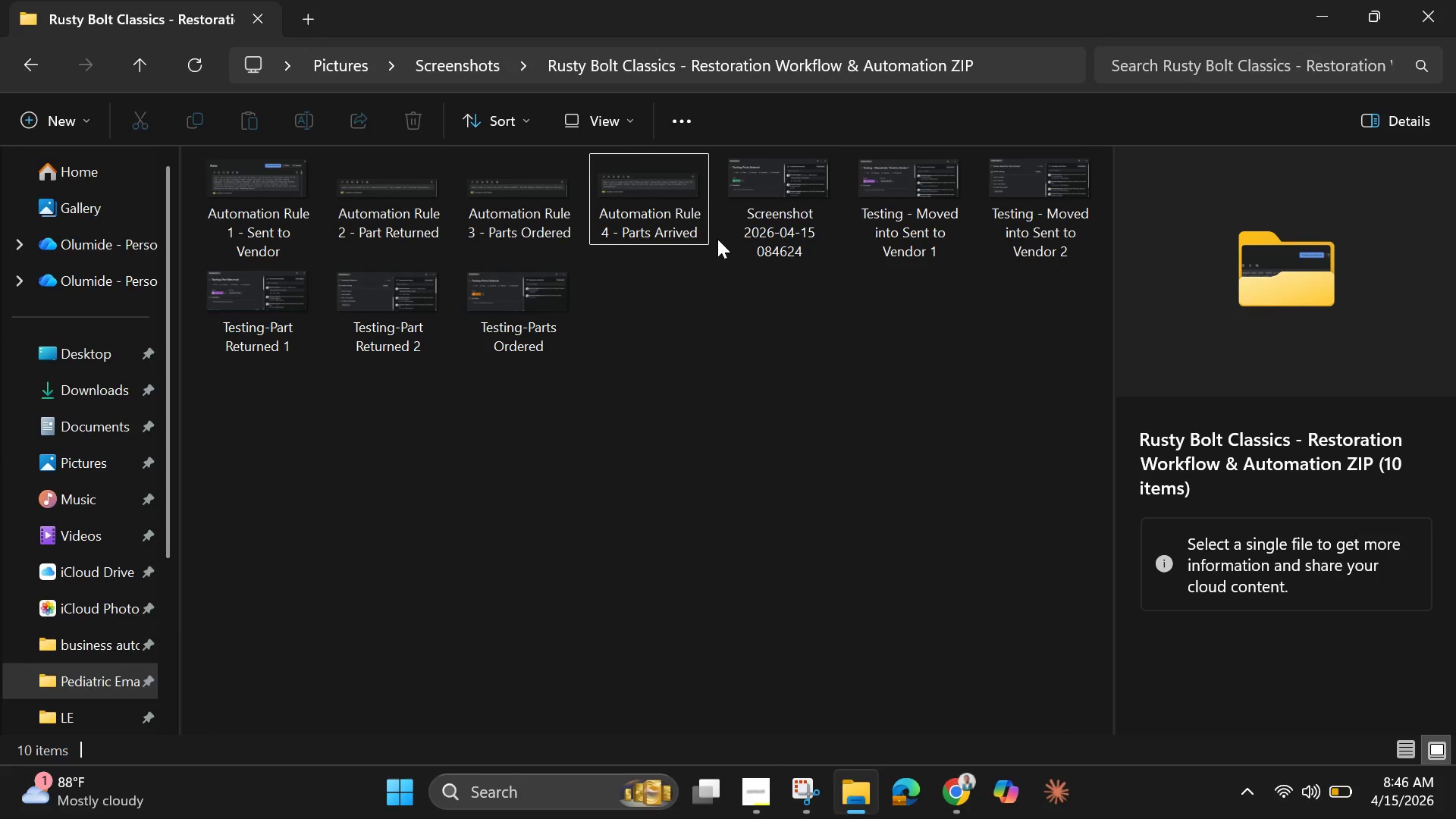 
left_click([770, 233])
 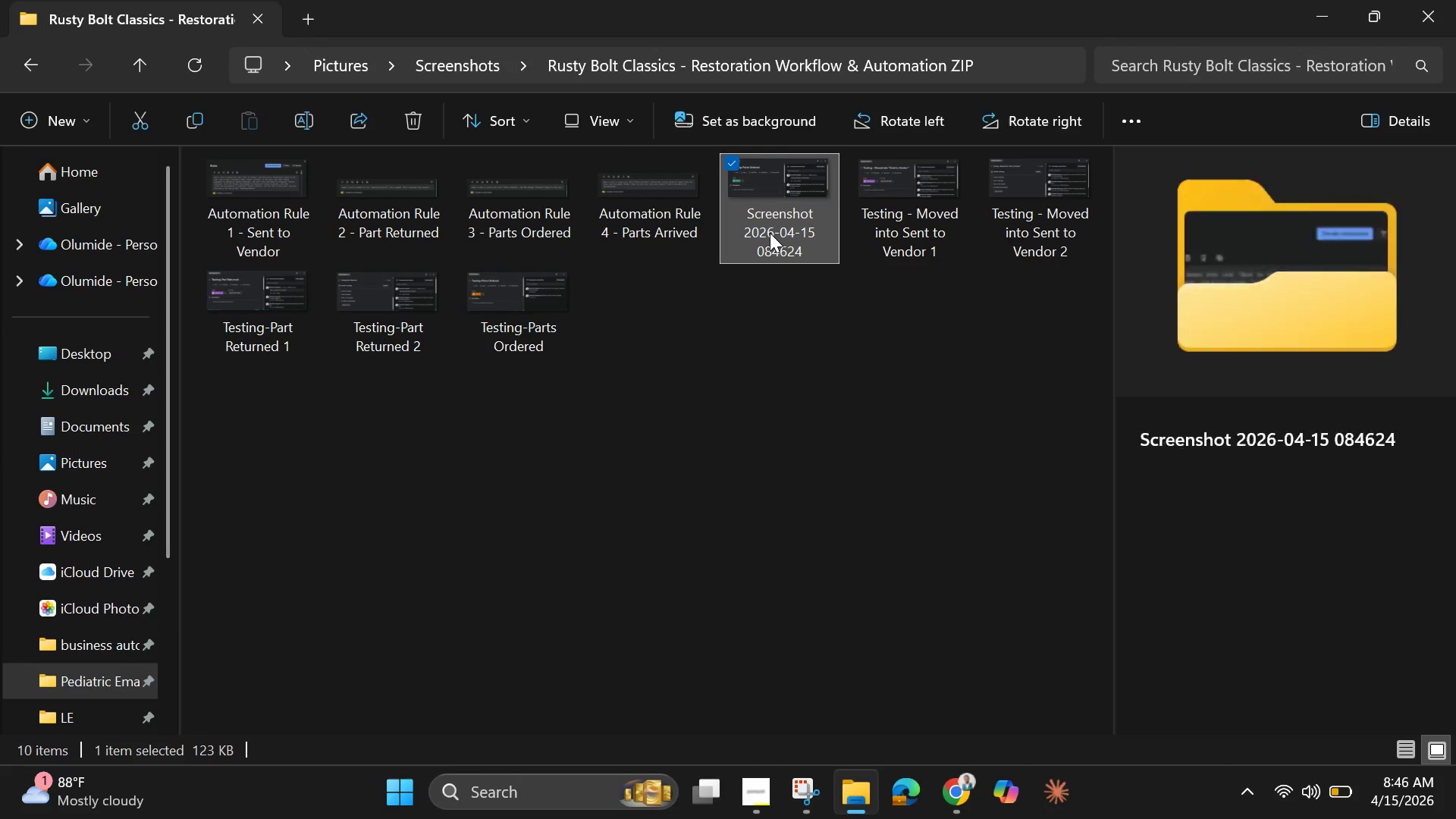 
mouse_move([748, 229])
 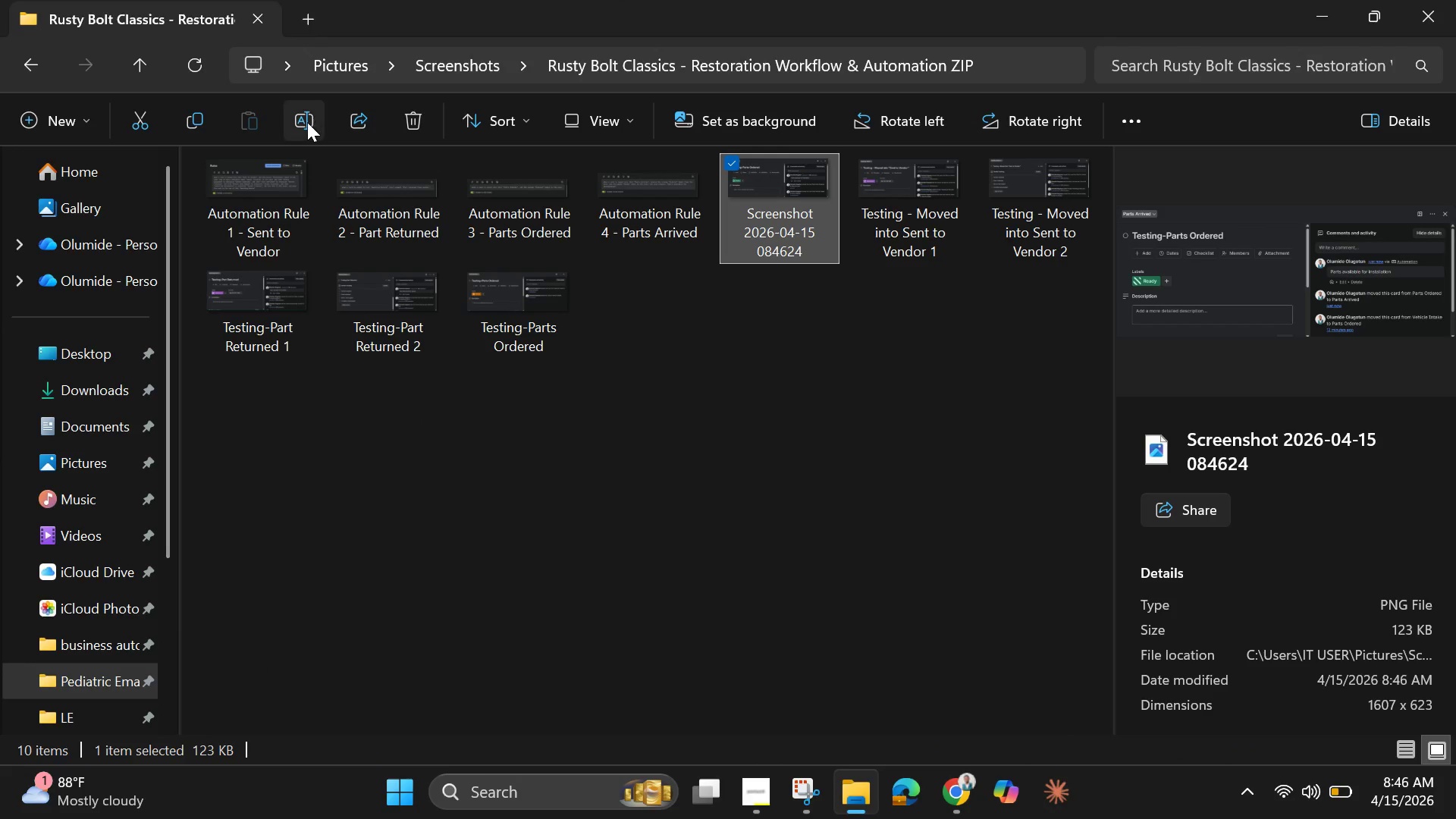 
left_click([307, 122])
 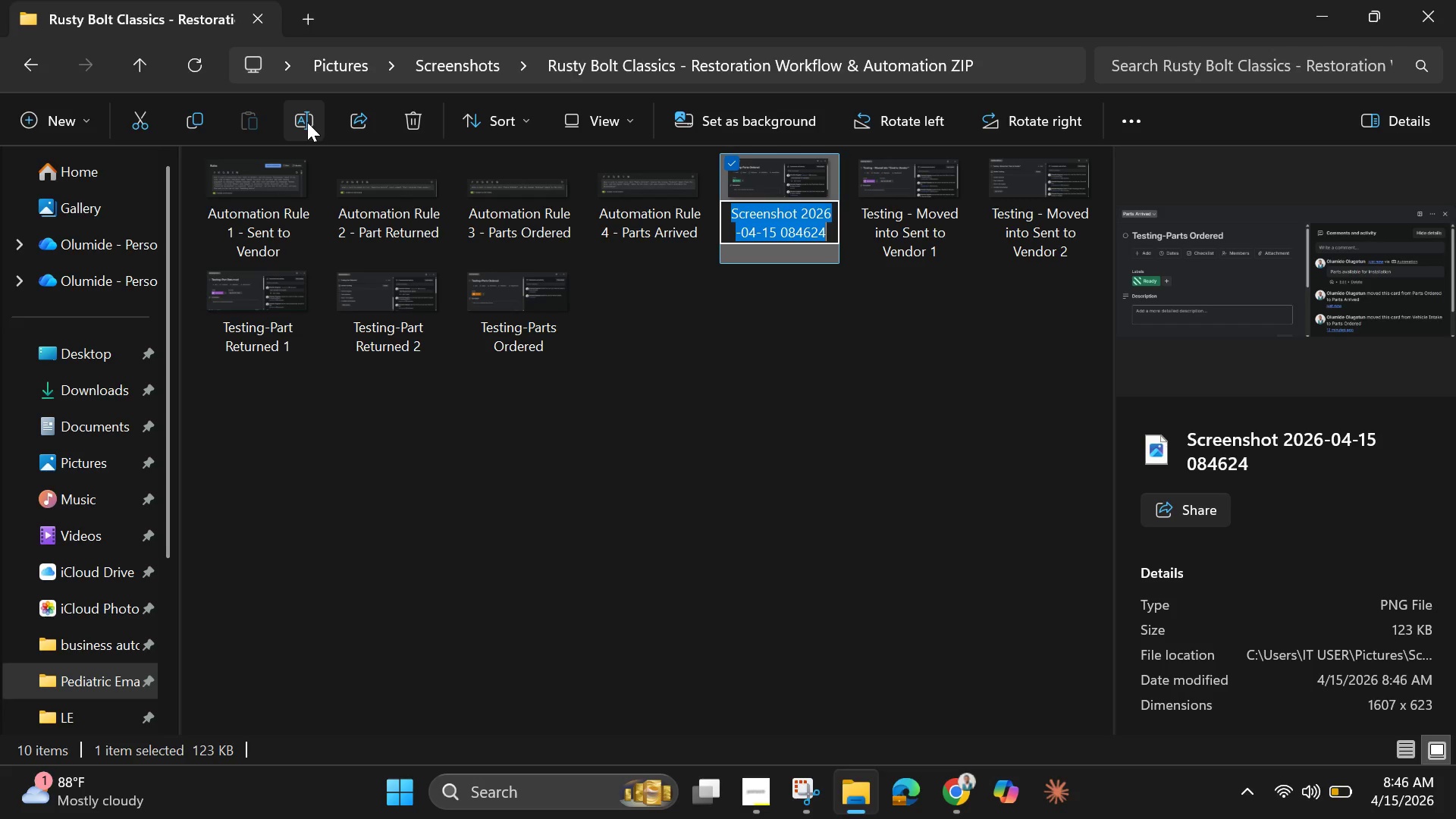 
wait(30.95)
 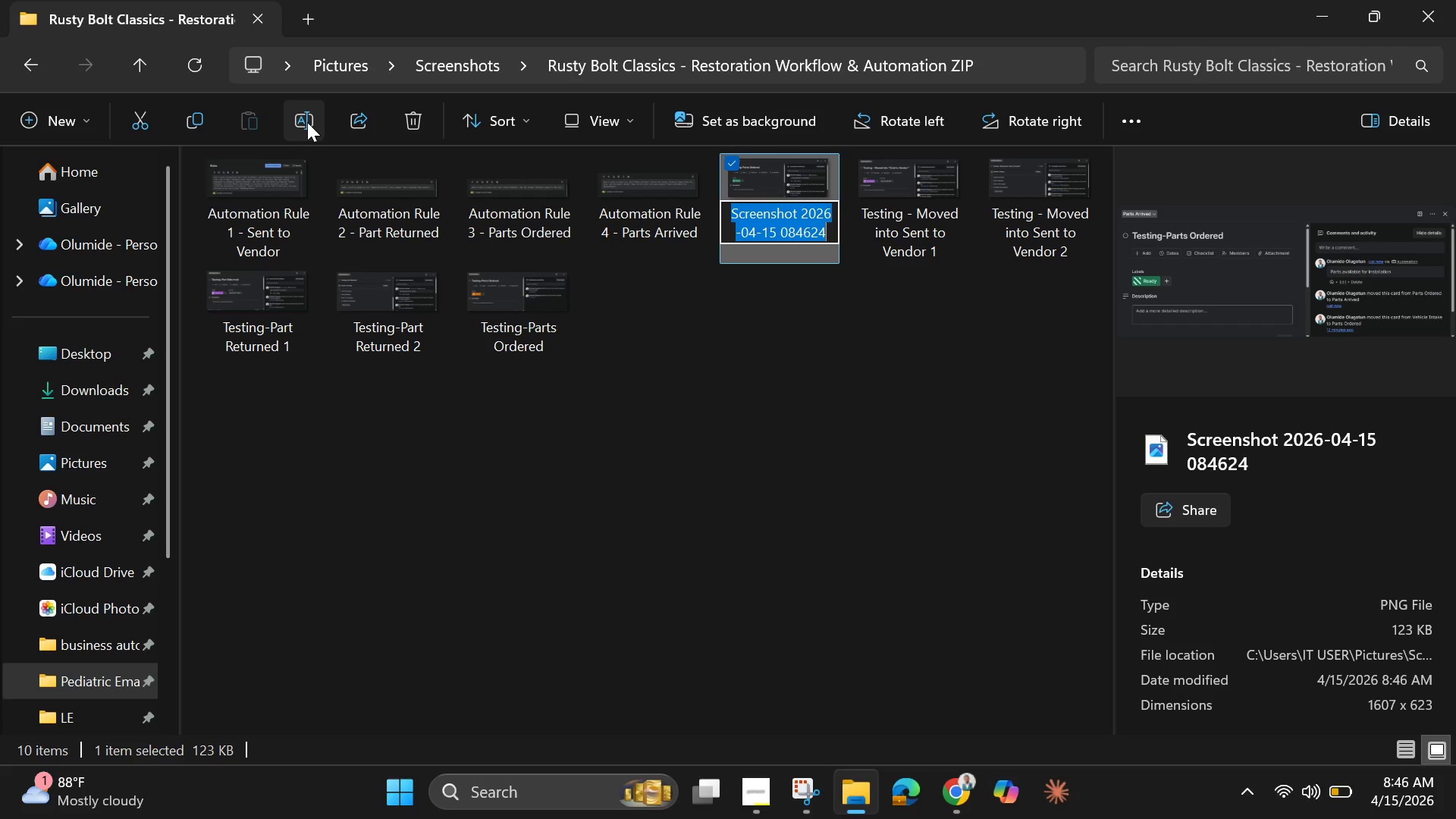 
key(Backspace)
type(Testing - )
 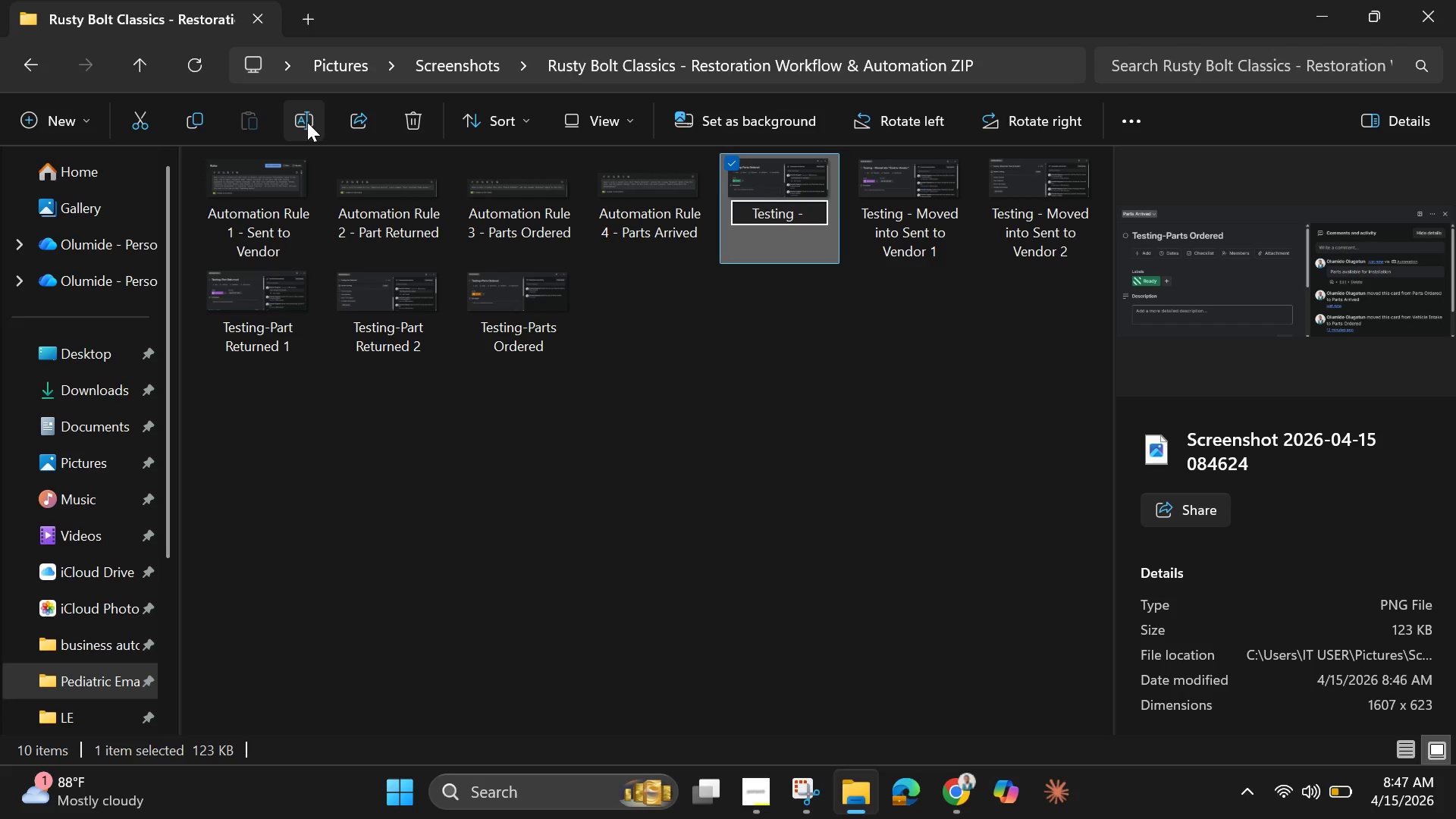 
type(Parts Arrived)
 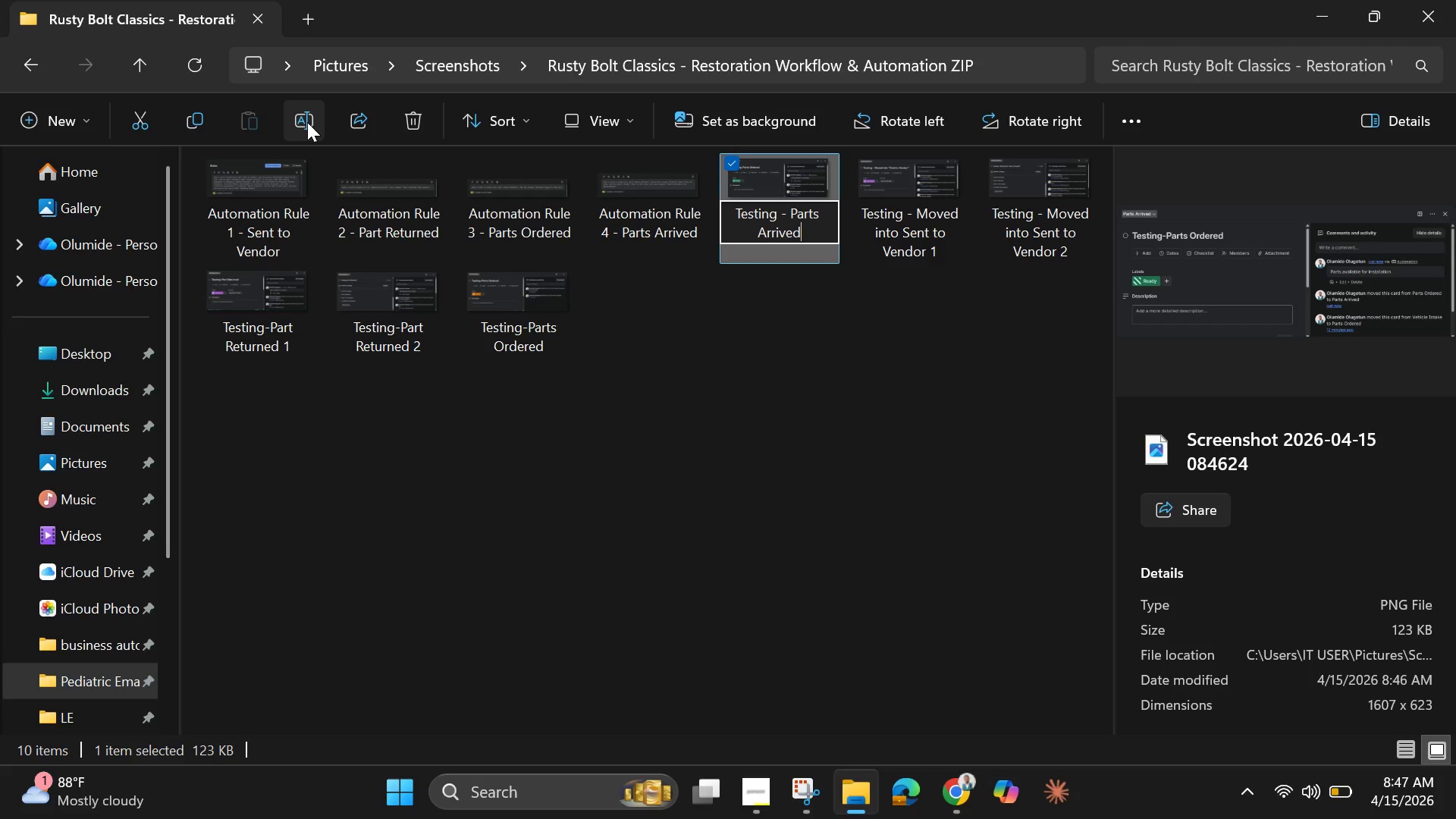 
key(Enter)
 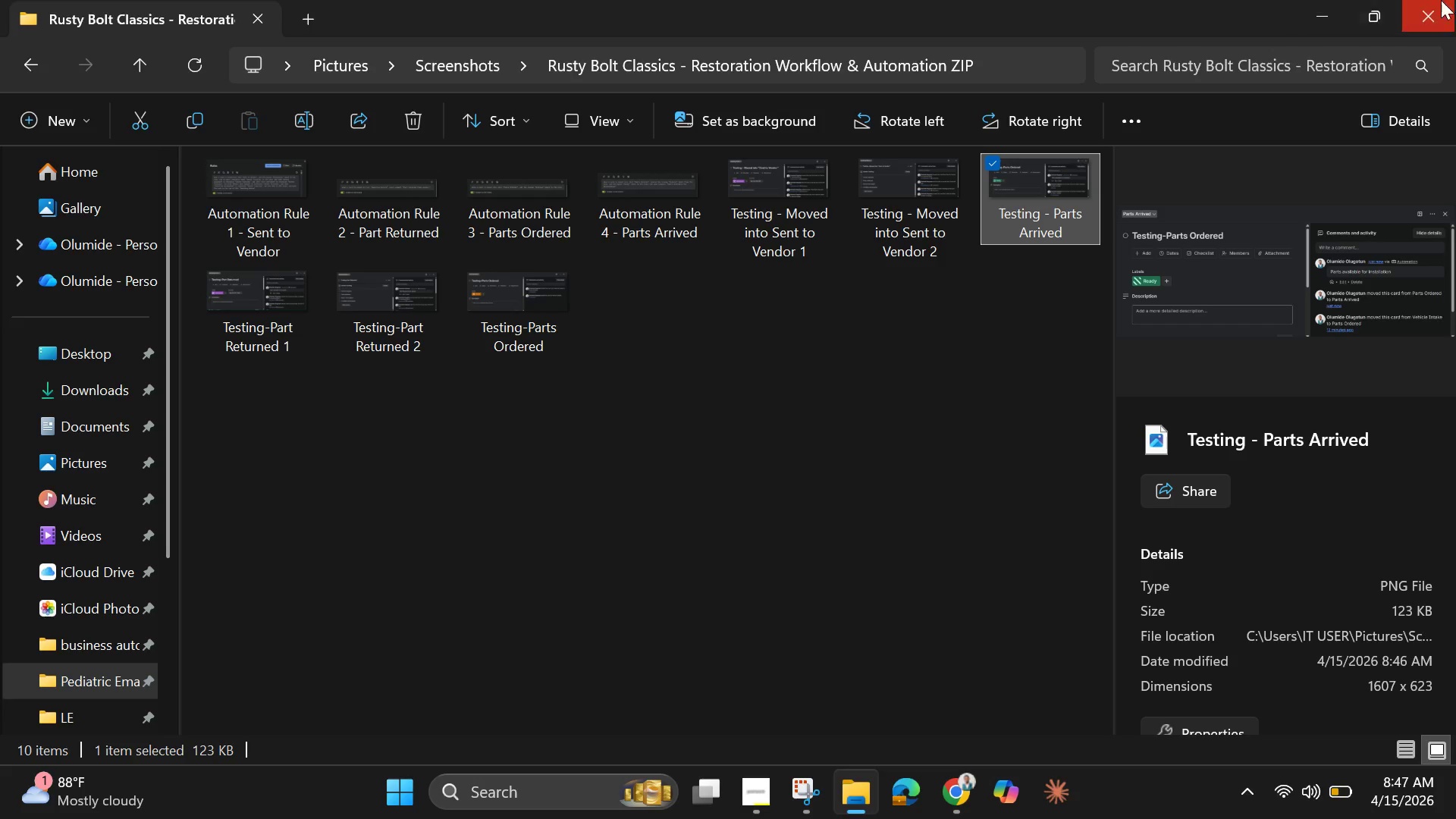 
left_click([1333, 5])
 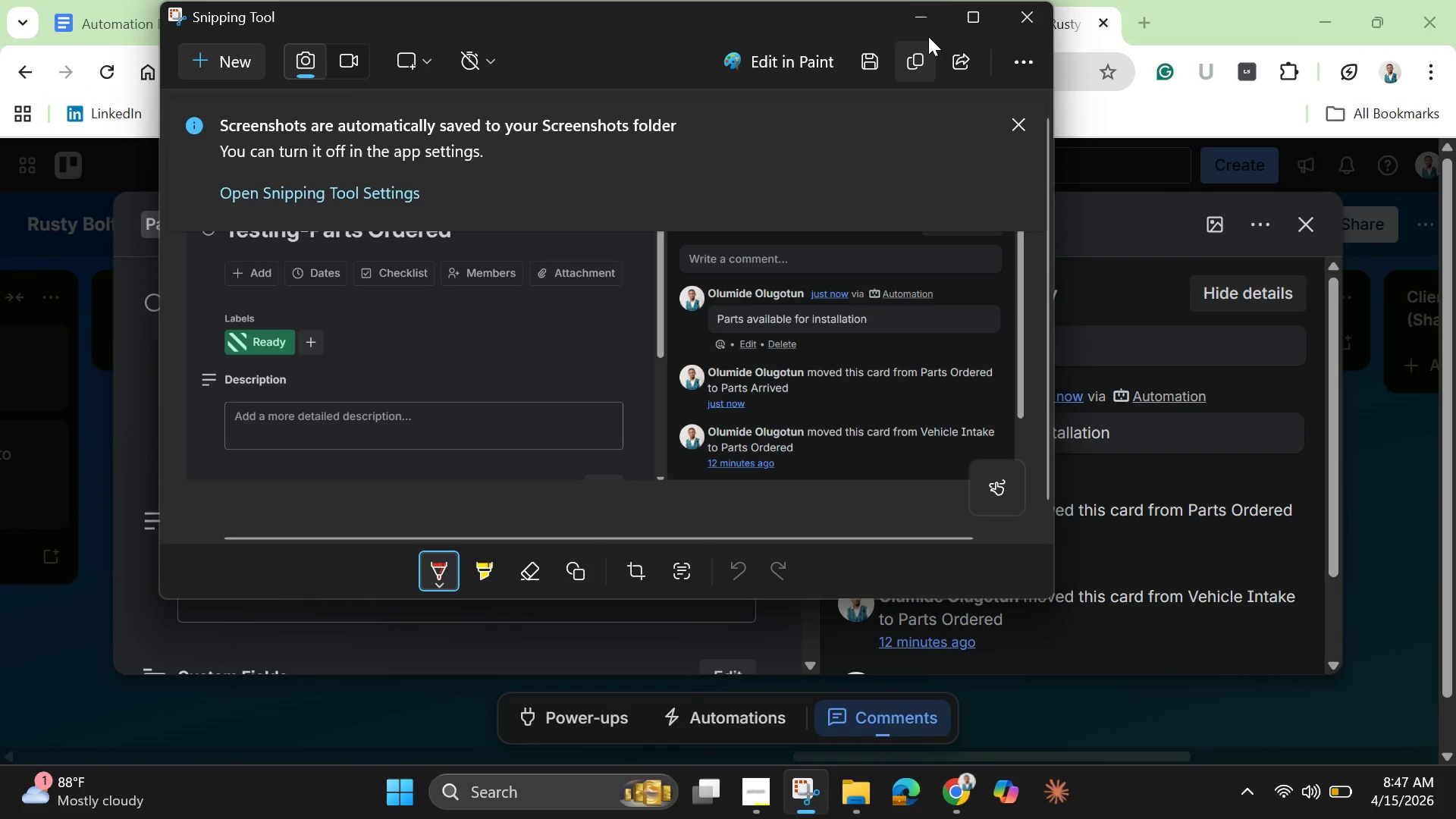 
left_click([928, 14])
 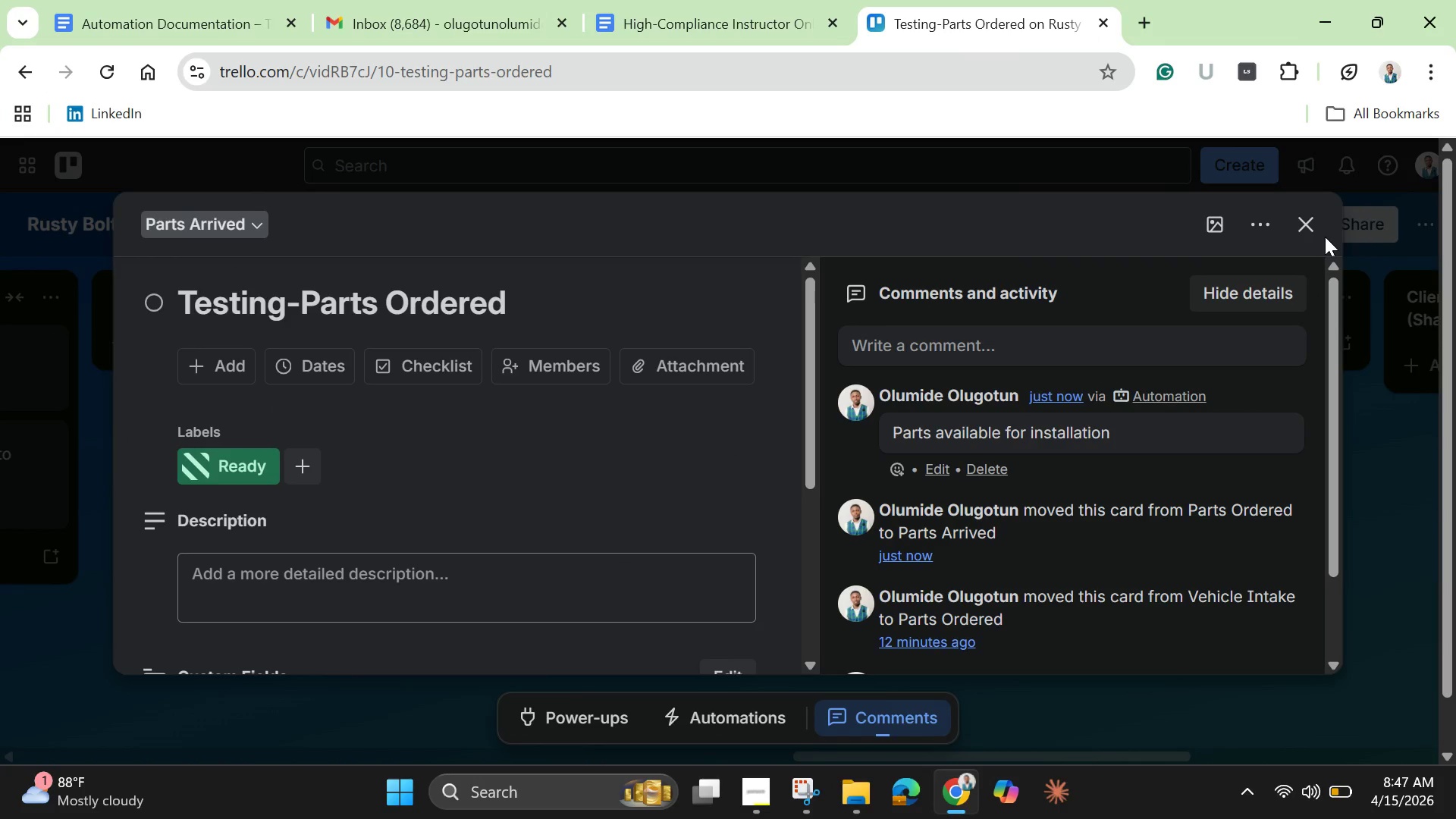 
left_click([1324, 236])
 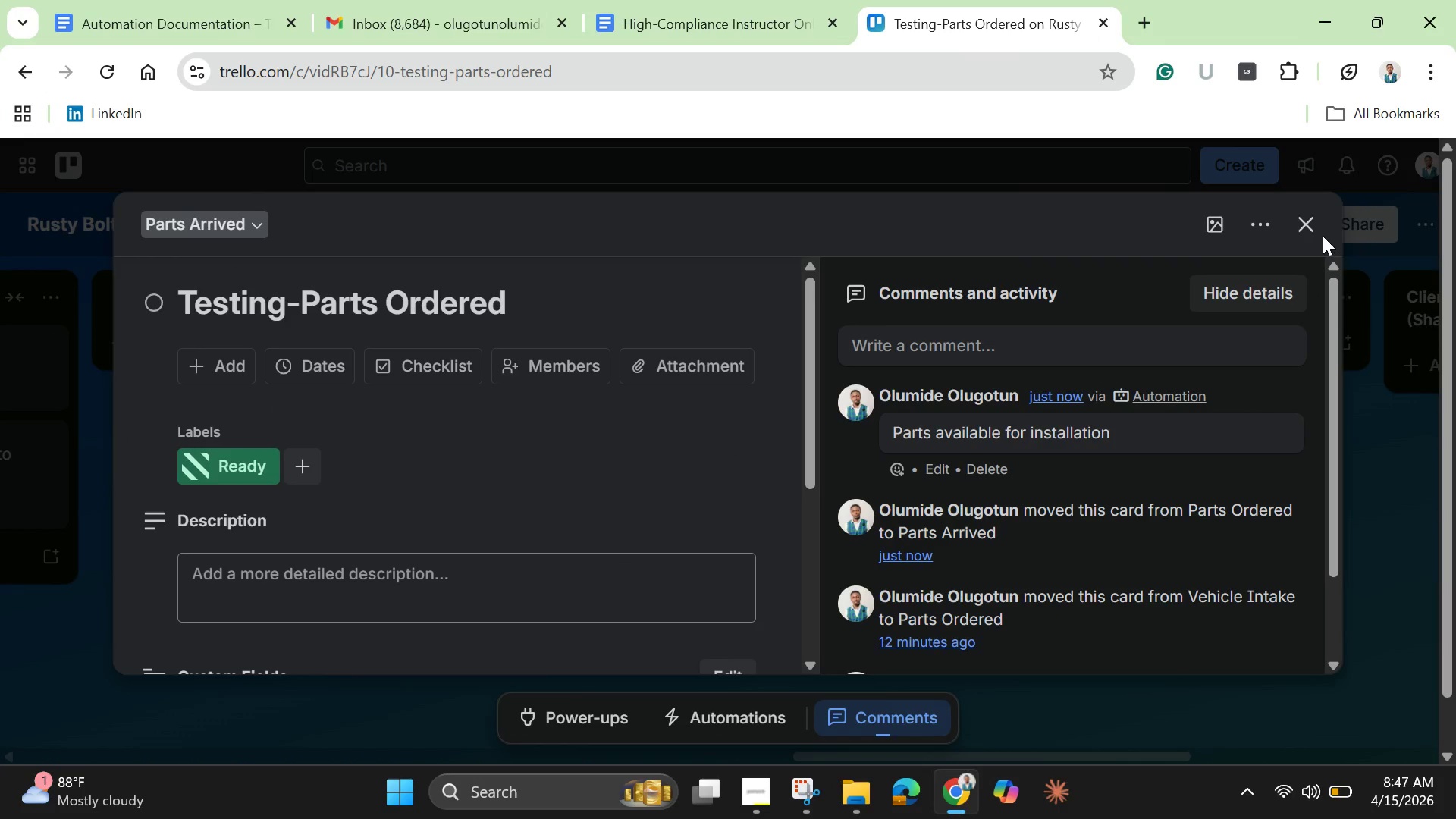 
wait(15.08)
 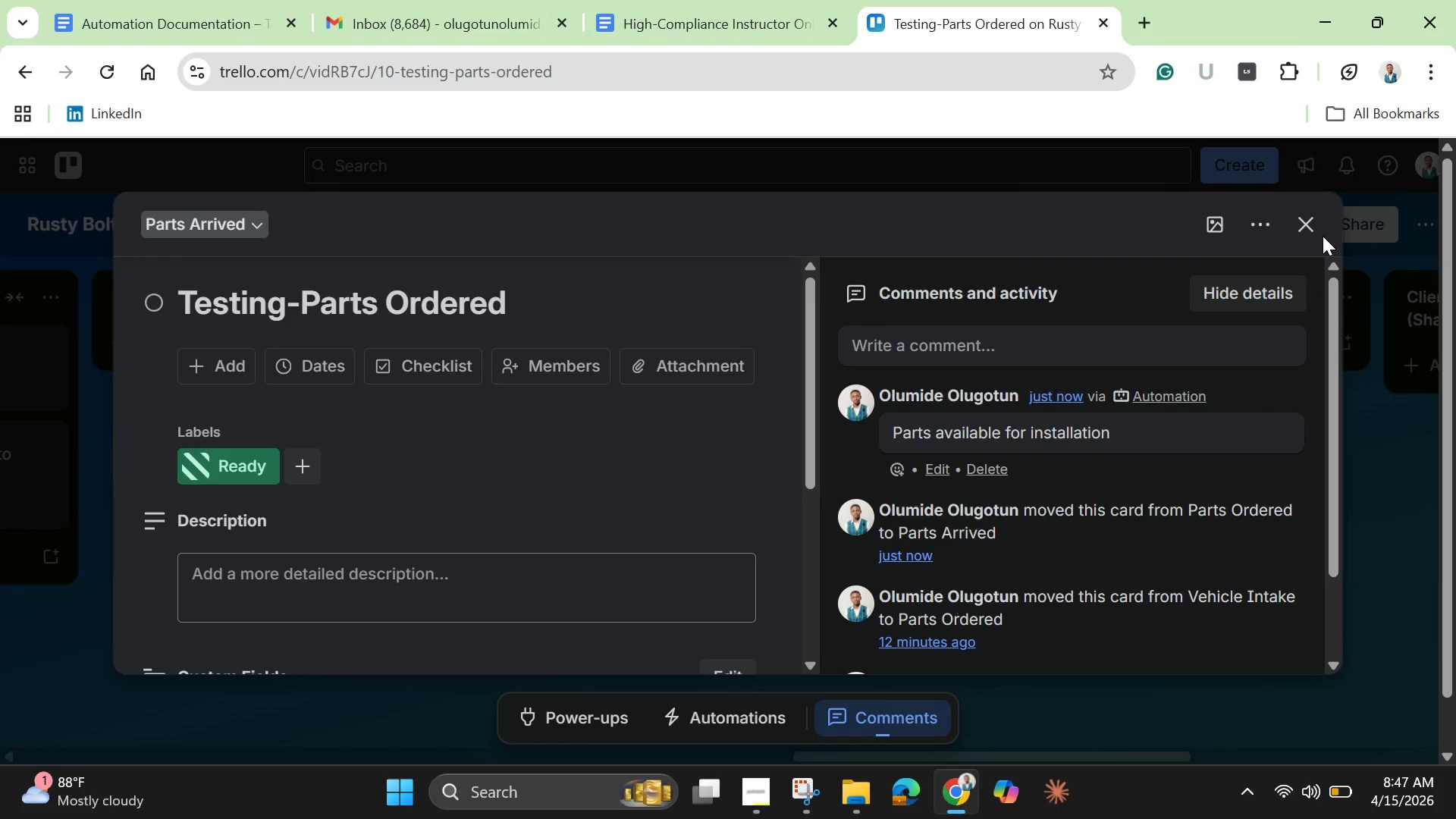 
left_click([1298, 219])
 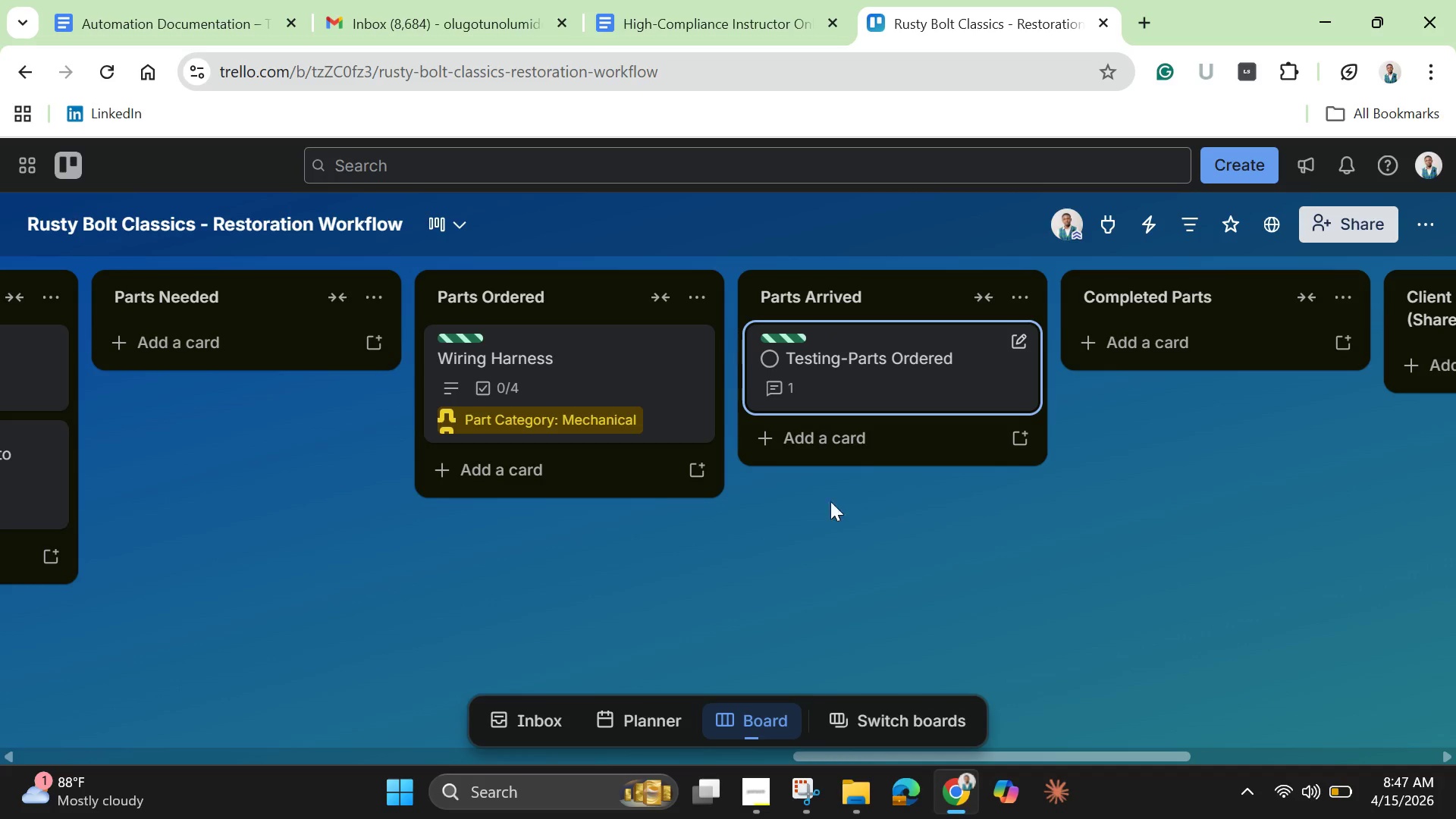 
wait(7.2)
 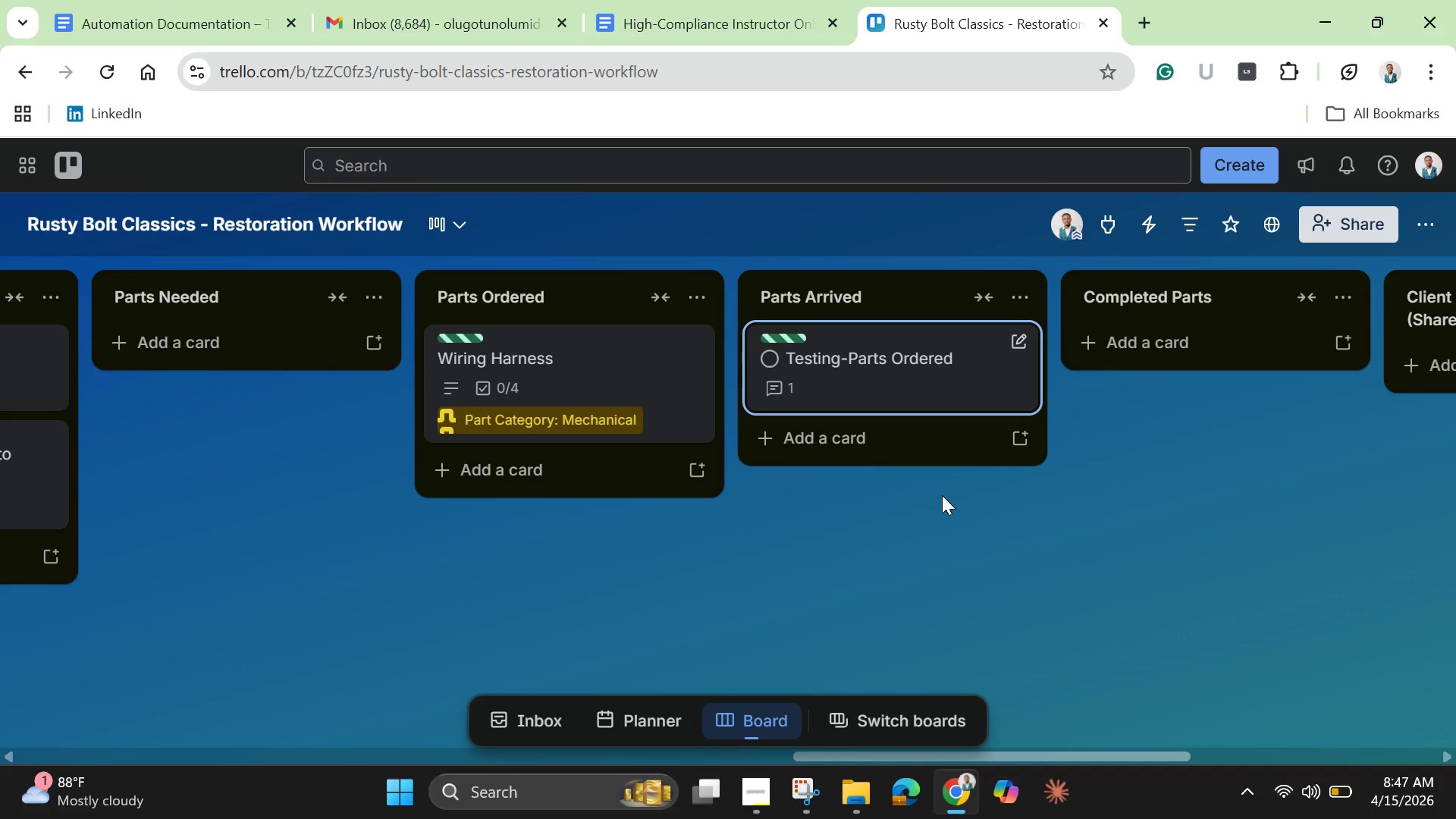 
left_click_drag(start_coordinate=[824, 761], to_coordinate=[0, 747])
 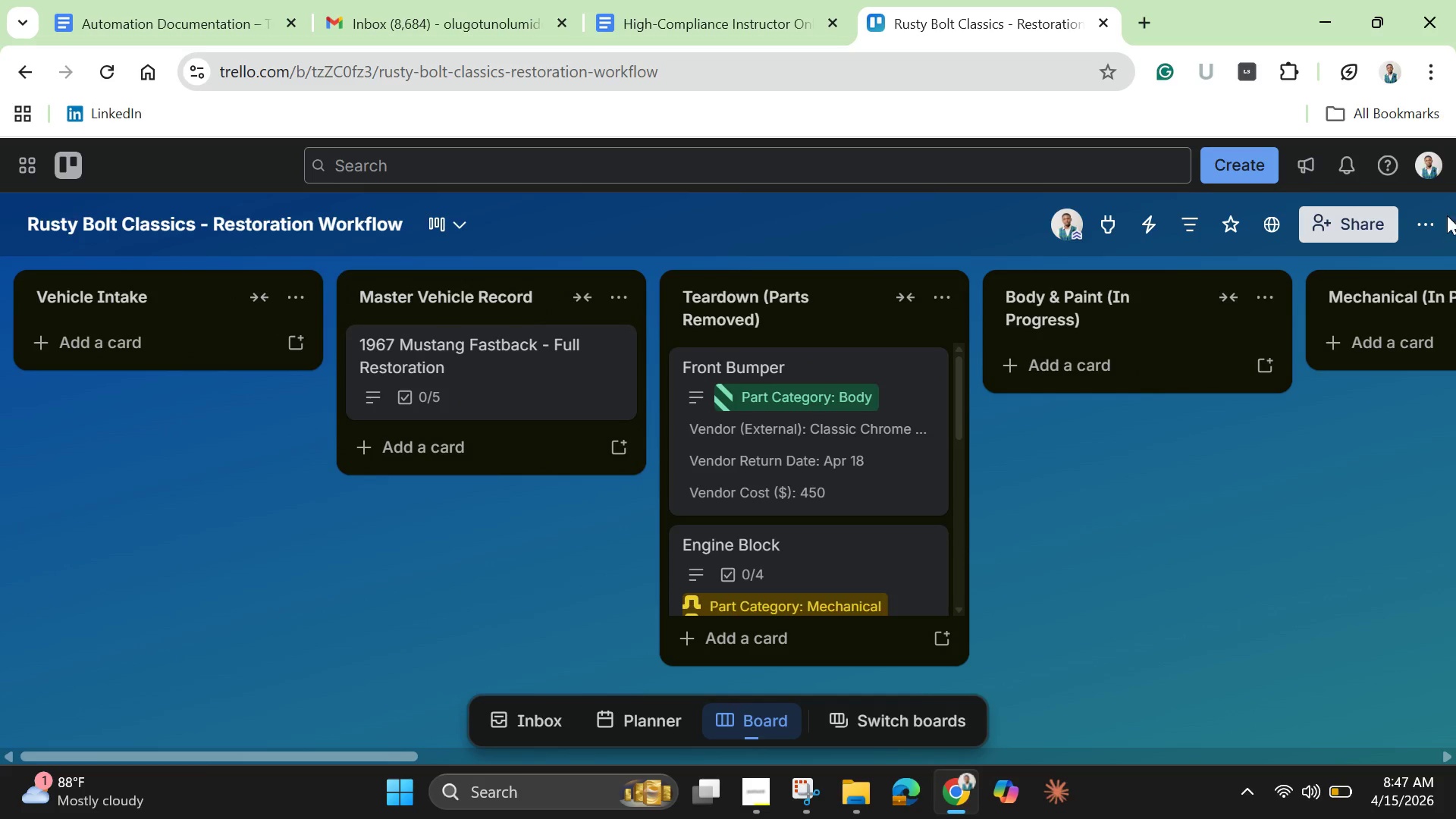 
left_click([1438, 219])
 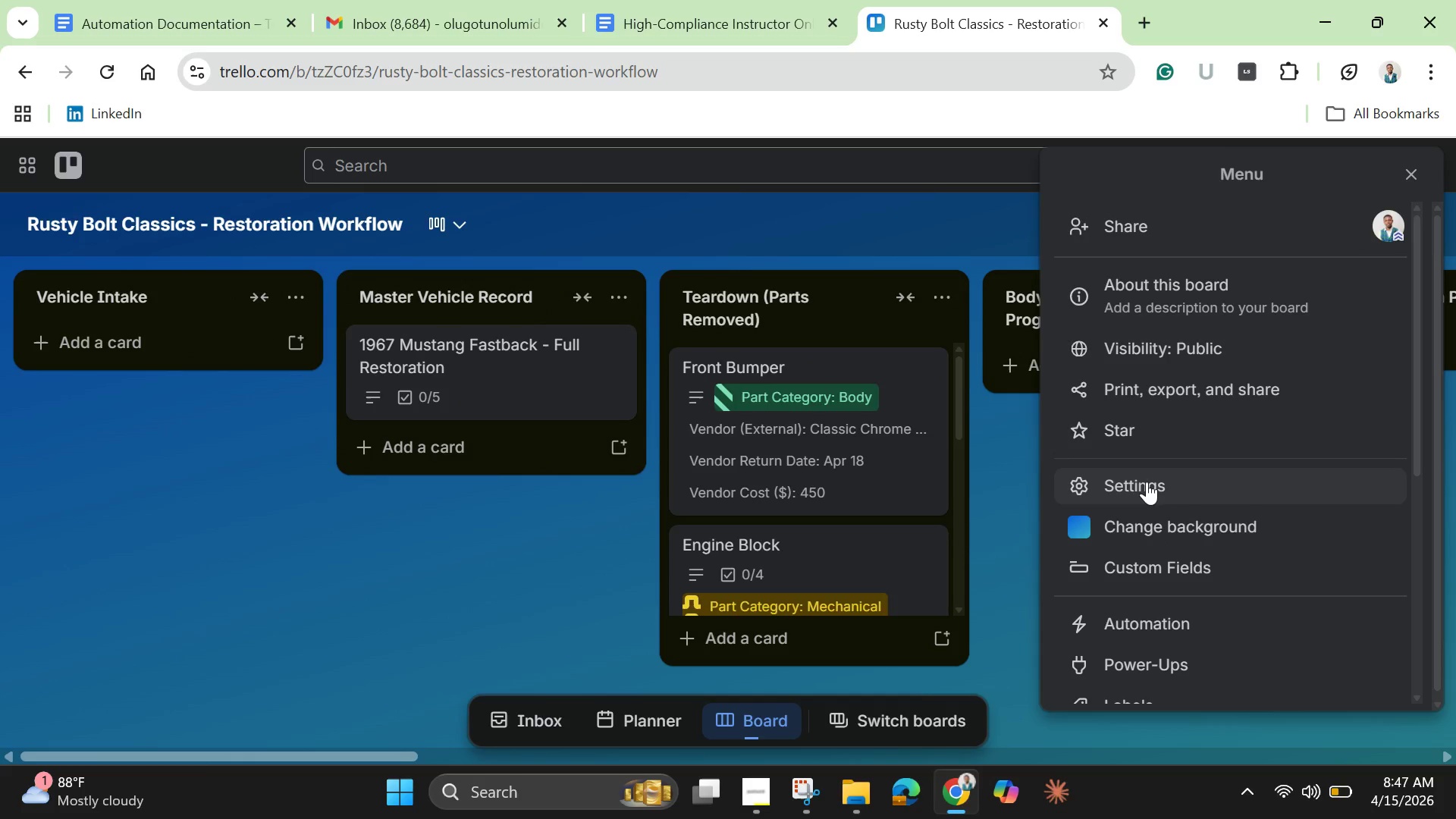 
left_click([1144, 388])
 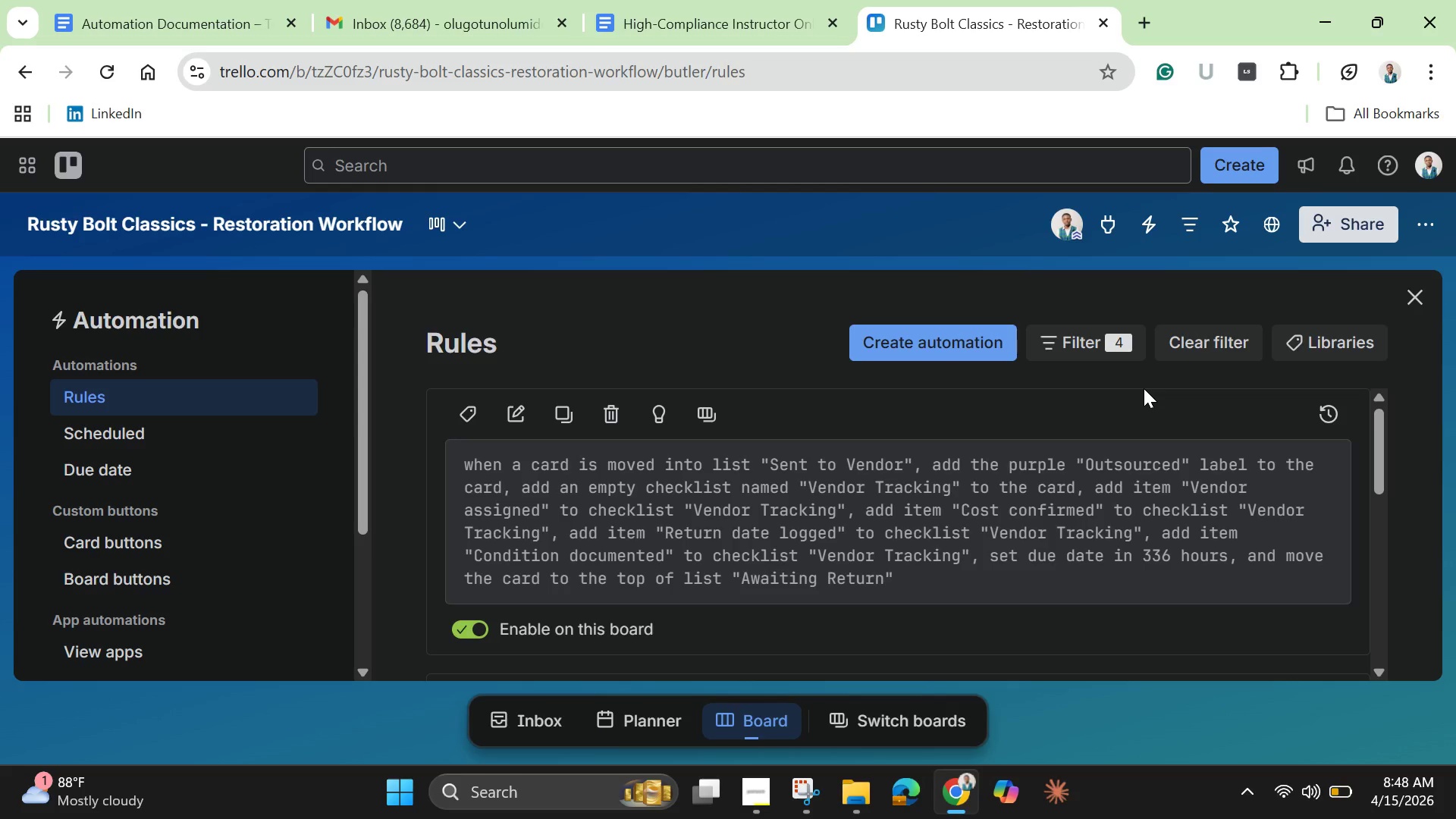 
scroll: coordinate [1147, 479], scroll_direction: down, amount: 2.0
 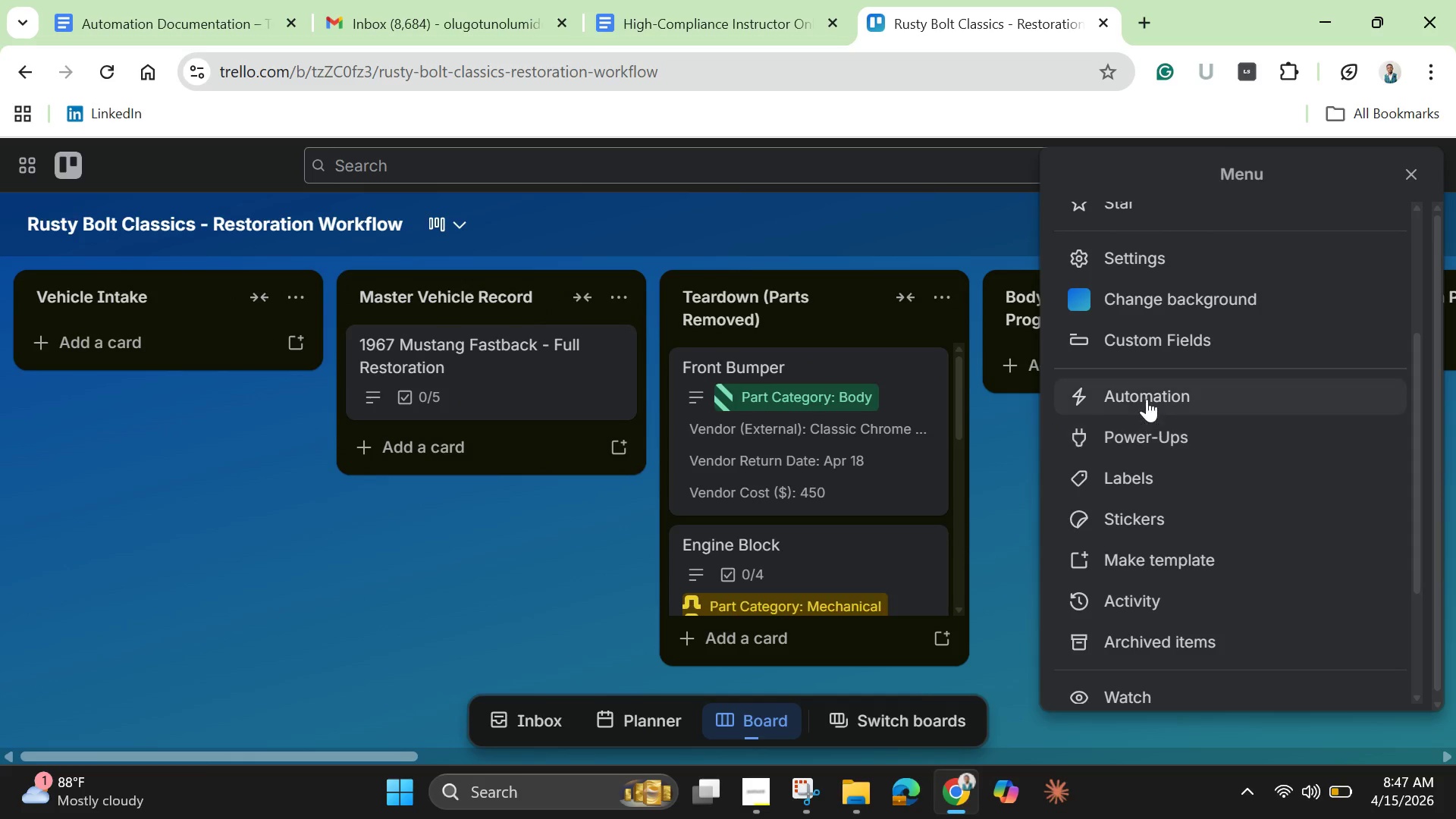 
wait(19.61)
 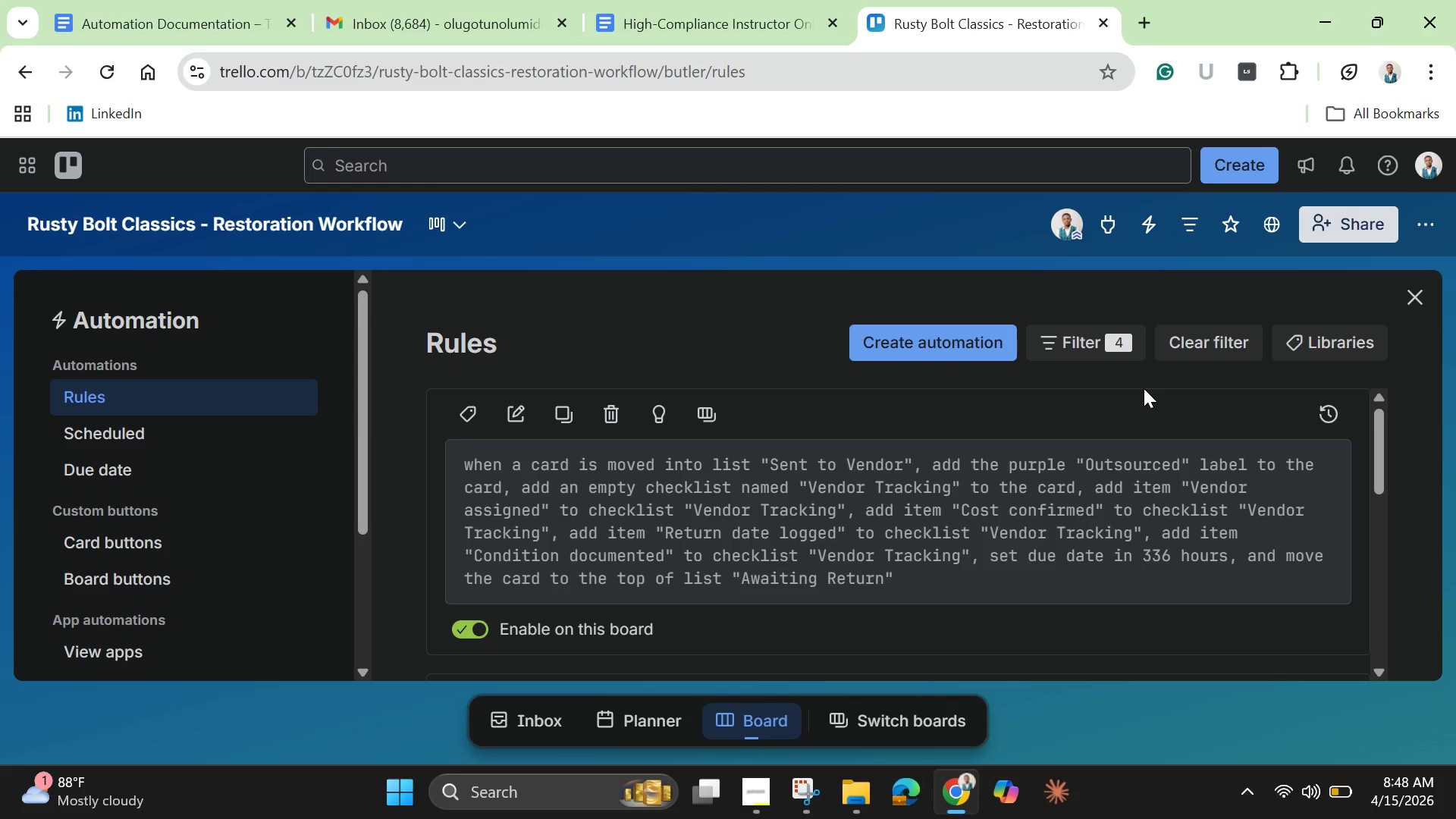 
left_click([964, 340])
 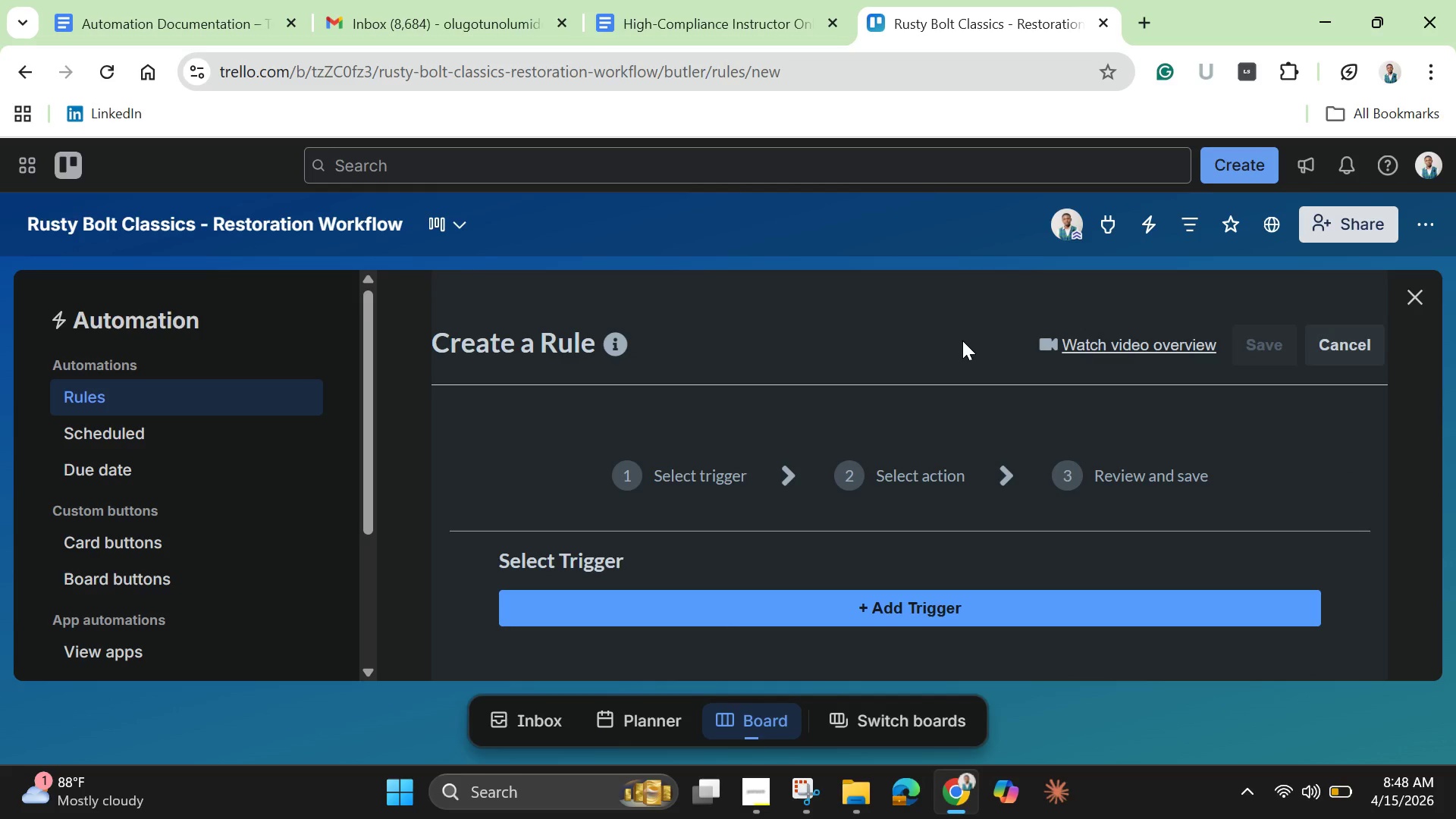 
wait(7.22)
 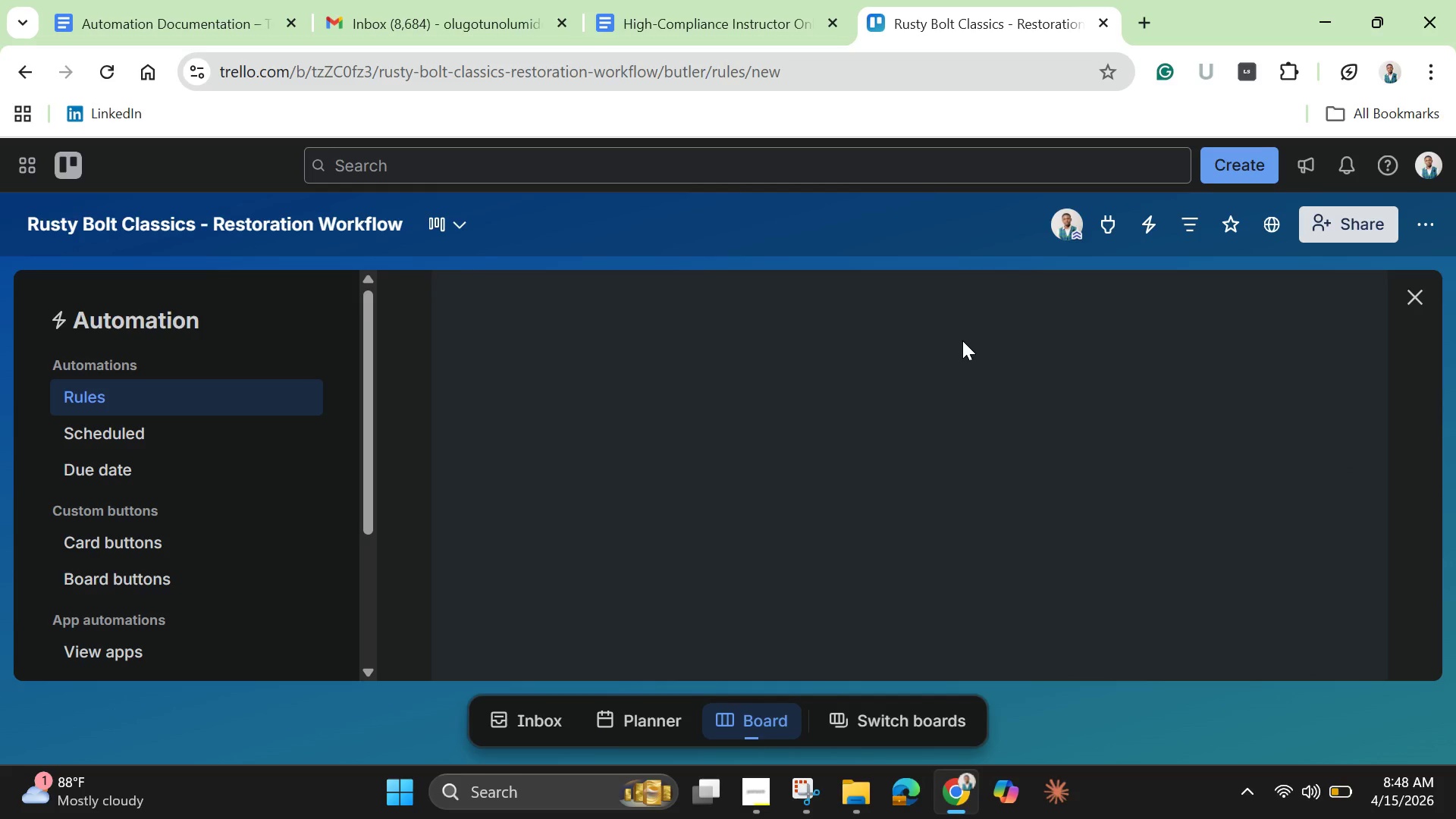 
left_click([855, 601])
 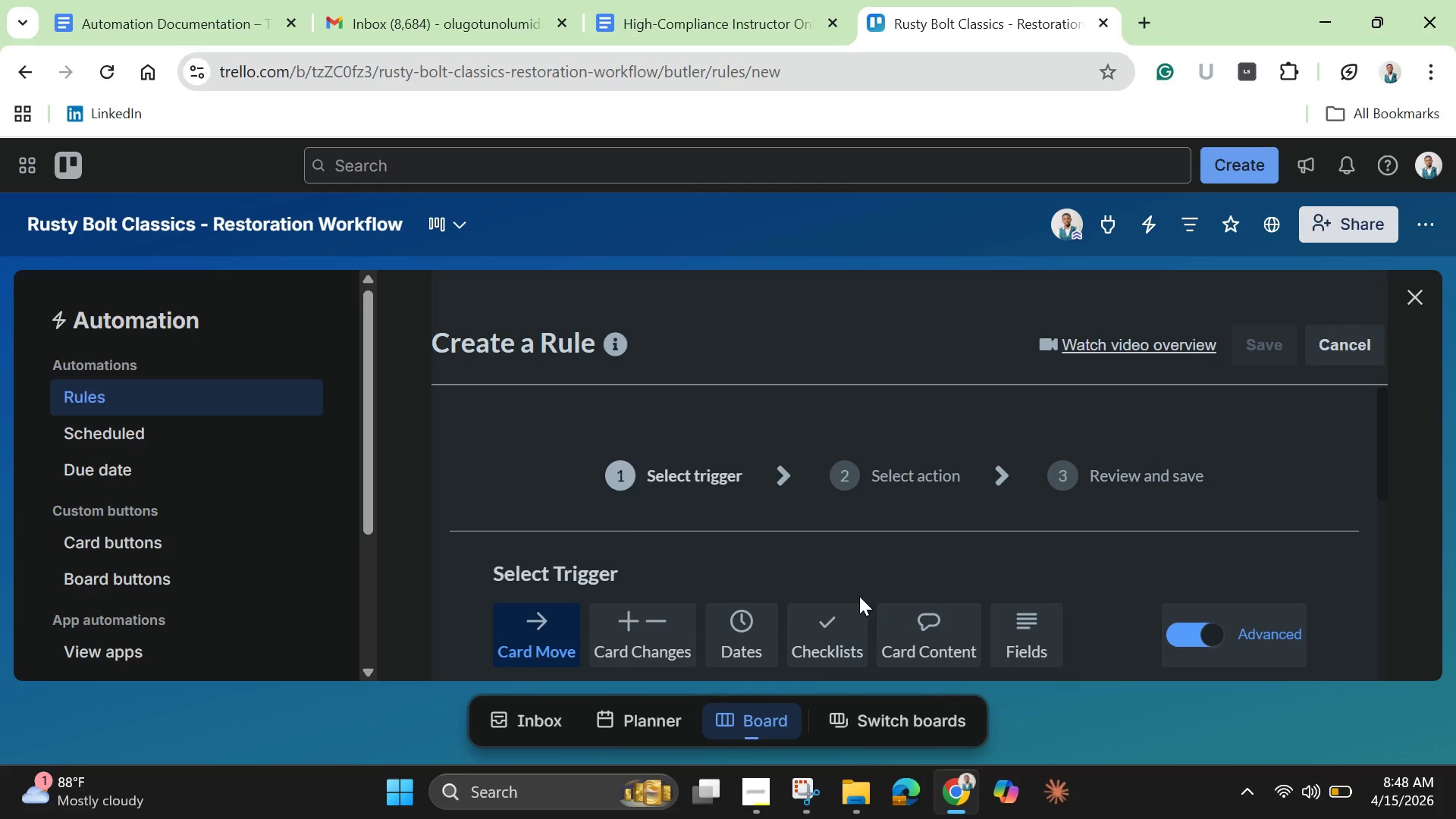 
wait(14.0)
 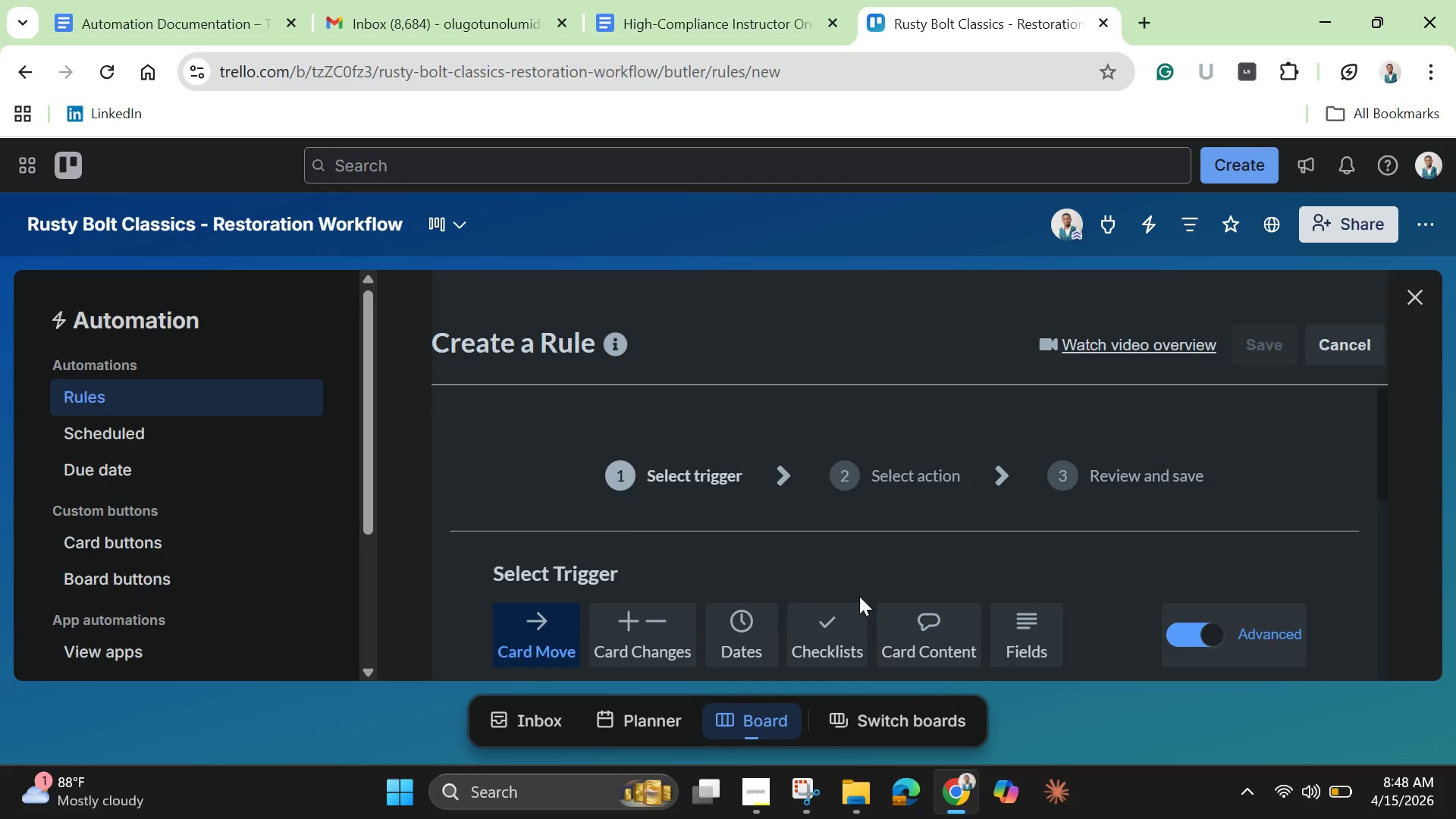 
scroll: coordinate [573, 501], scroll_direction: down, amount: 2.0
 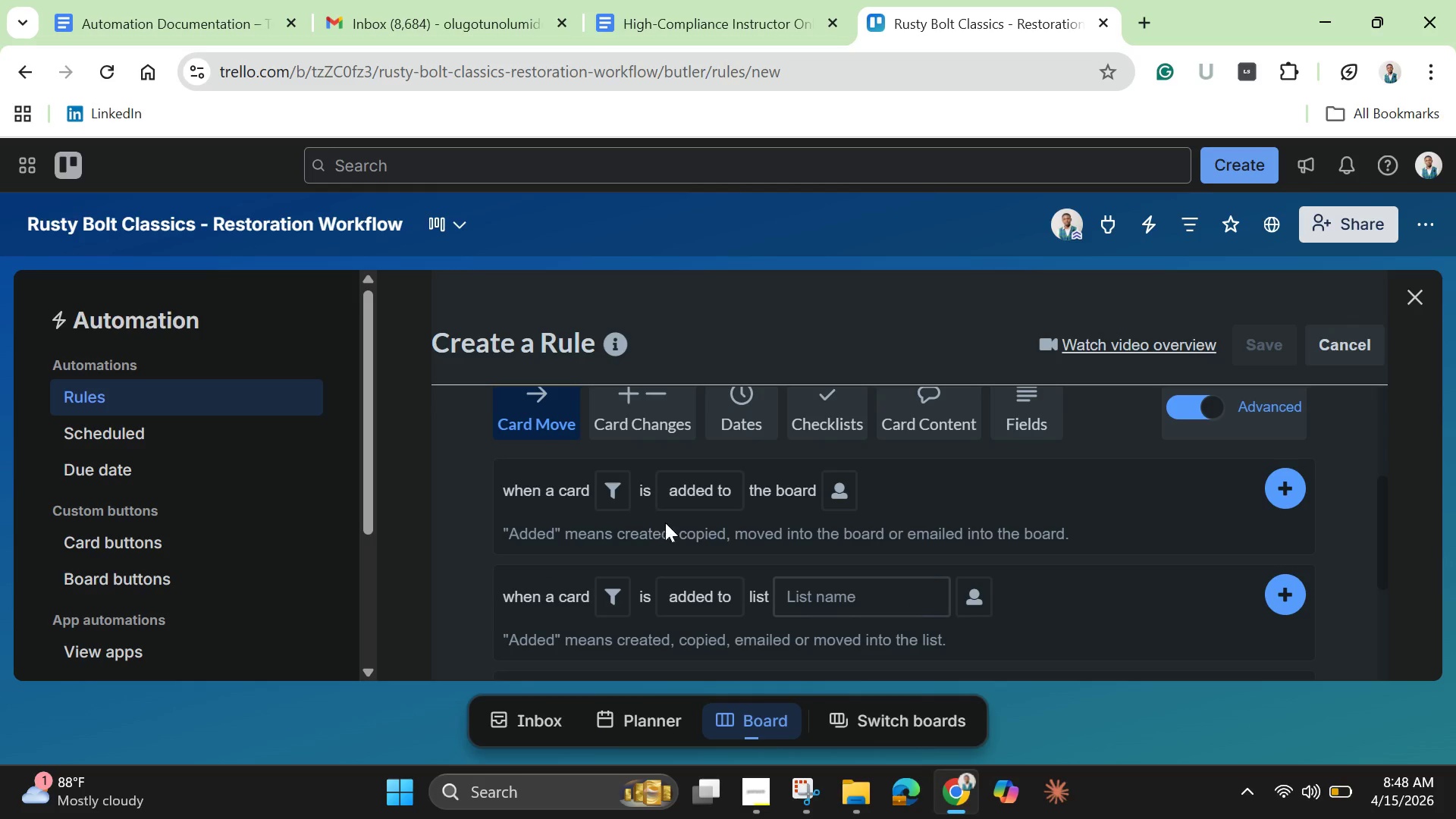 
left_click([689, 600])
 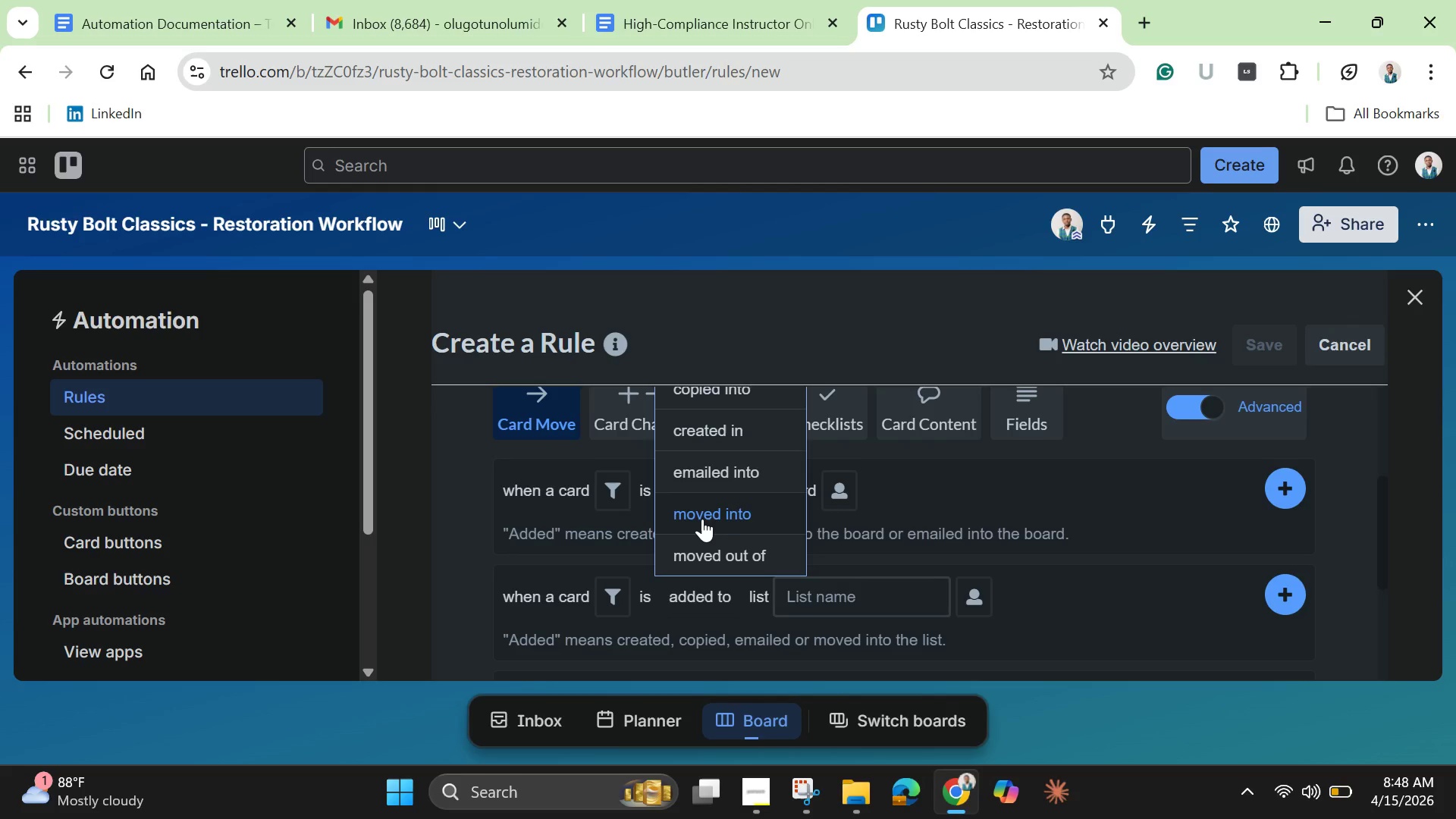 
left_click([702, 519])
 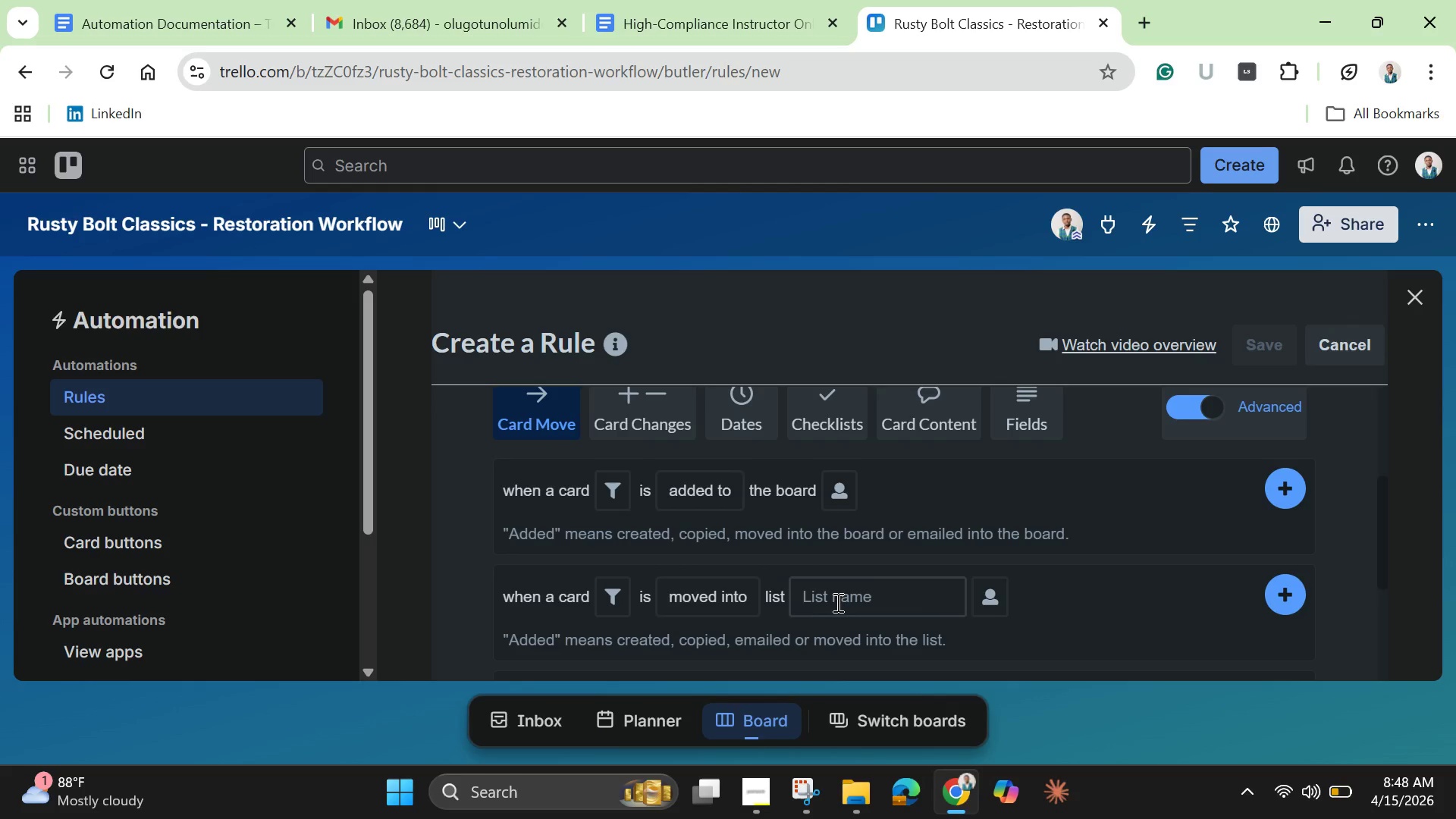 
left_click([837, 602])
 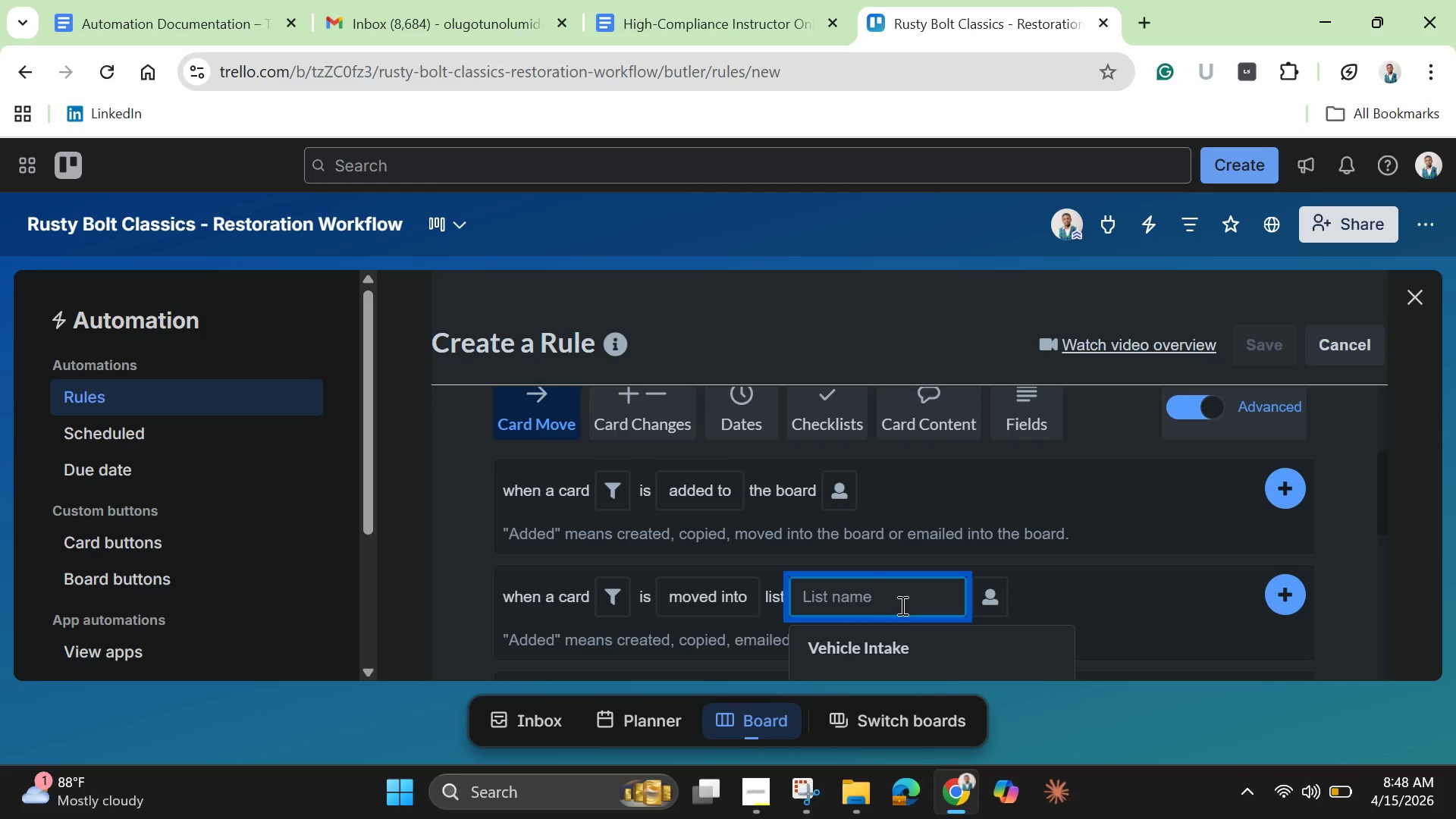 
scroll: coordinate [904, 645], scroll_direction: down, amount: 1.0
 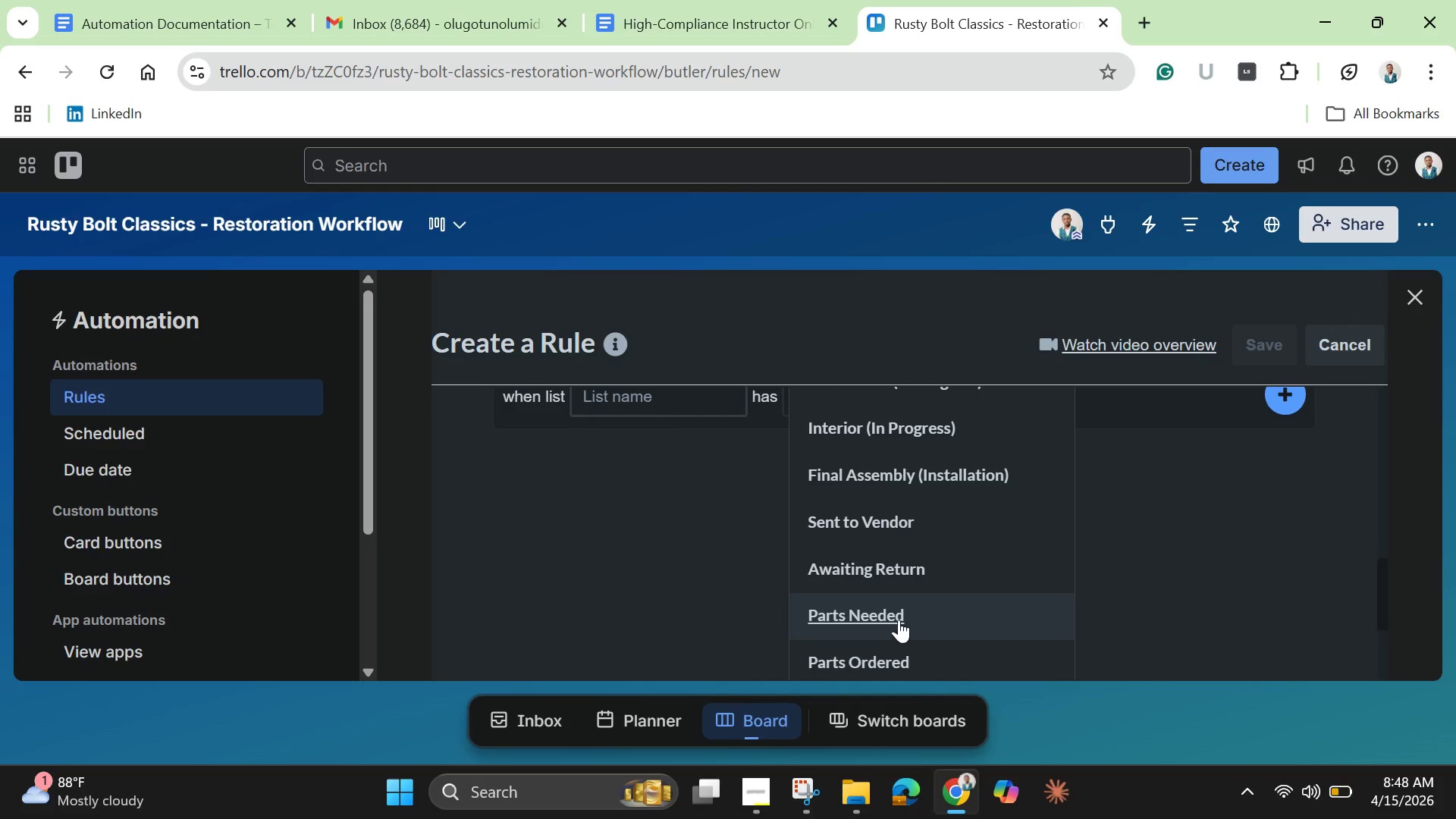 
left_click([883, 639])
 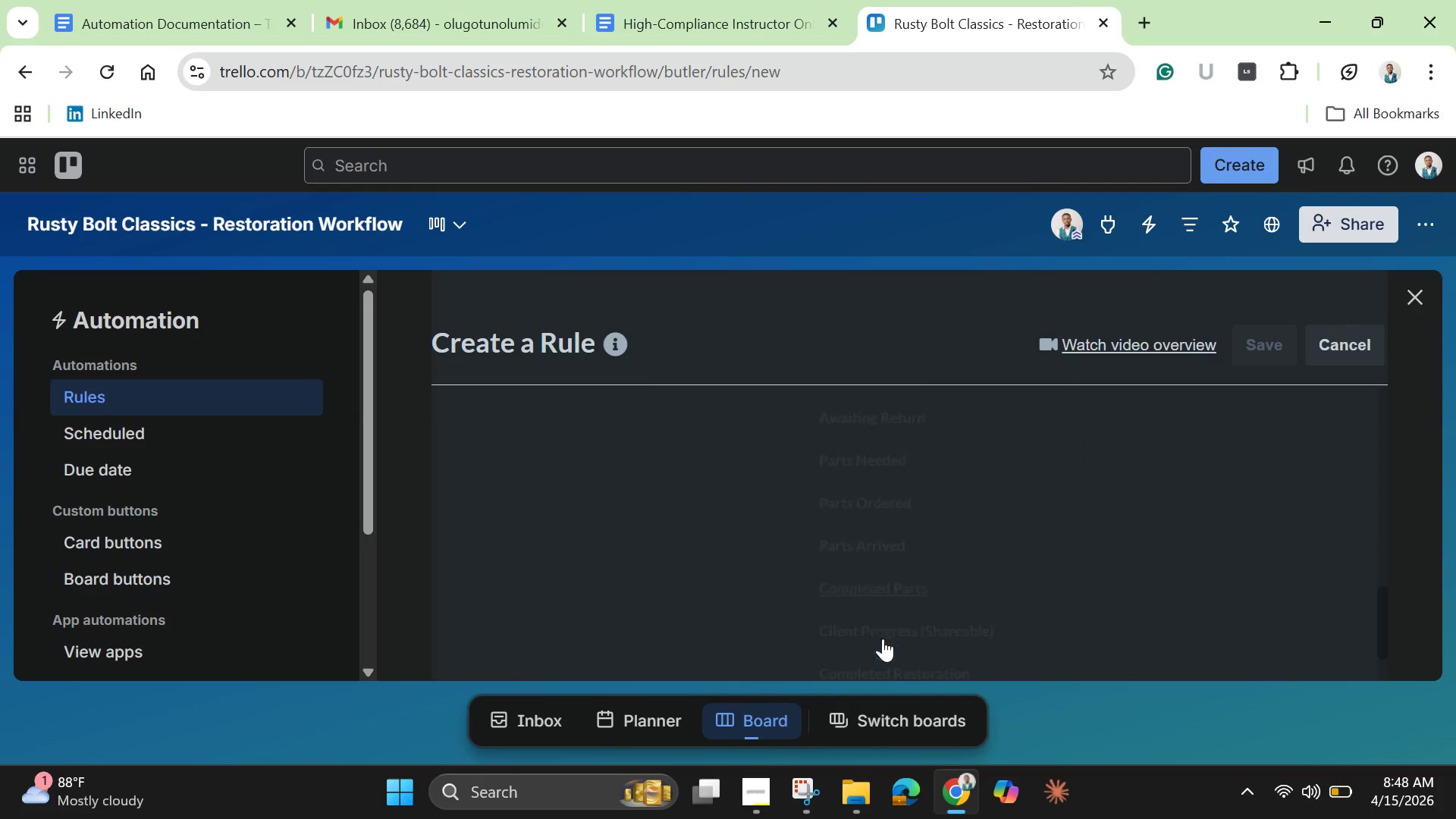 
scroll: coordinate [895, 609], scroll_direction: down, amount: 1.0
 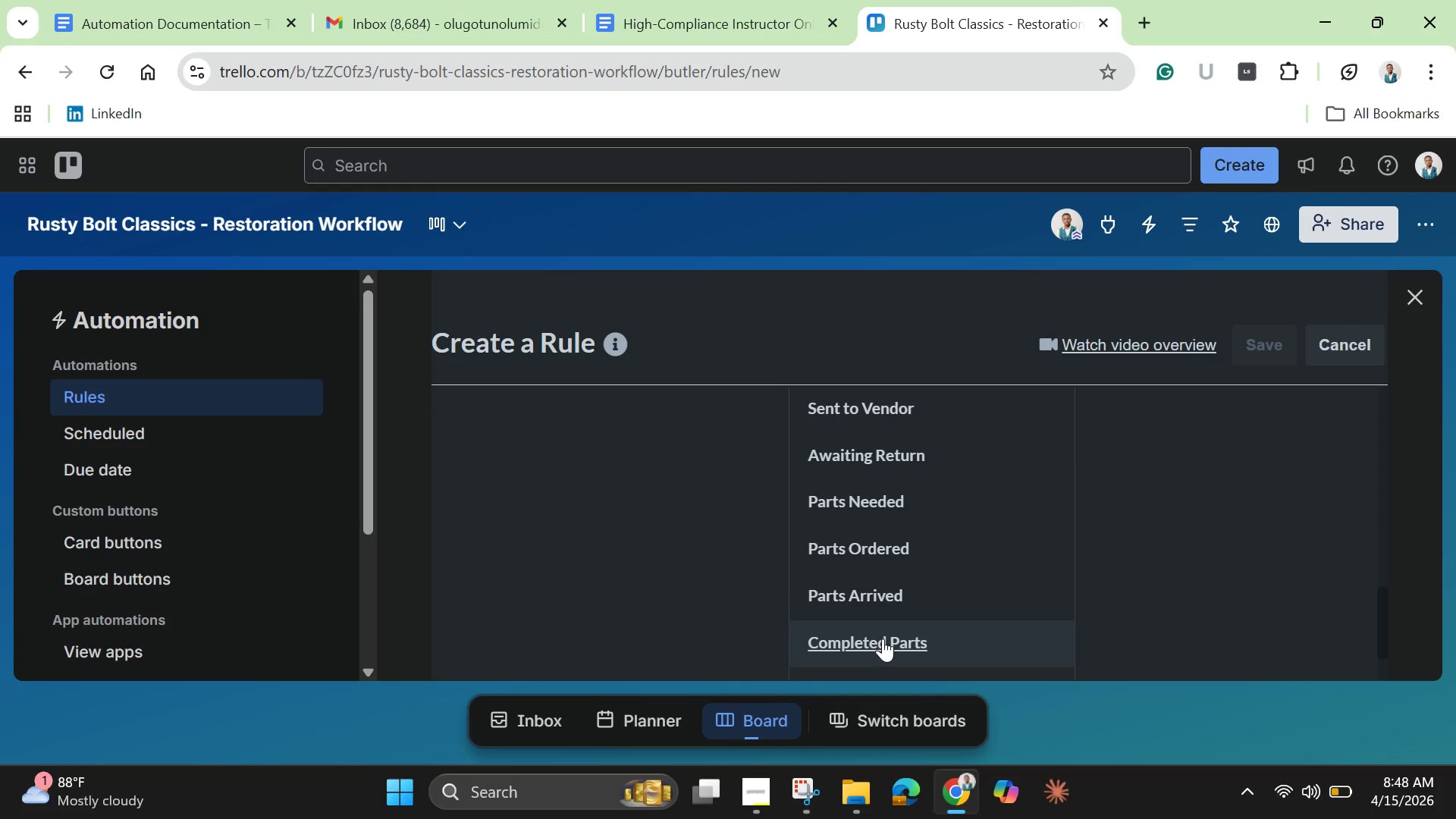 
mouse_move([905, 624])
 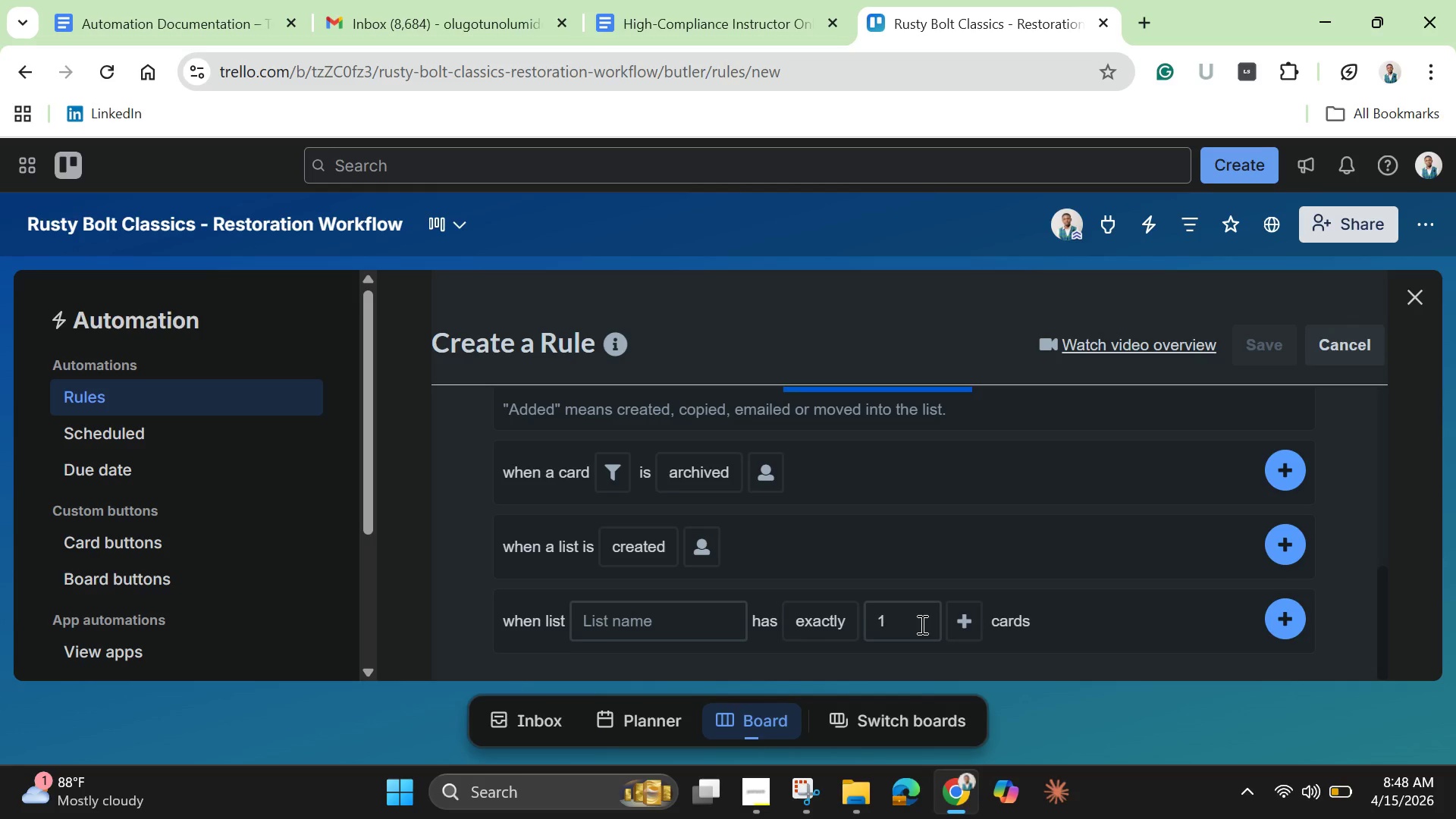 
scroll: coordinate [921, 624], scroll_direction: down, amount: 1.0
 